 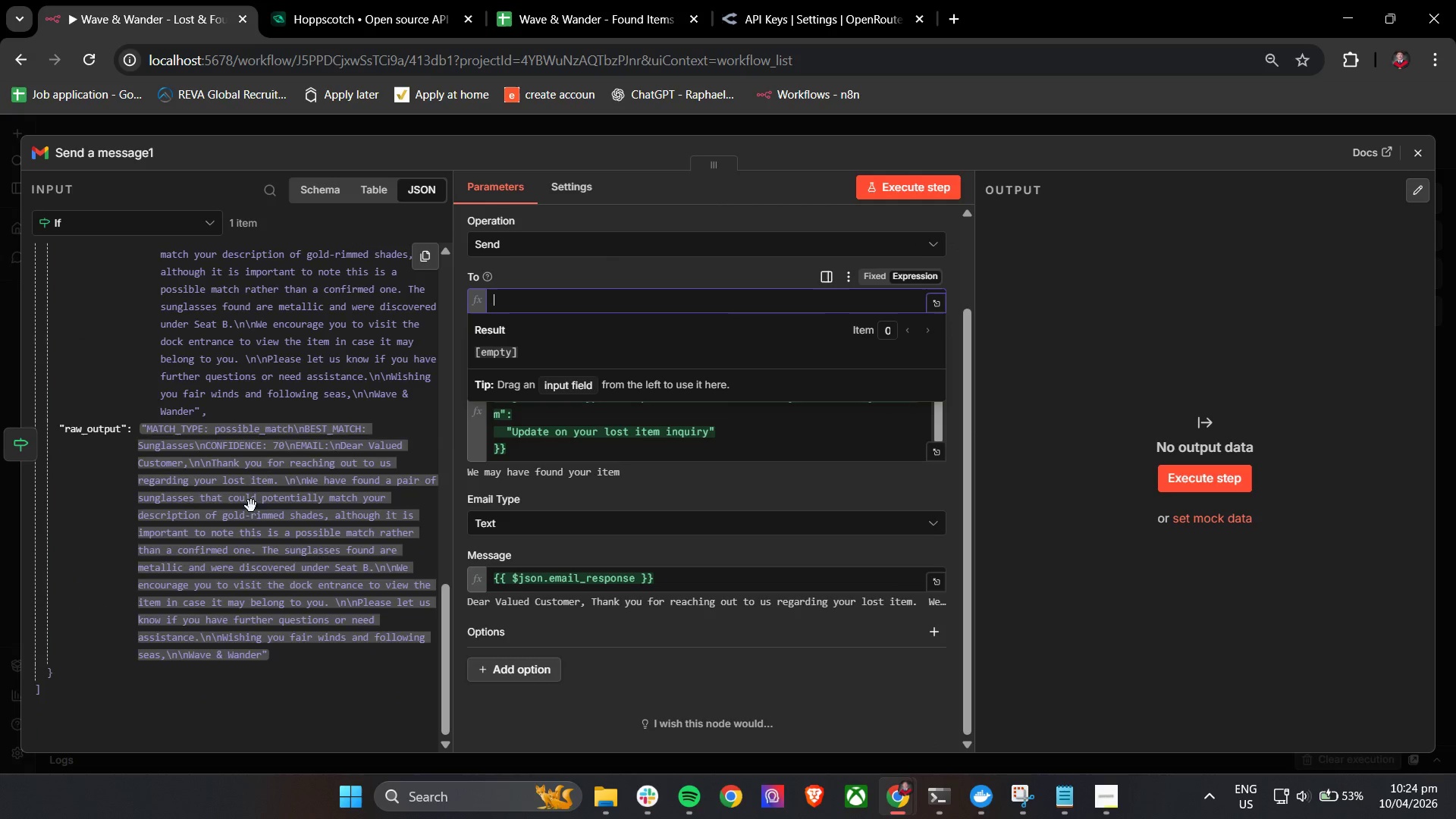 
scroll: coordinate [255, 506], scroll_direction: up, amount: 13.0
 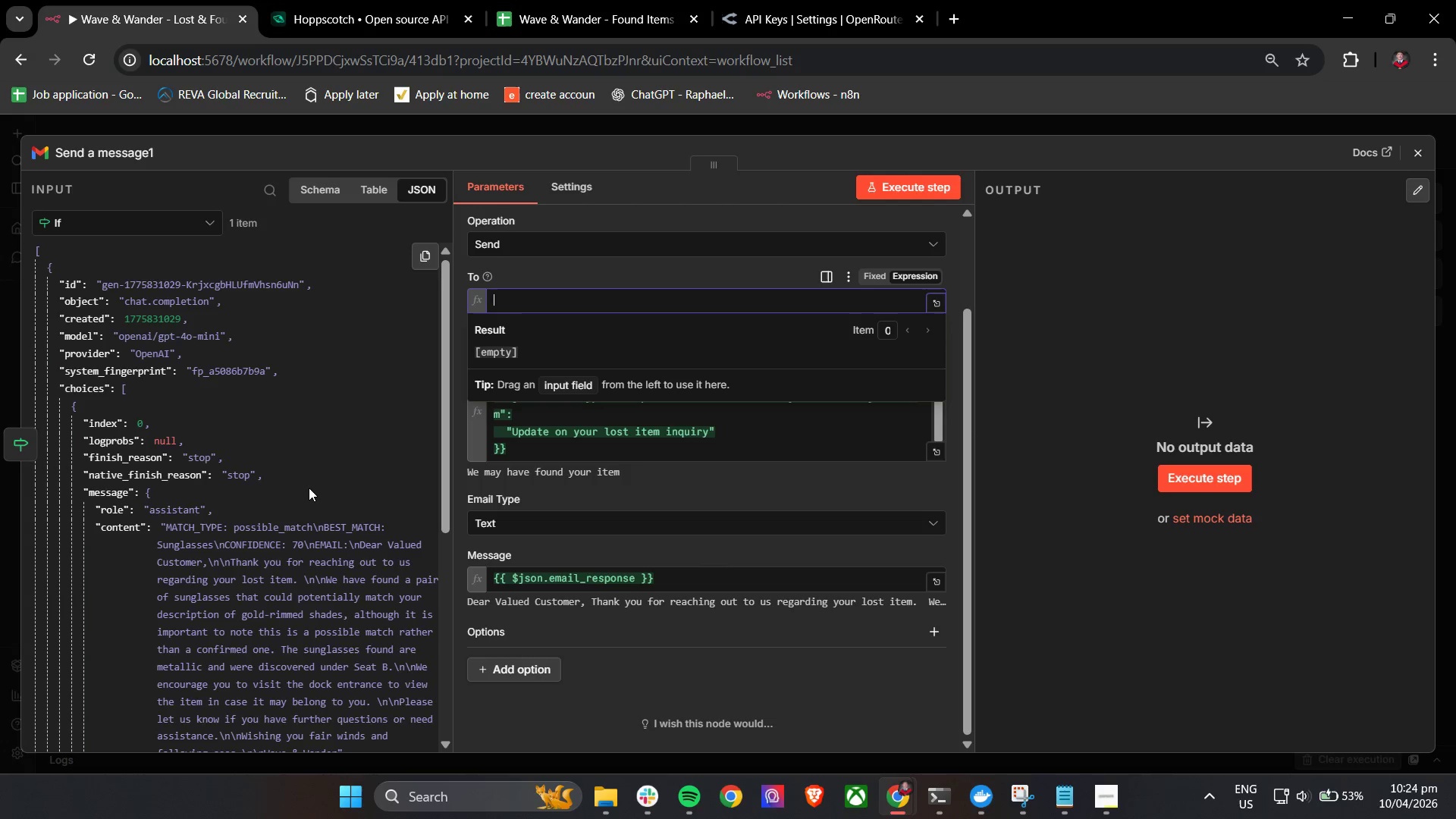 
scroll: coordinate [309, 488], scroll_direction: down, amount: 3.0
 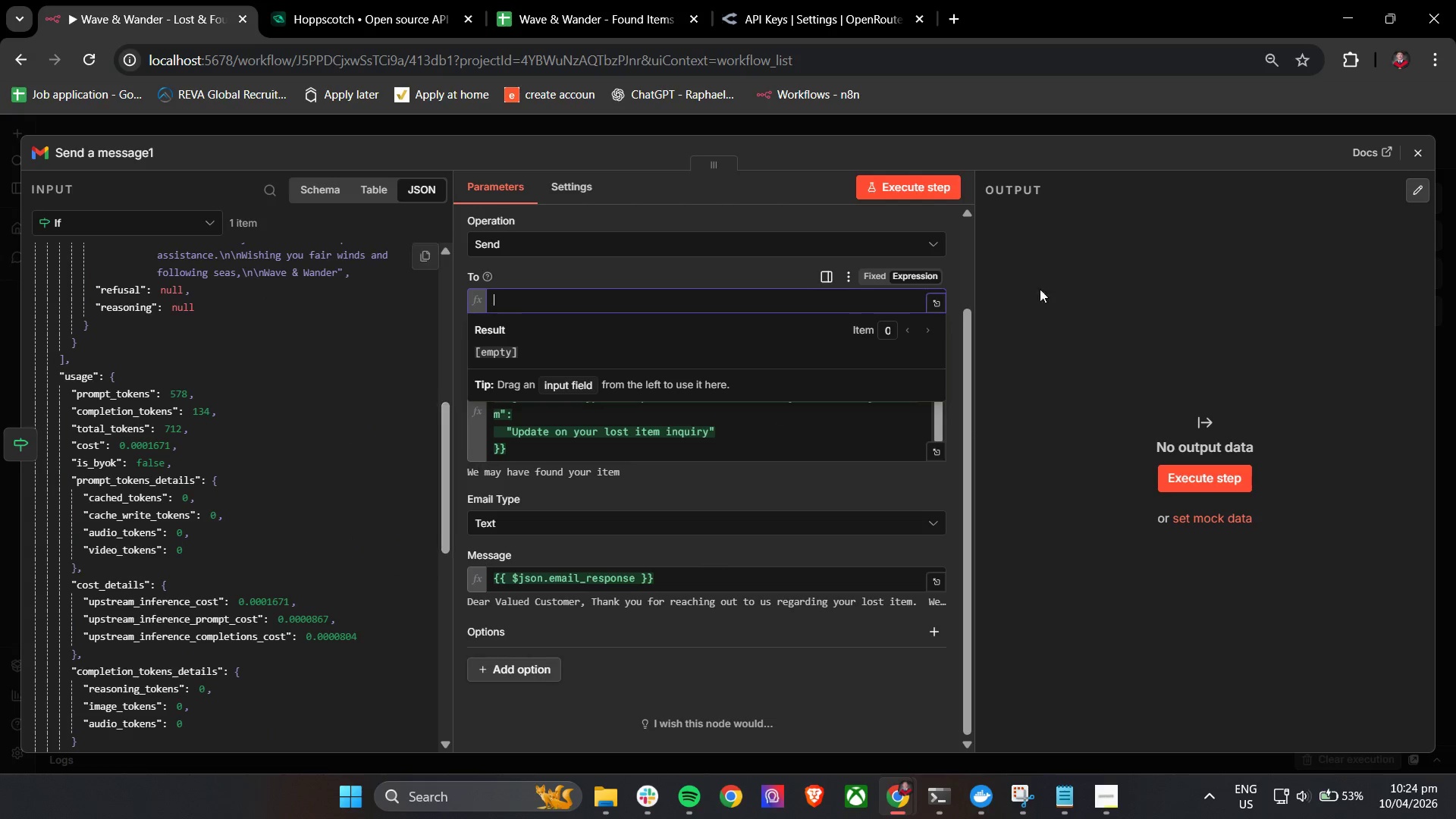 
left_click([1423, 152])
 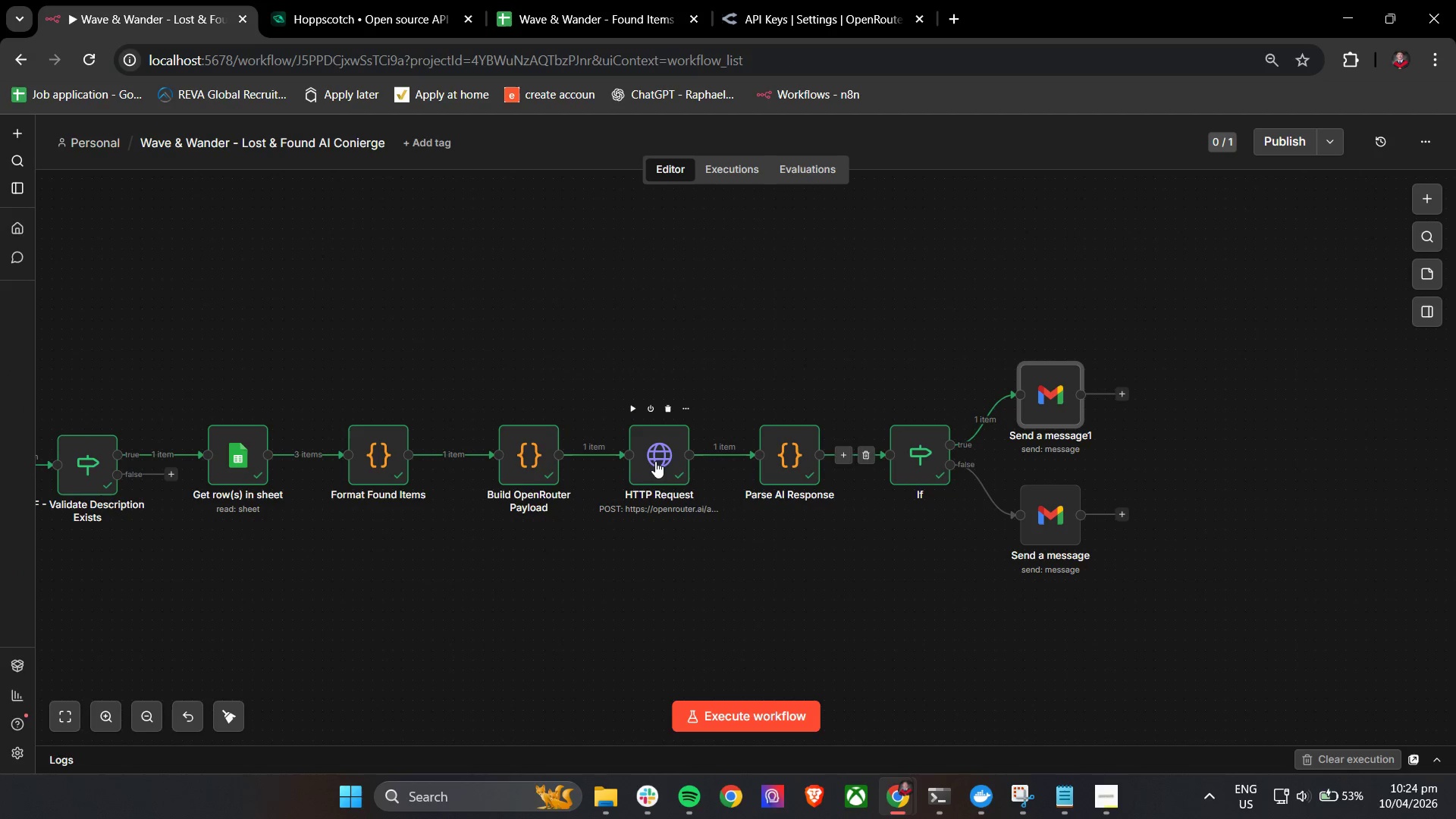 
double_click([655, 461])
 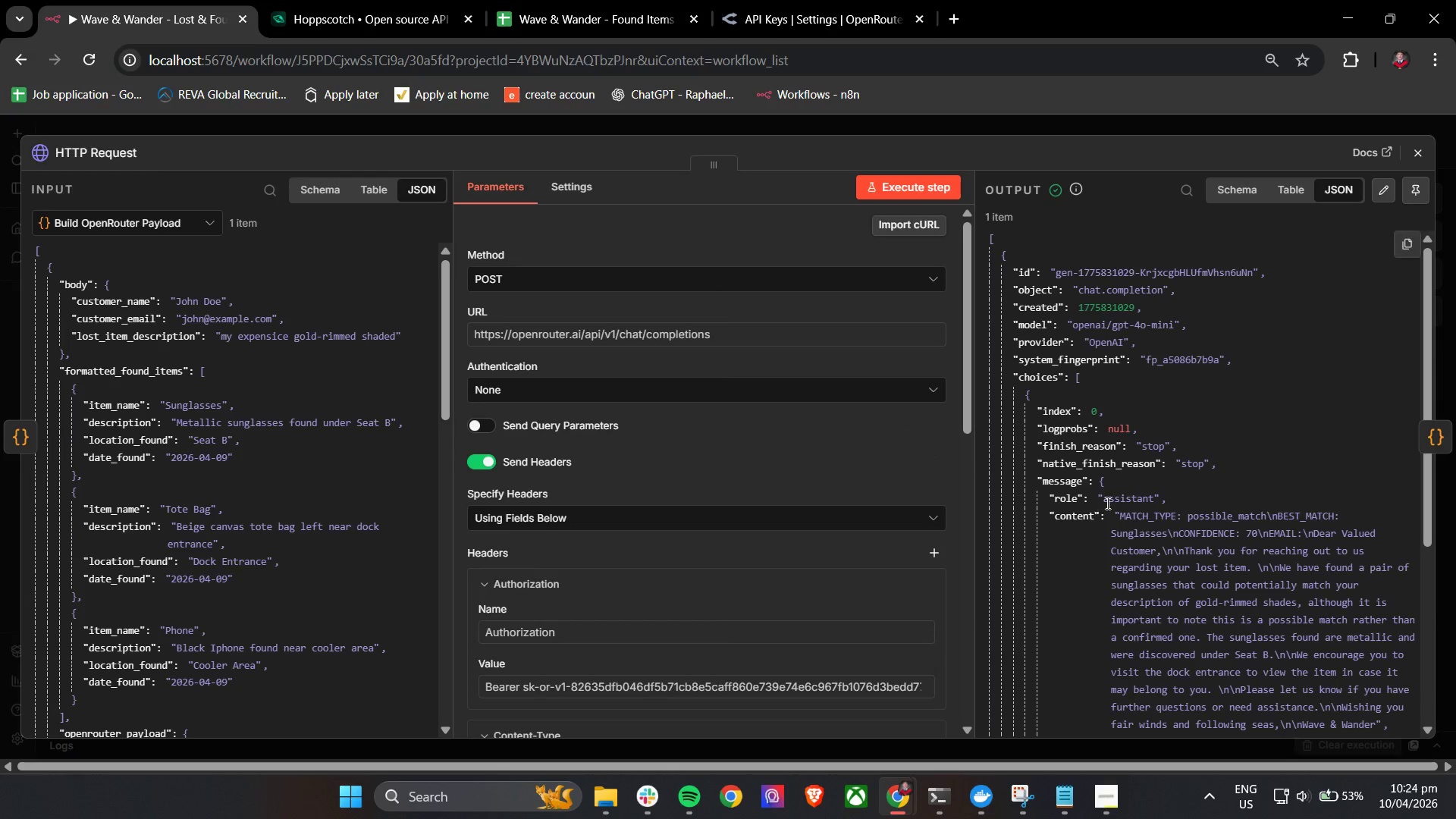 
left_click([1420, 155])
 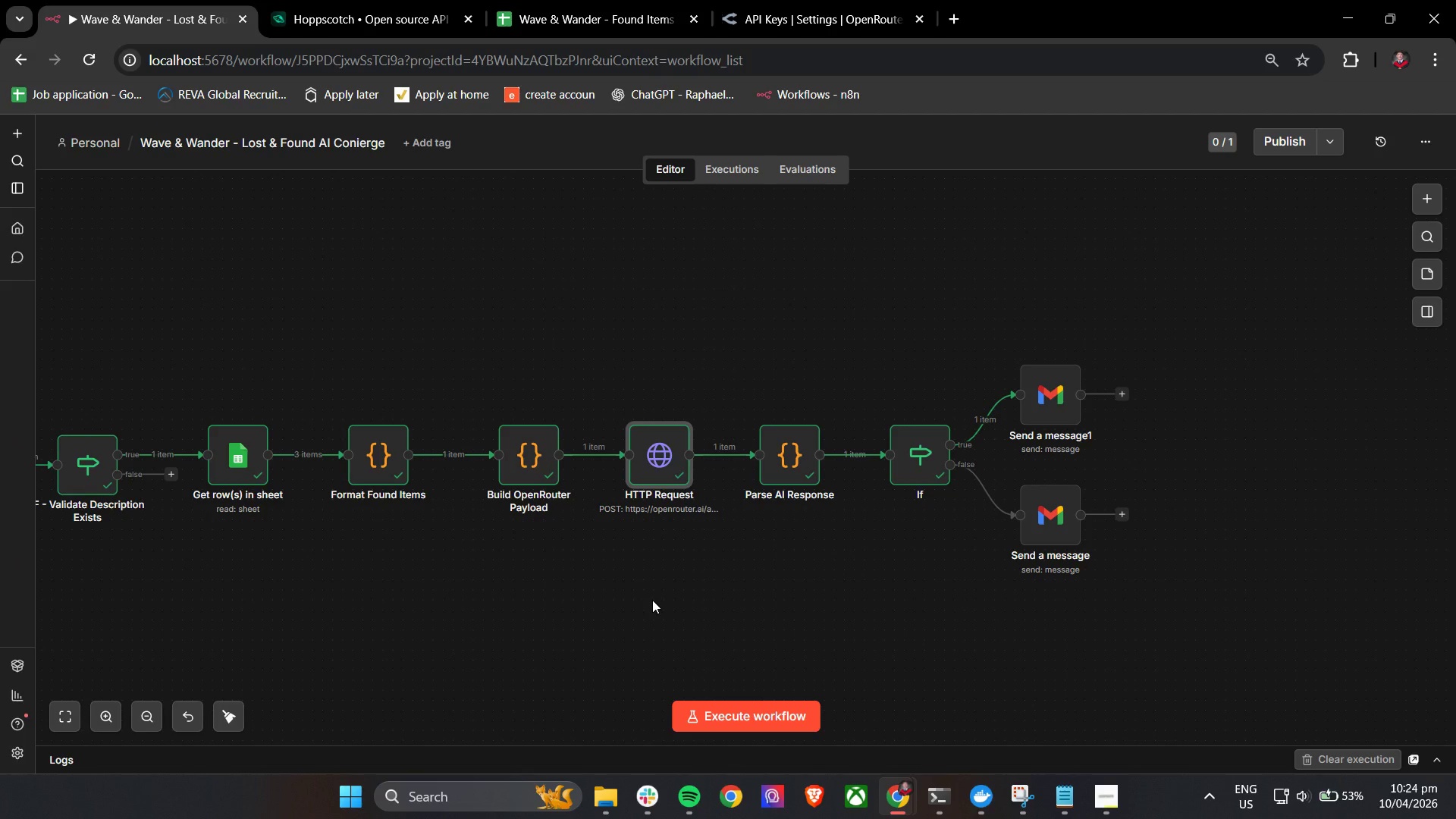 
wait(5.81)
 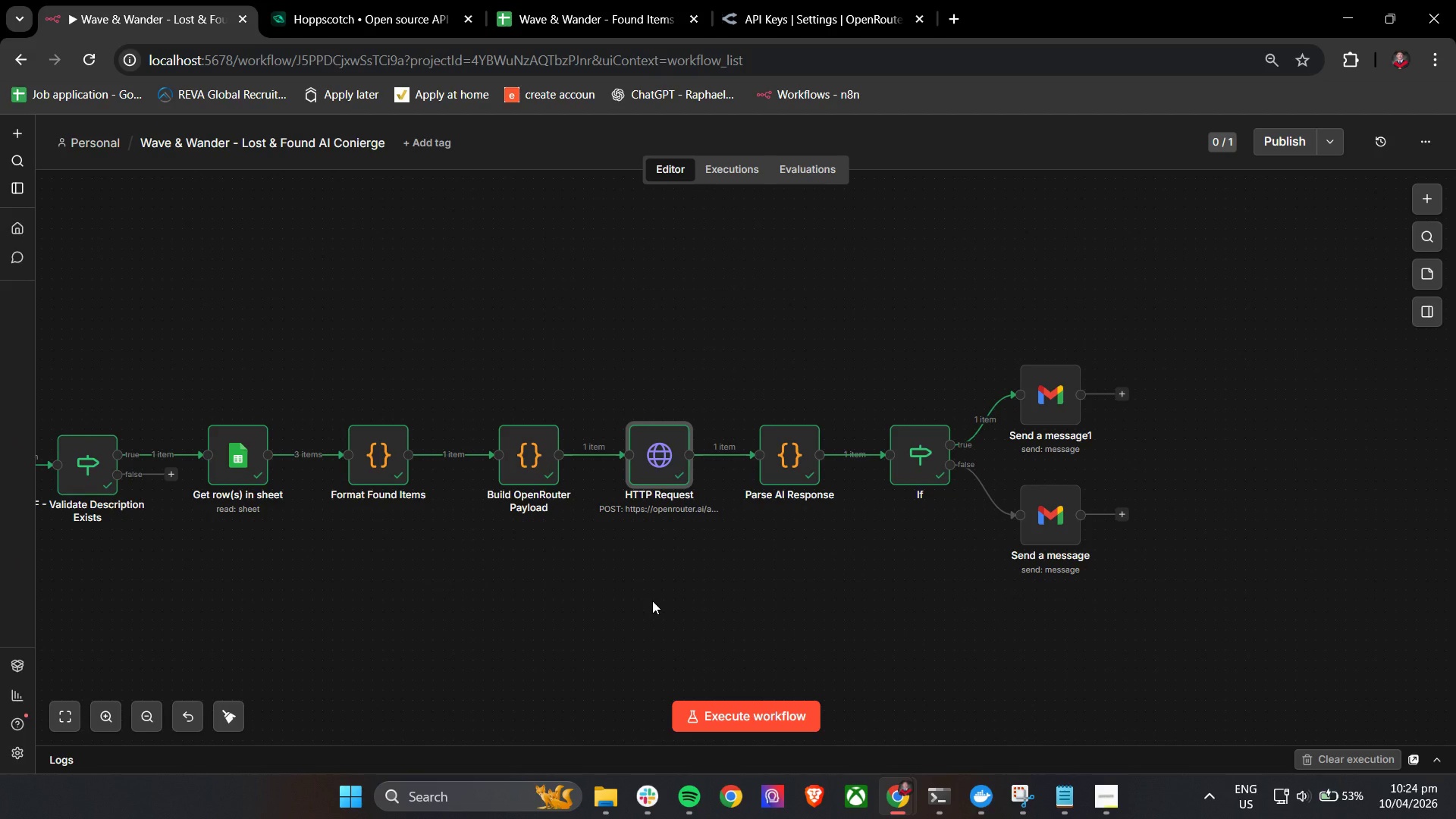 
double_click([780, 447])
 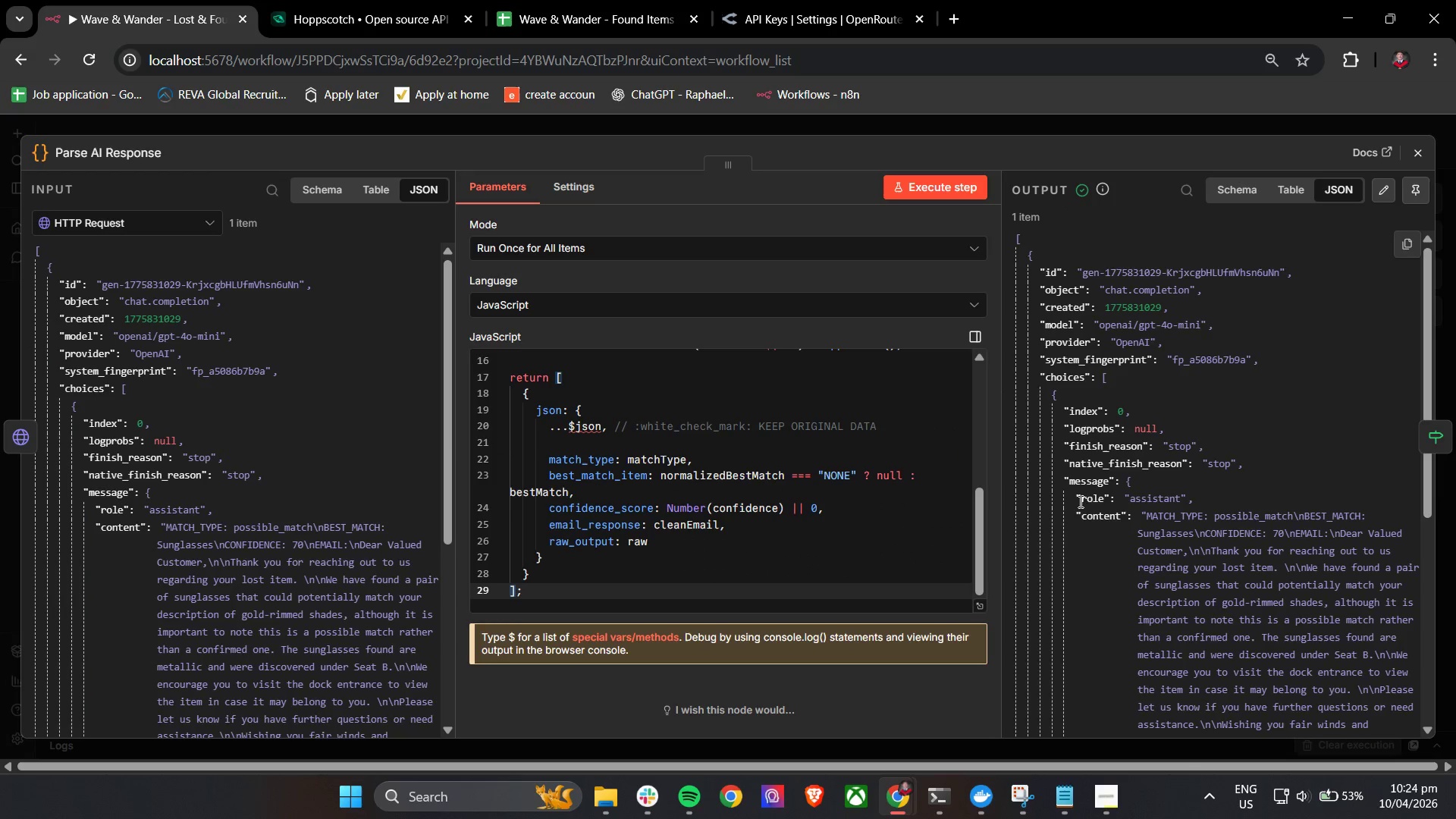 
scroll: coordinate [1221, 532], scroll_direction: down, amount: 18.0
 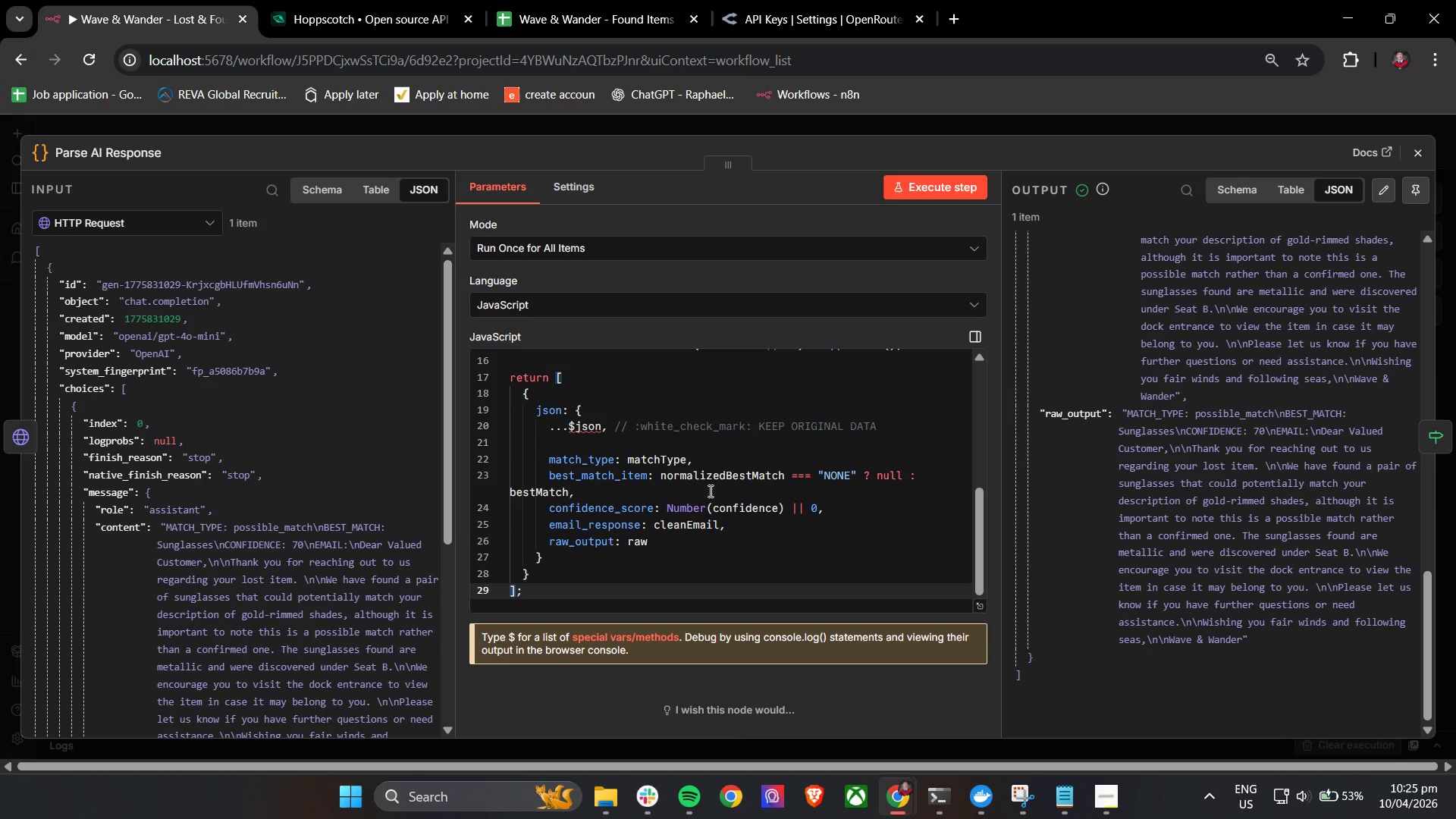 
wait(26.87)
 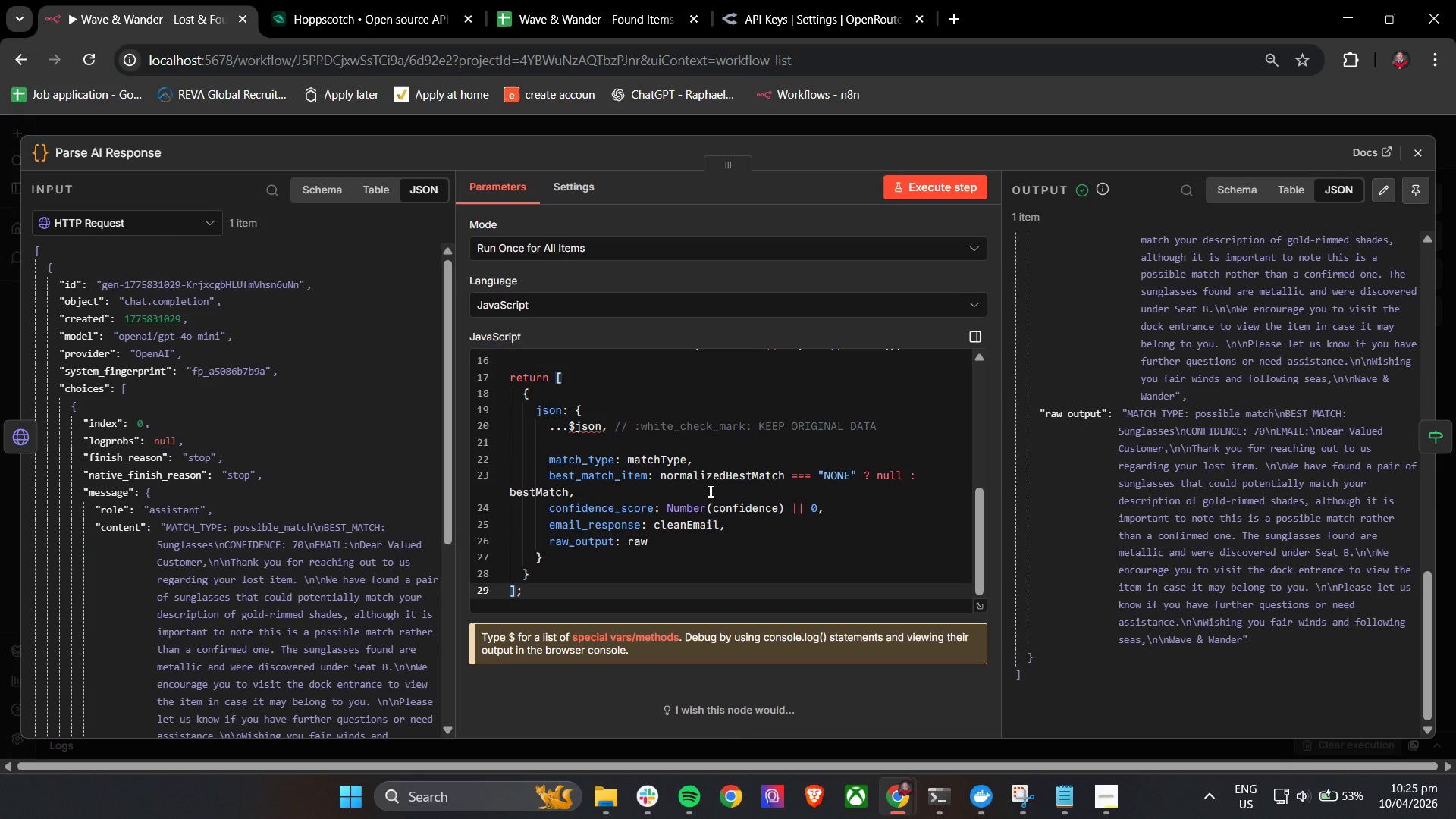 
scroll: coordinate [309, 467], scroll_direction: down, amount: 13.0
 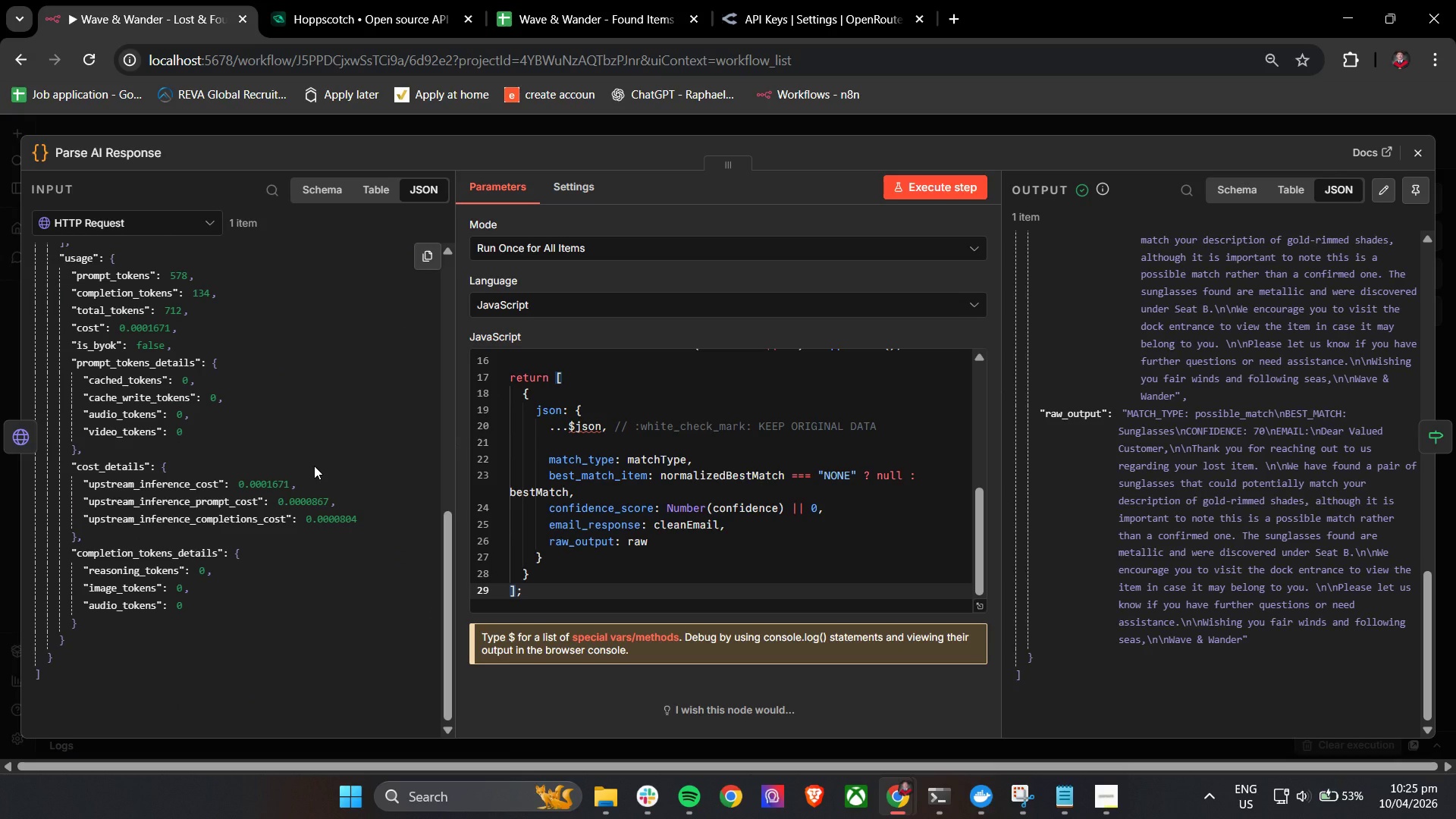 
wait(19.07)
 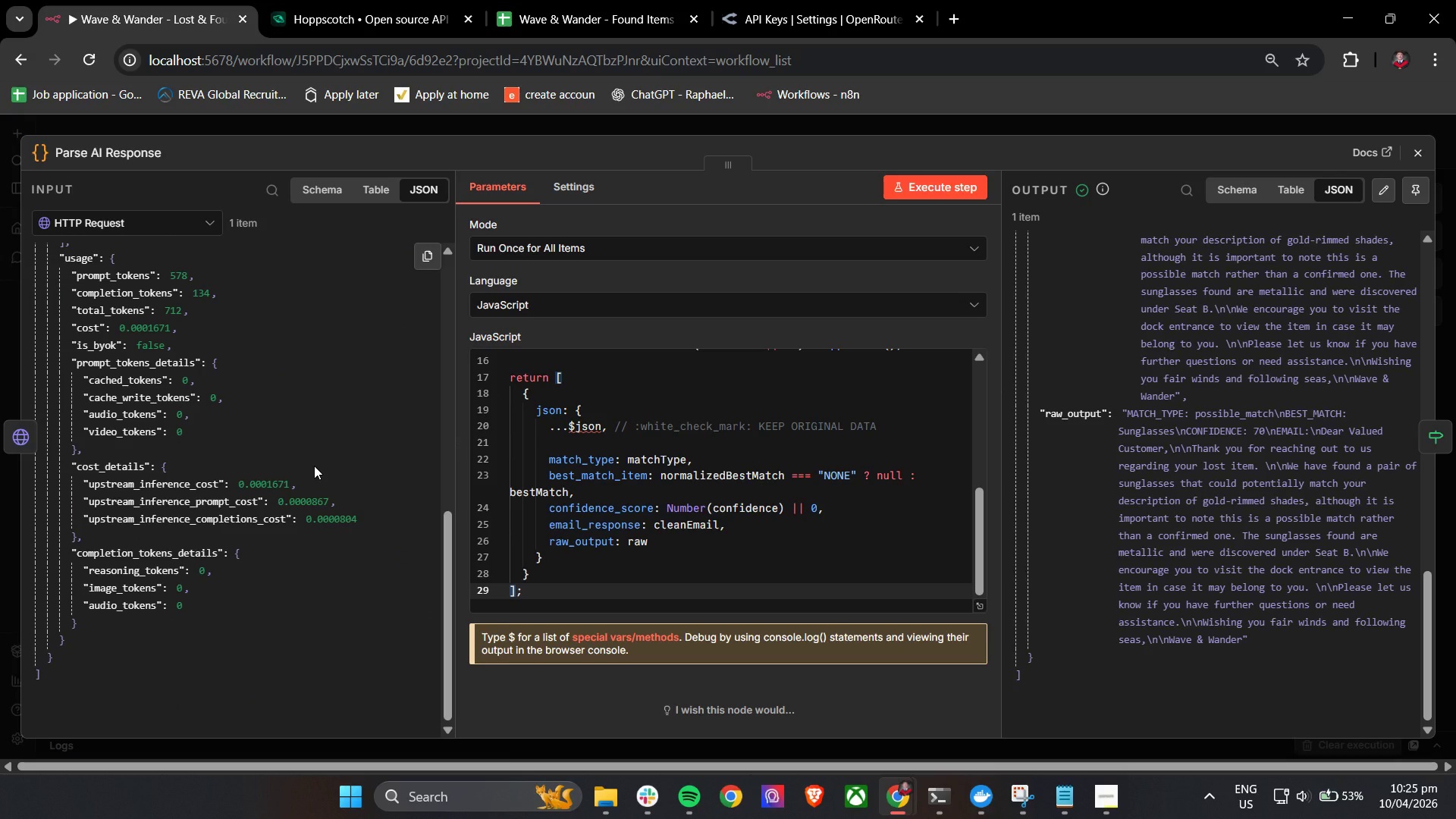 
scroll: coordinate [303, 601], scroll_direction: up, amount: 6.0
 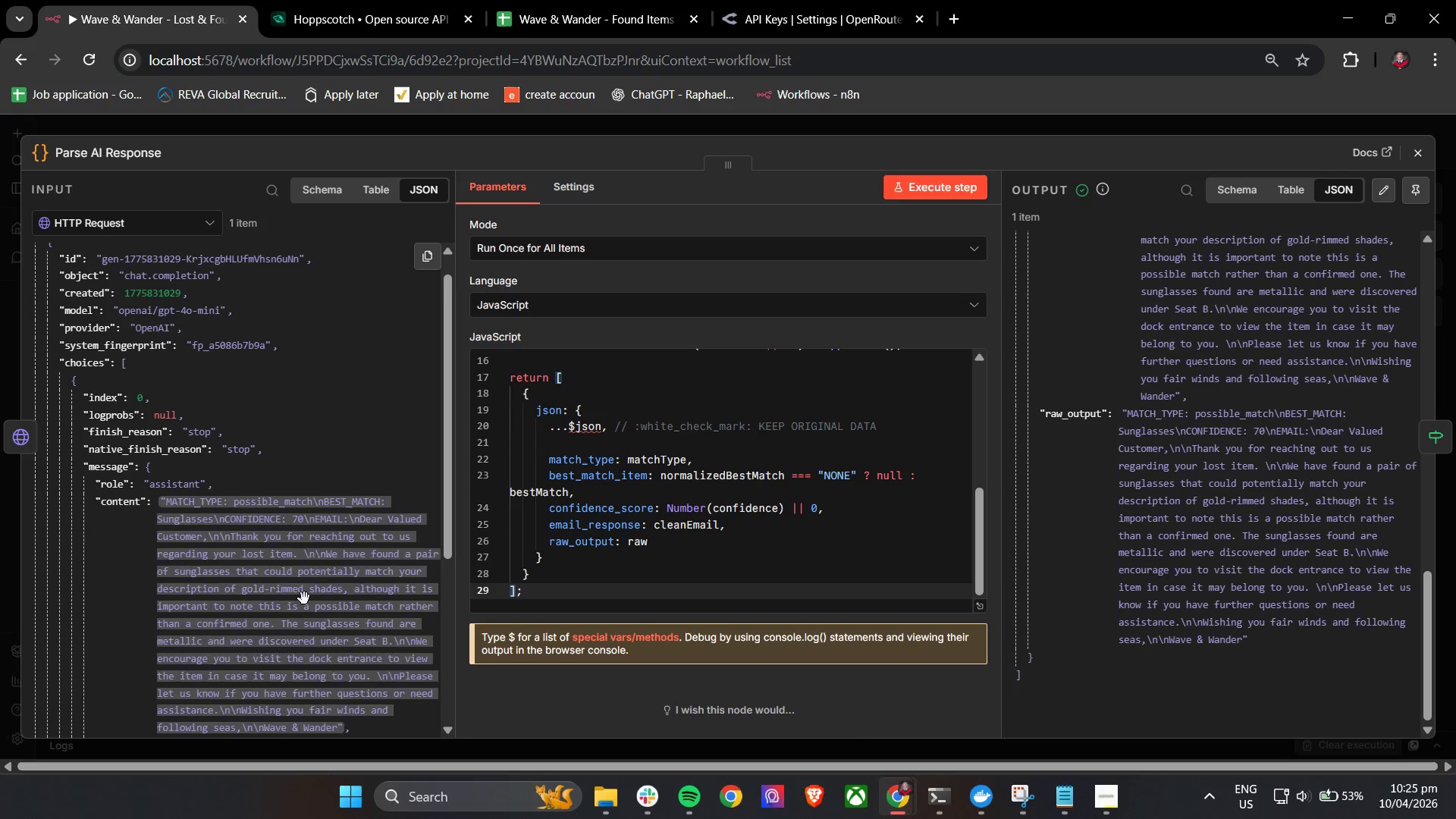 
wait(11.61)
 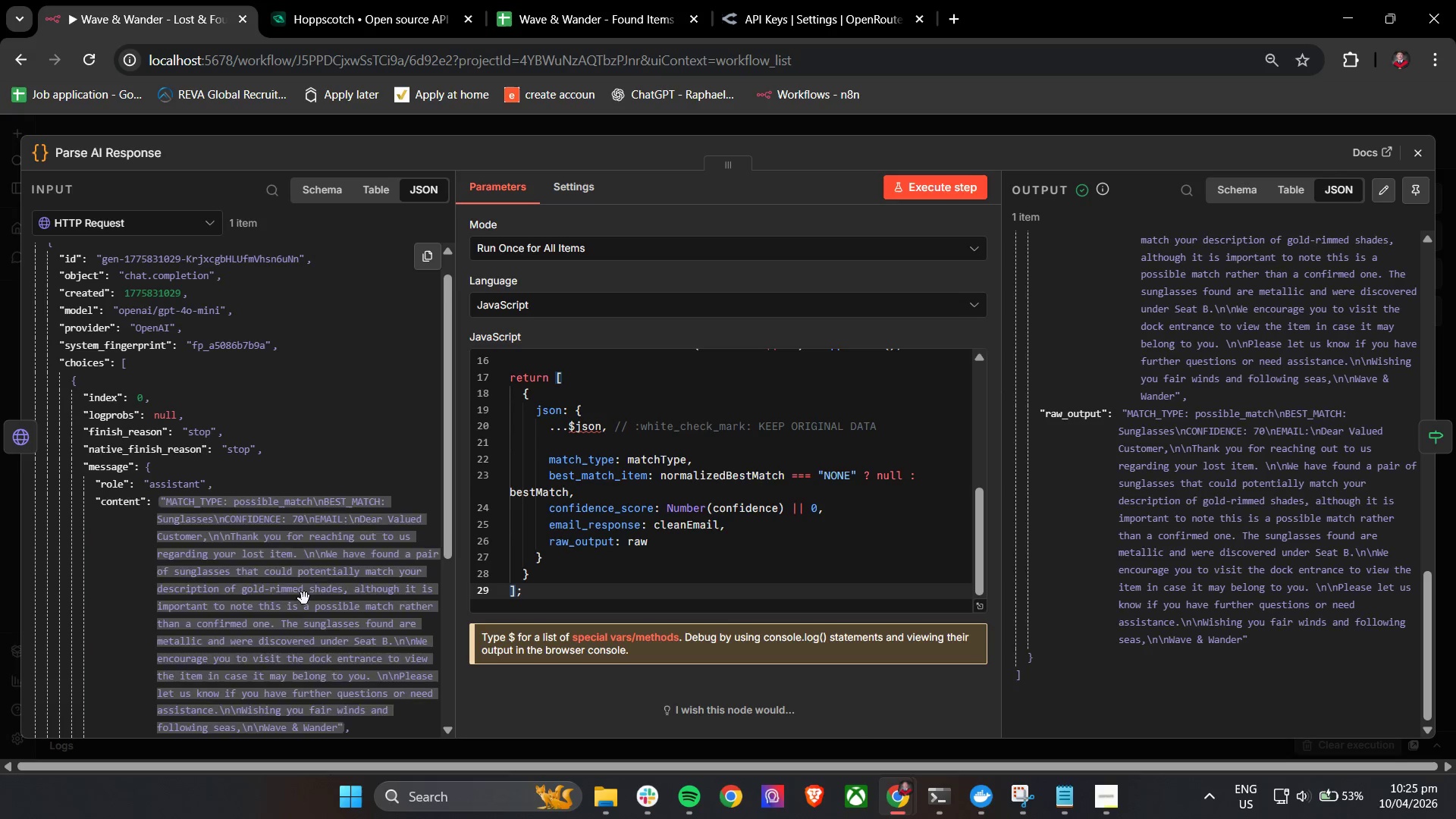 
left_click([1417, 152])
 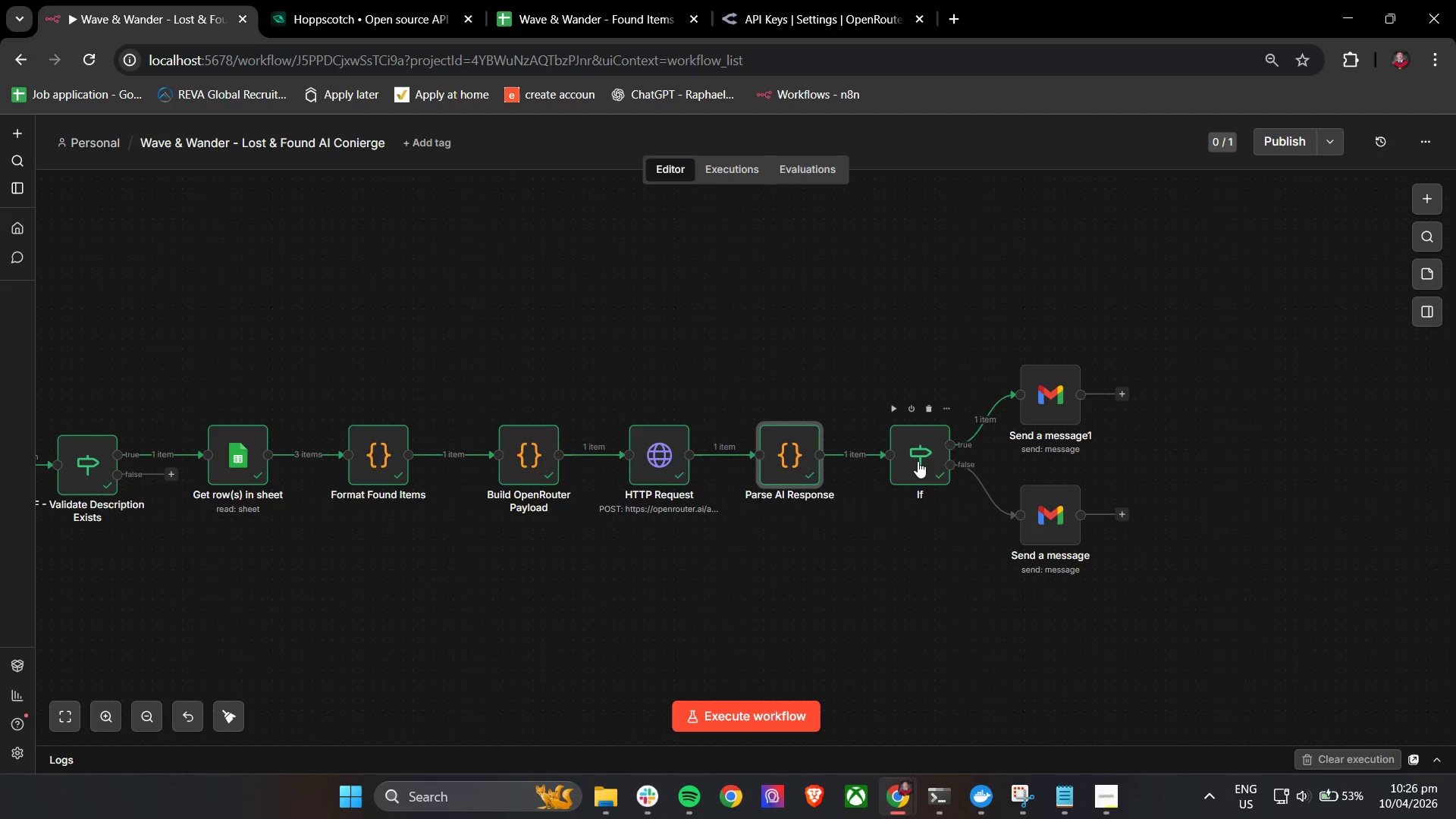 
double_click([918, 461])
 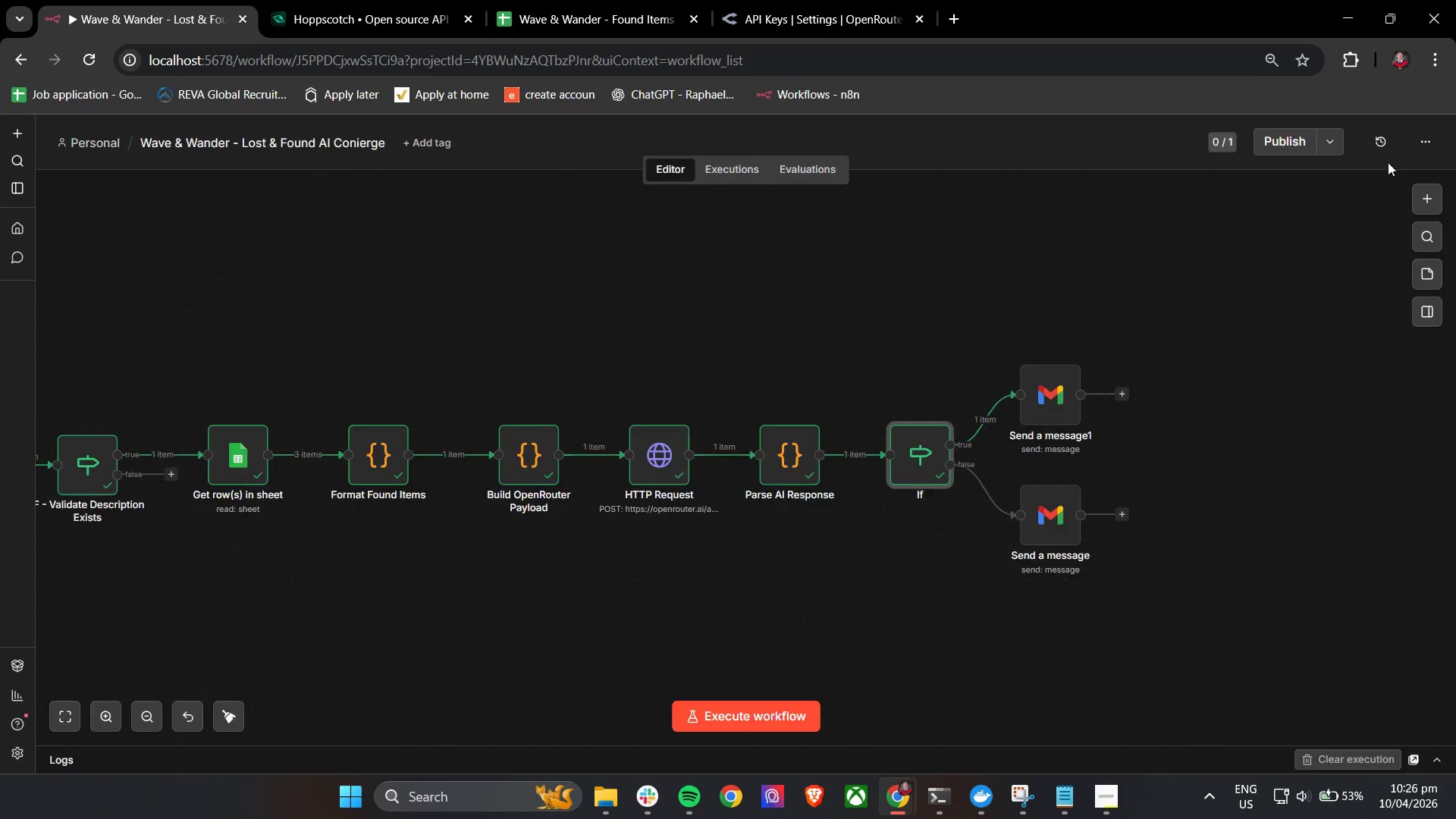 
double_click([1060, 398])
 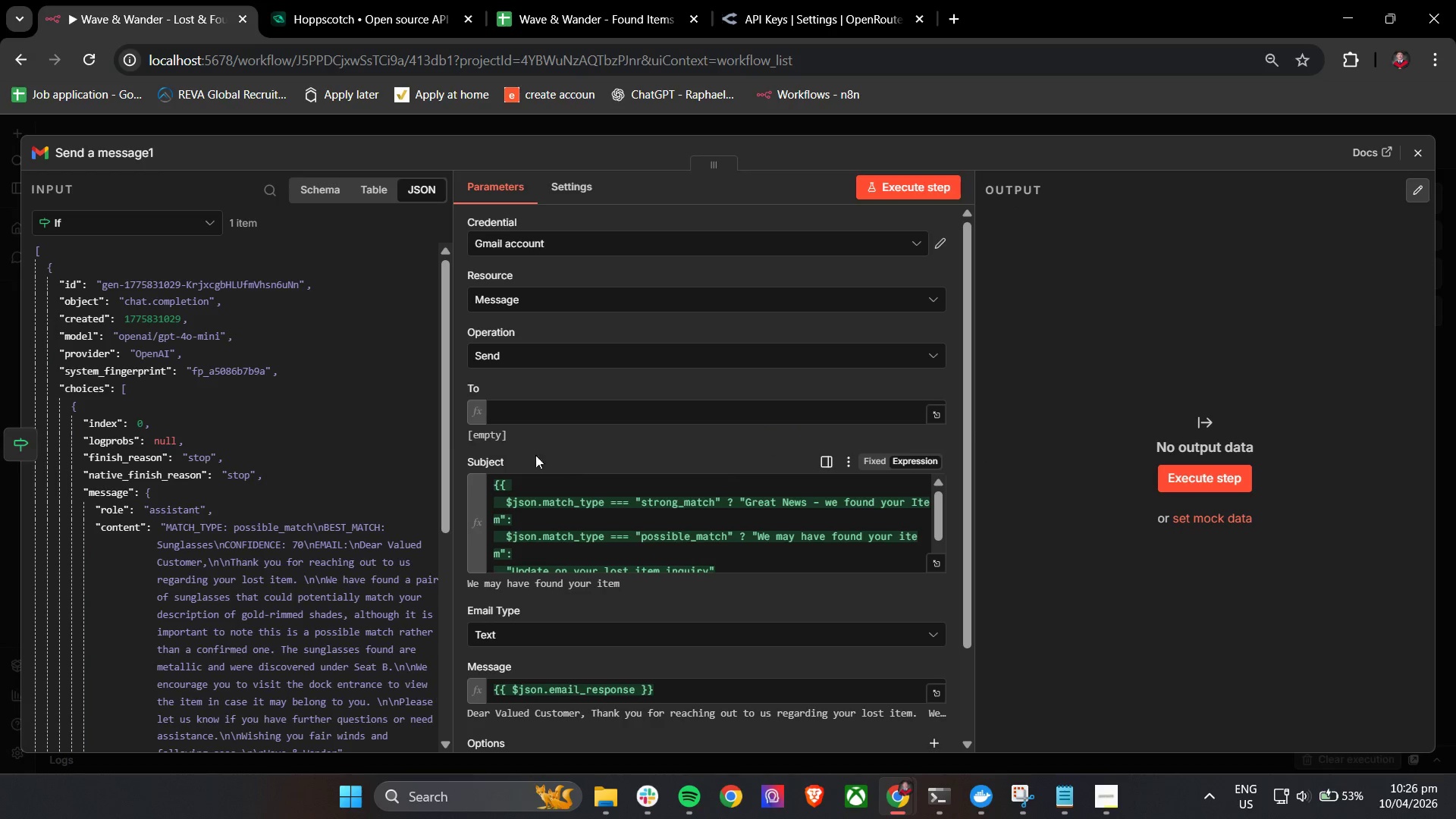 
left_click([528, 416])
 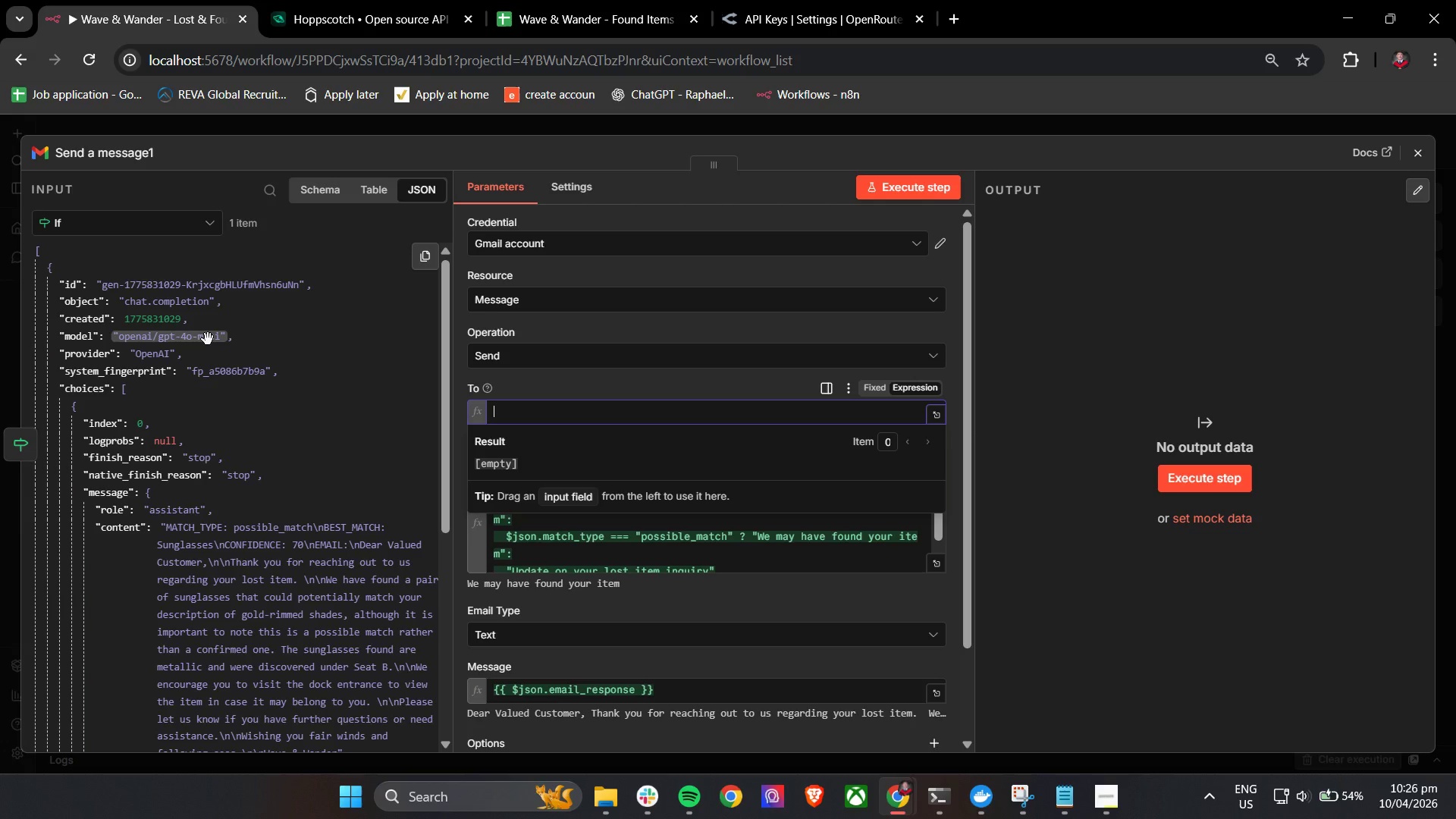 
wait(5.77)
 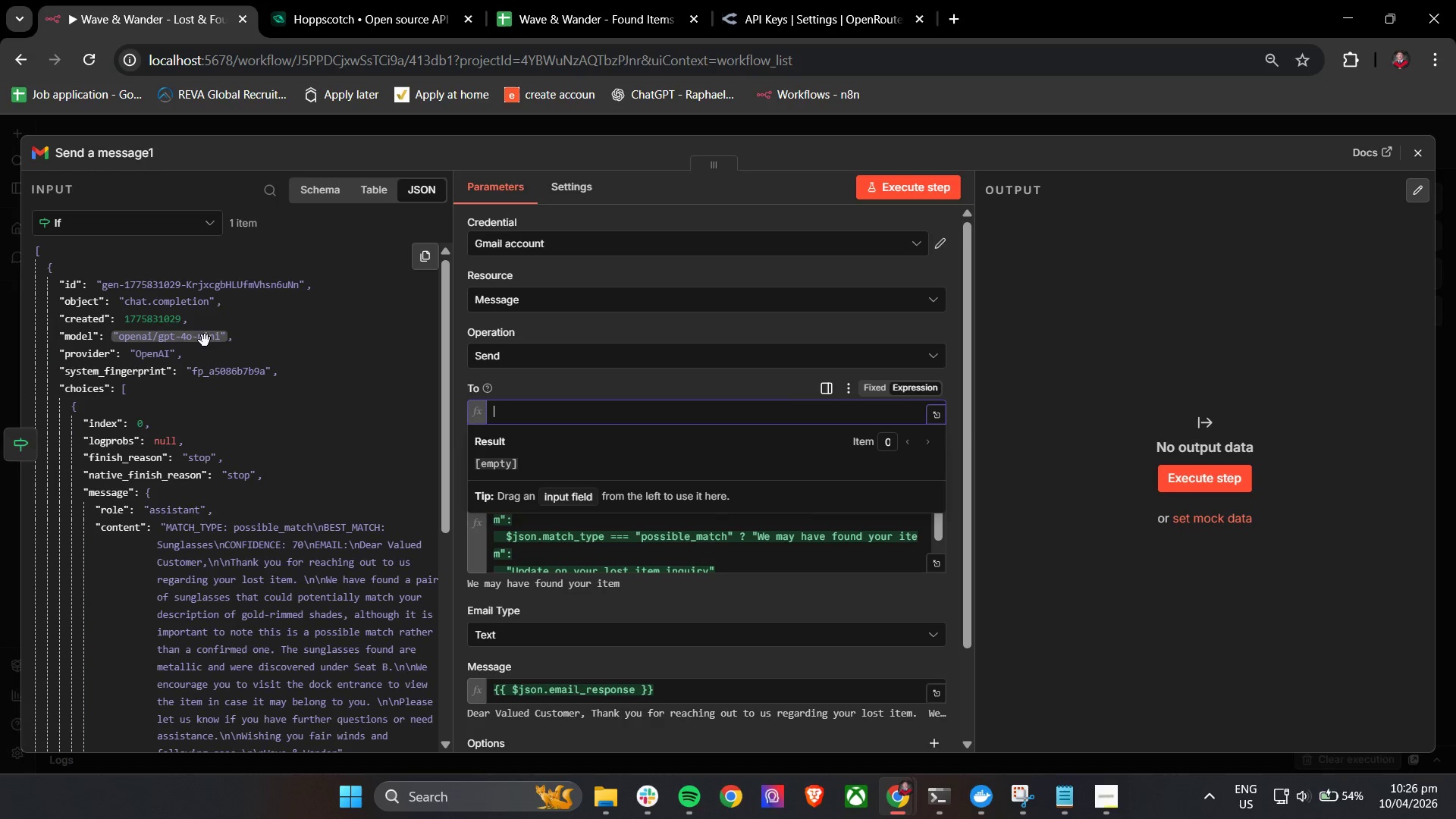 
key(Shift+BracketLeft)
 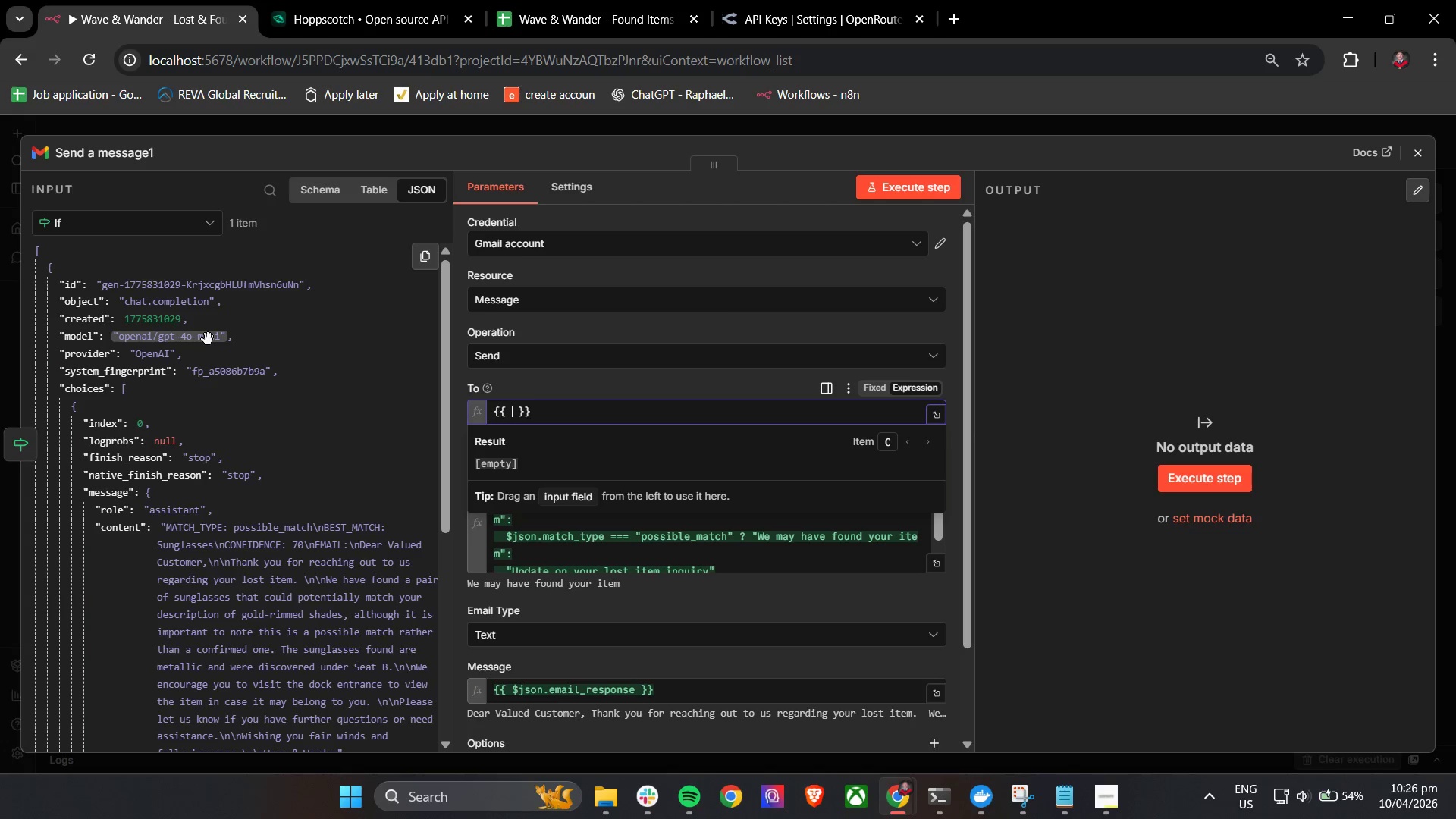 
key(Shift+BracketLeft)
 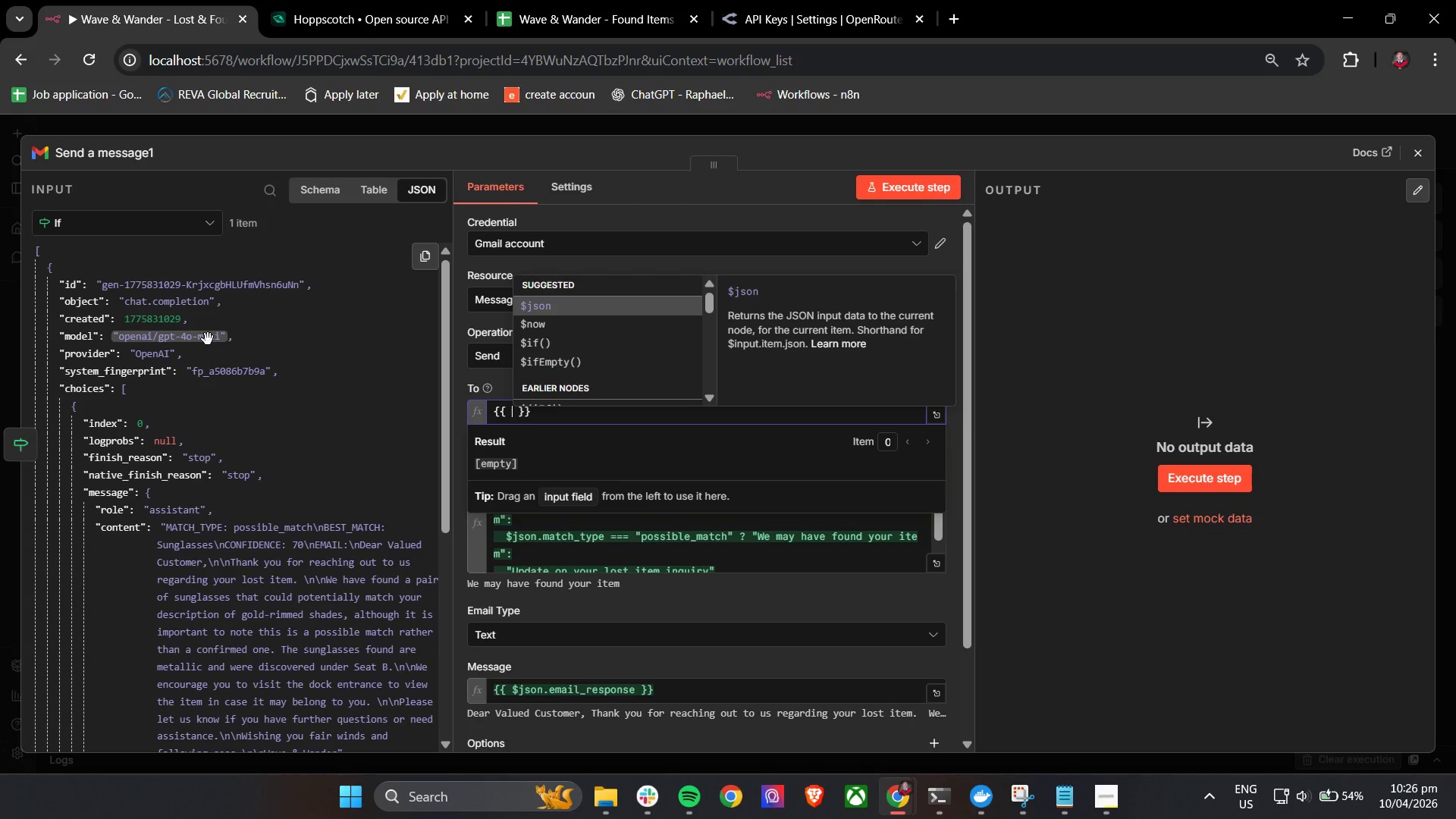 
key(Space)
 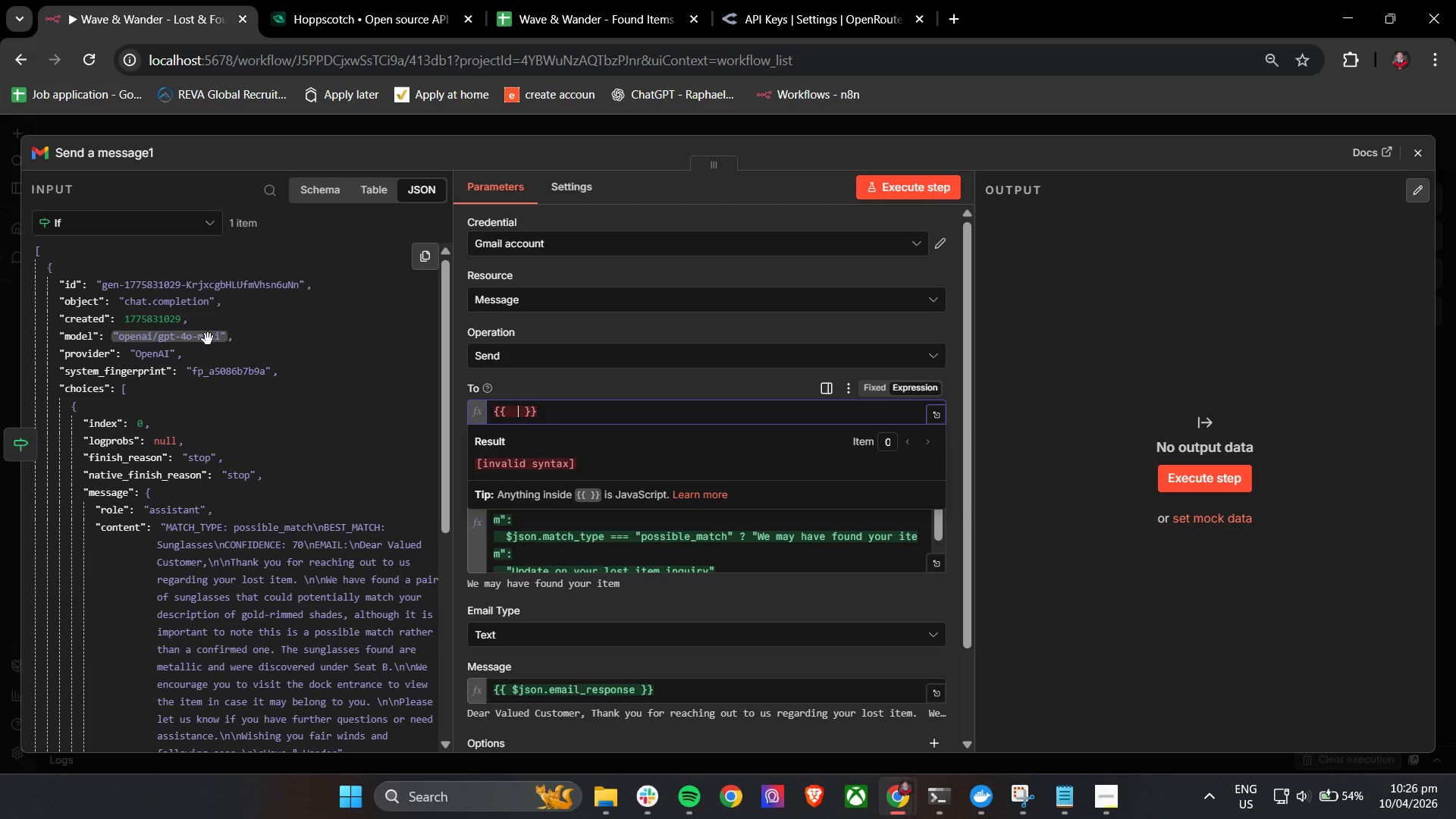 
key(Backspace)
 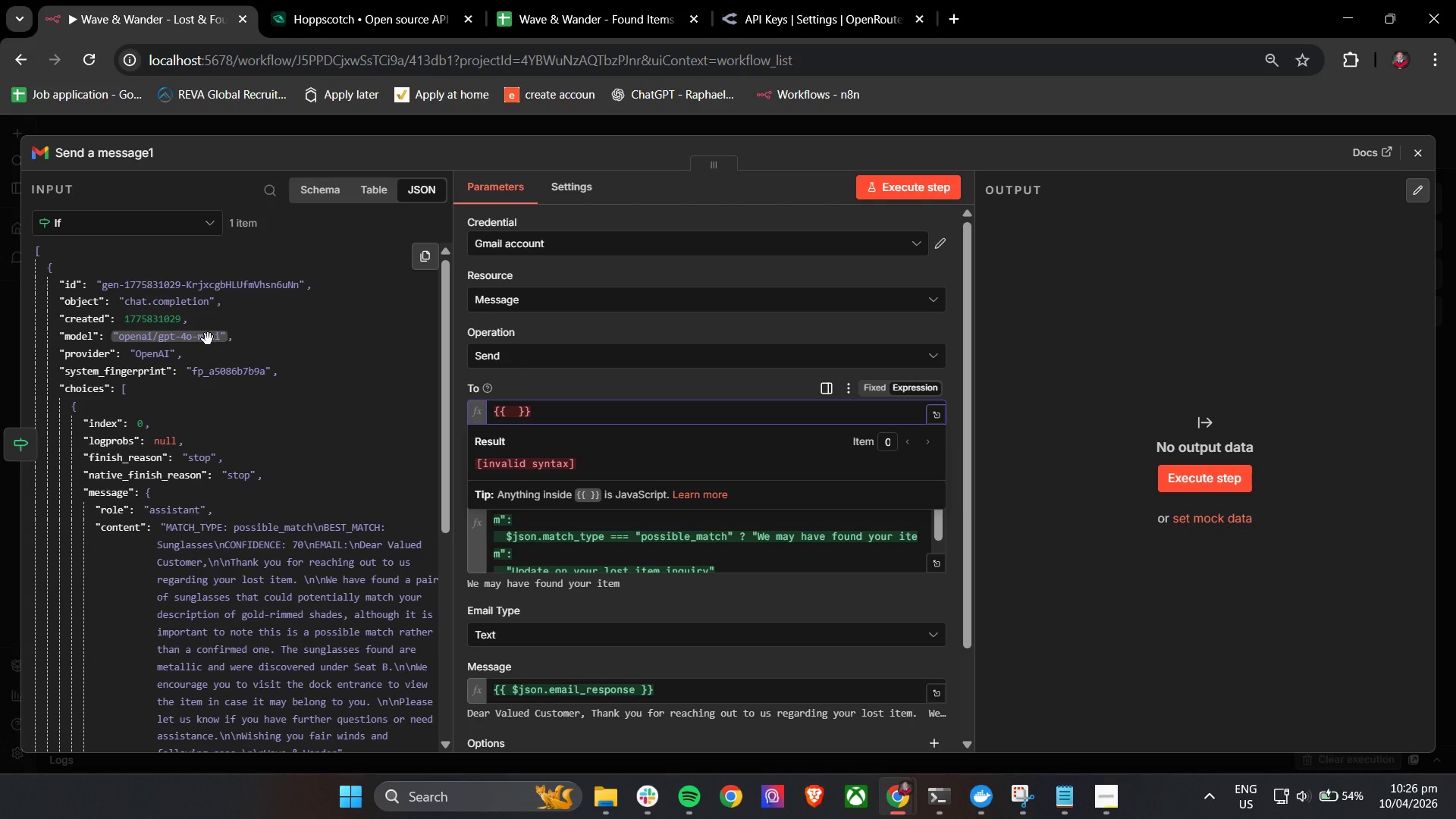 
key(Shift+3)
 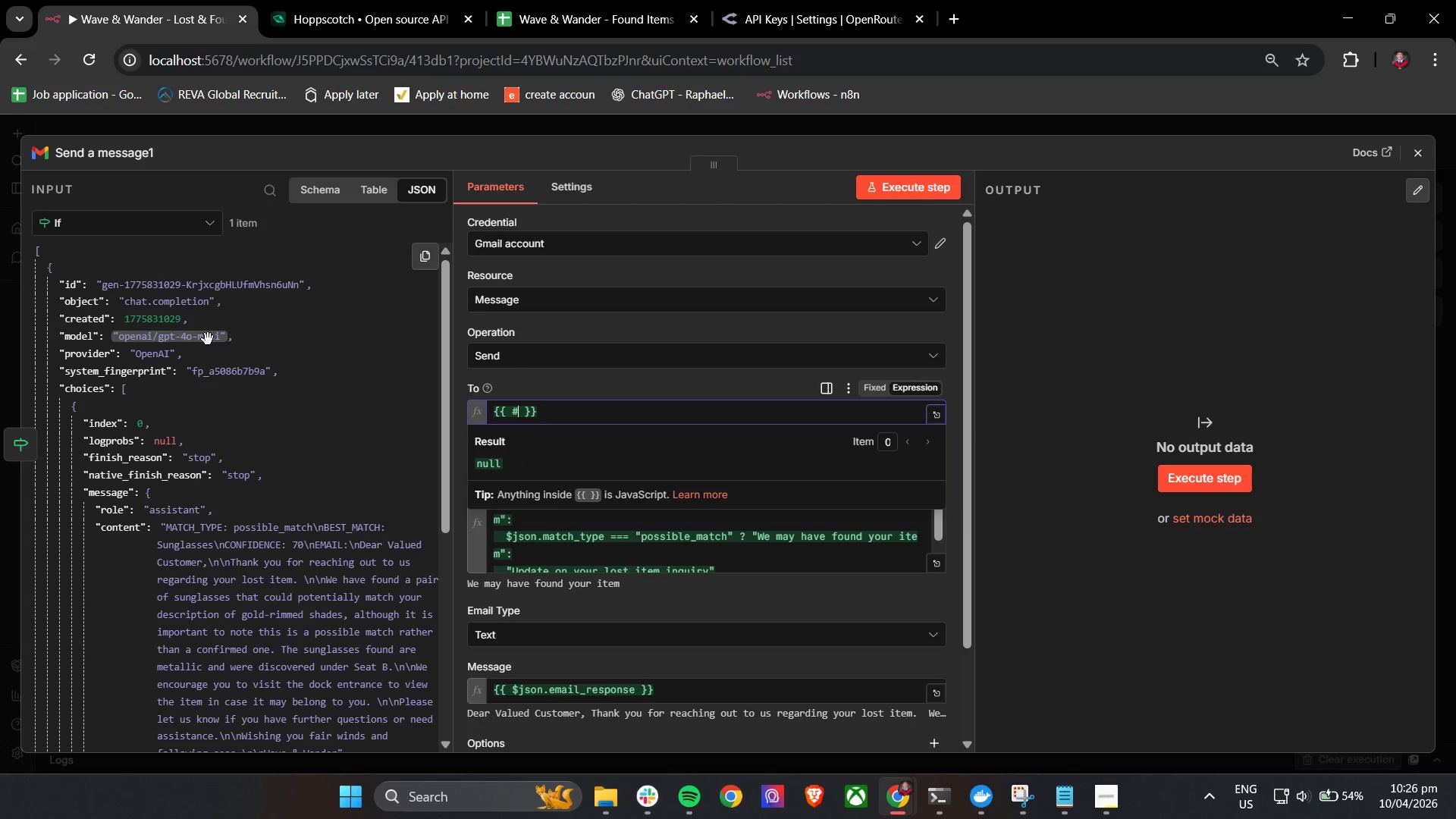 
key(Shift+Backspace)
 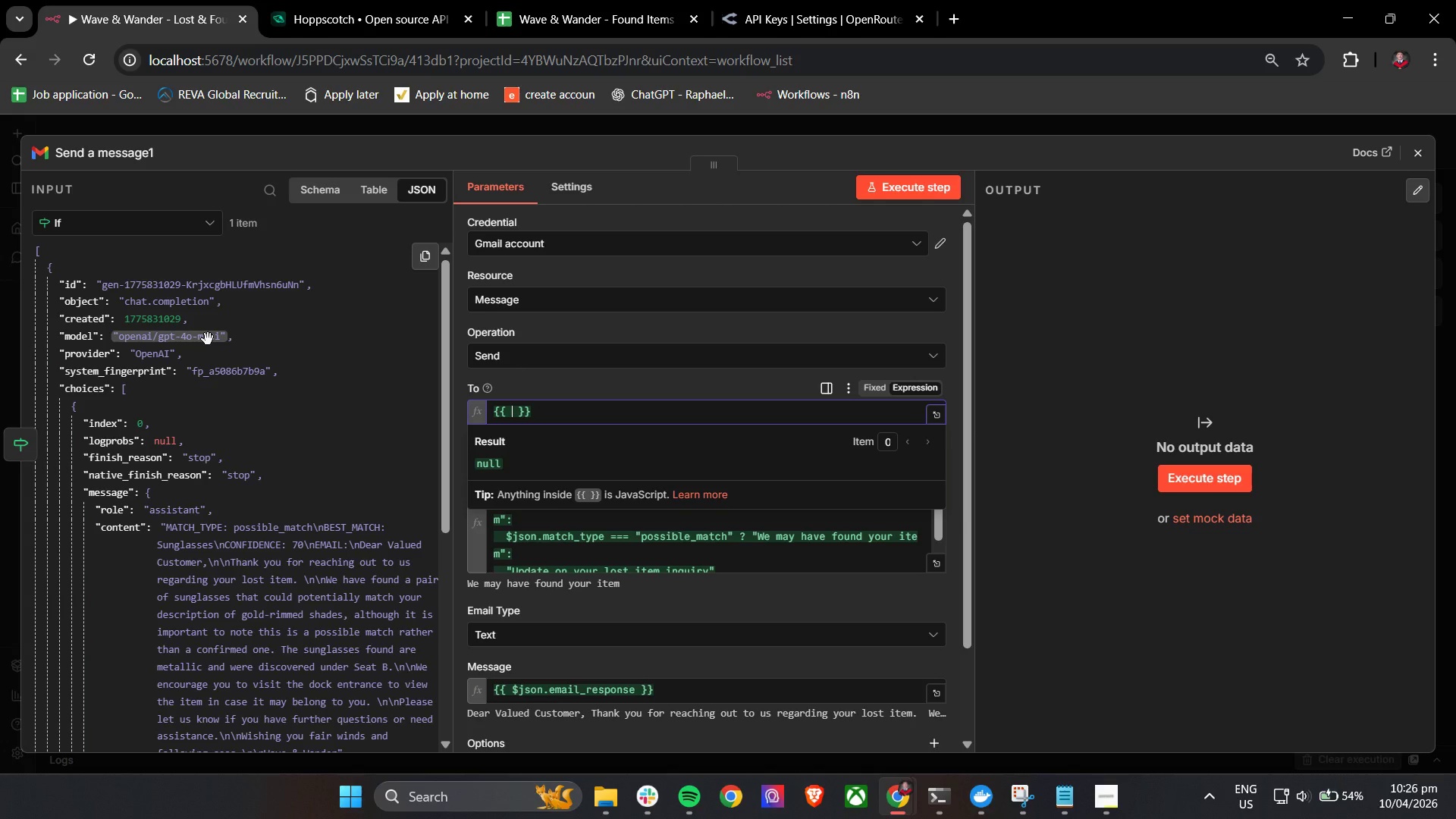 
key(Shift+4)
 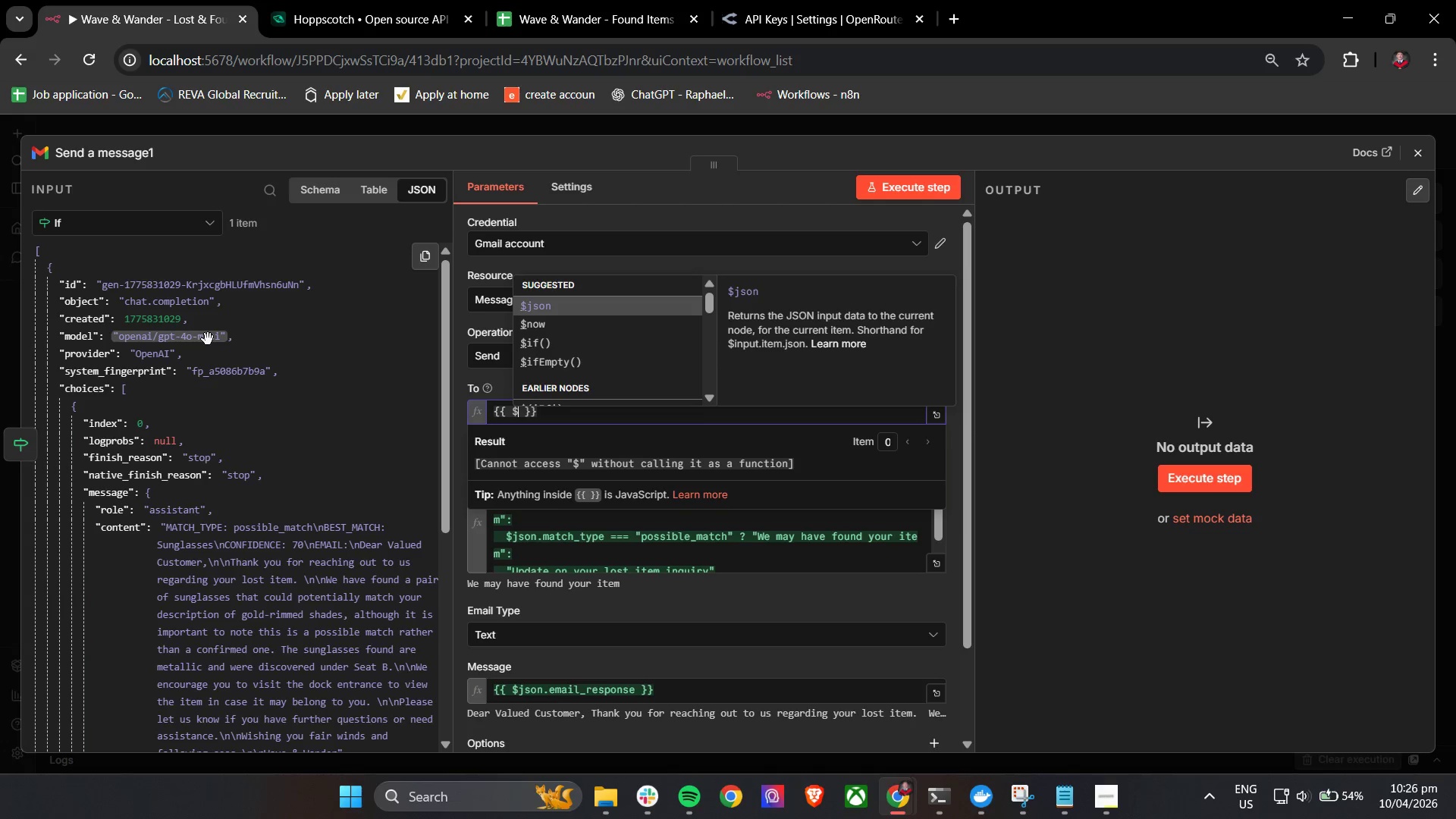 
key(Enter)
 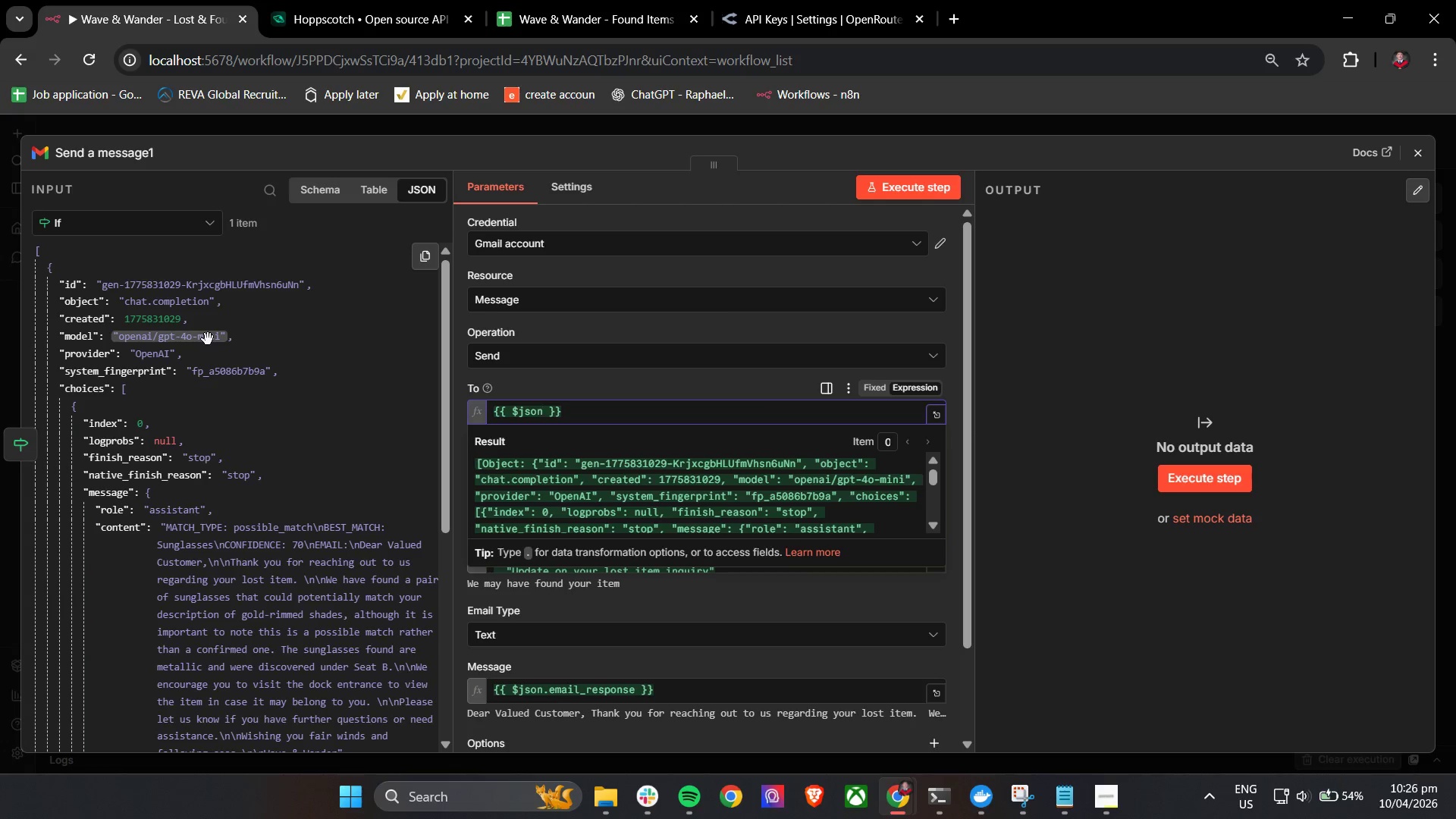 
key(Period)
 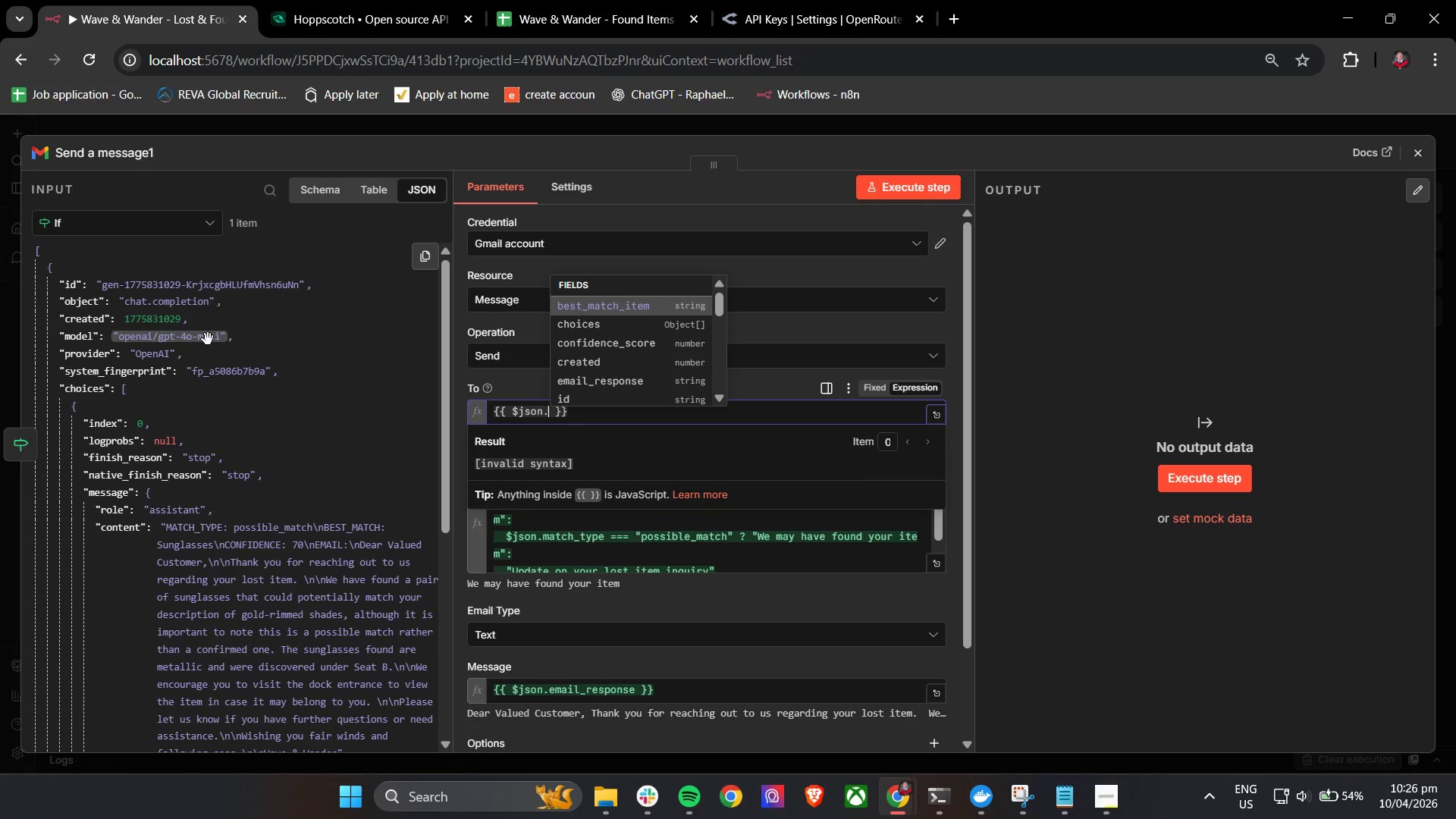 
key(ArrowDown)
 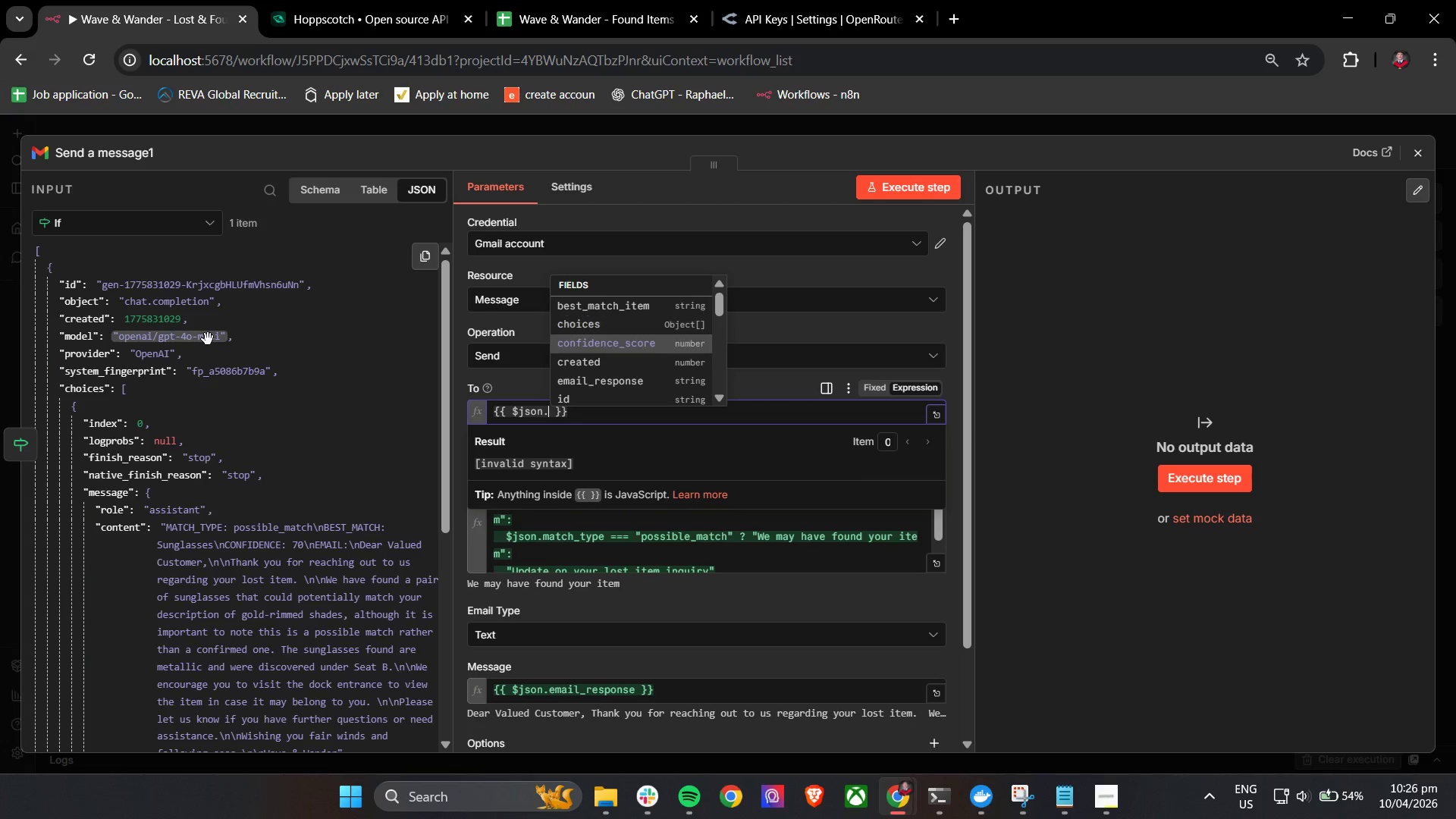 
key(ArrowDown)
 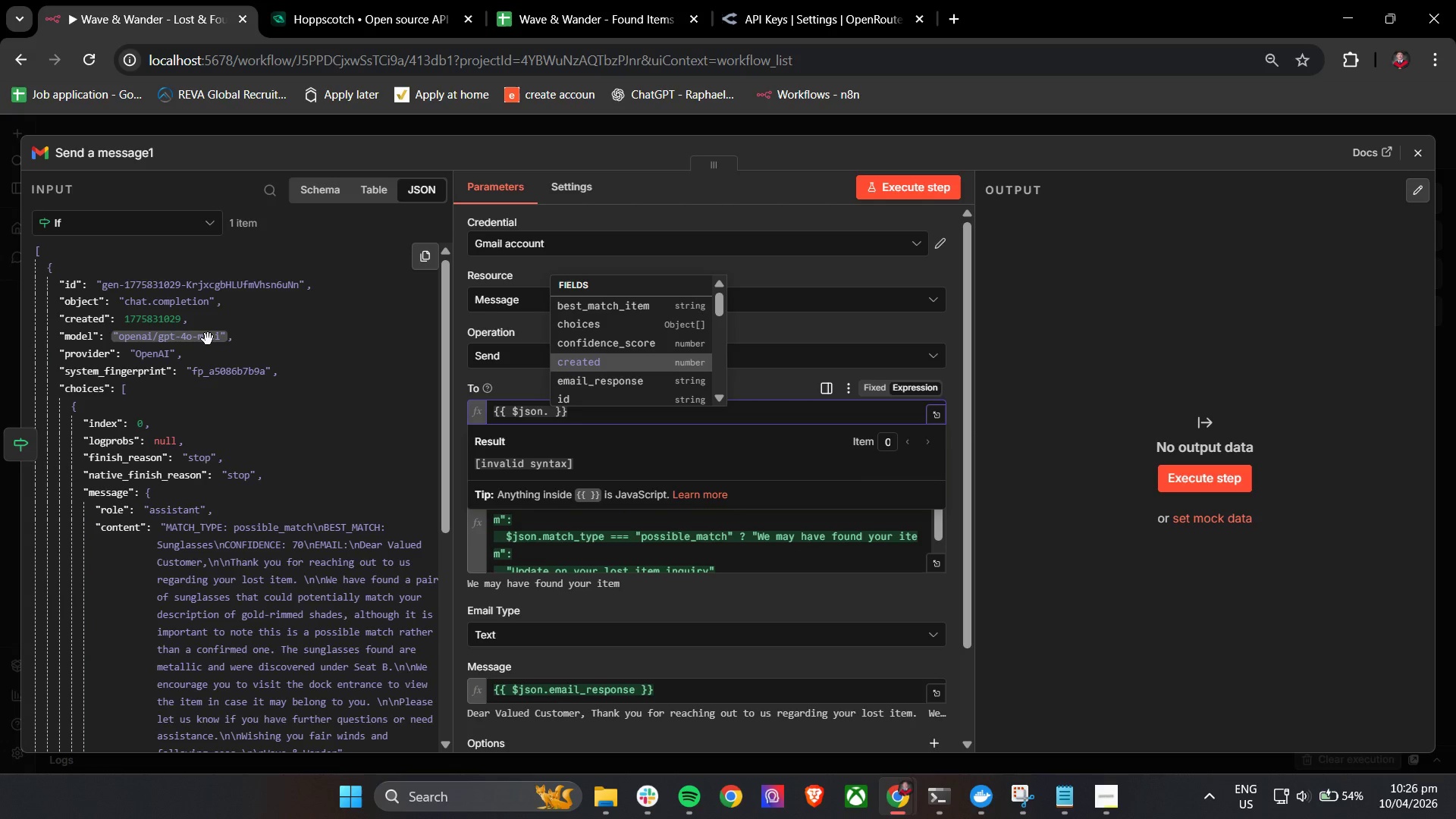 
key(ArrowDown)
 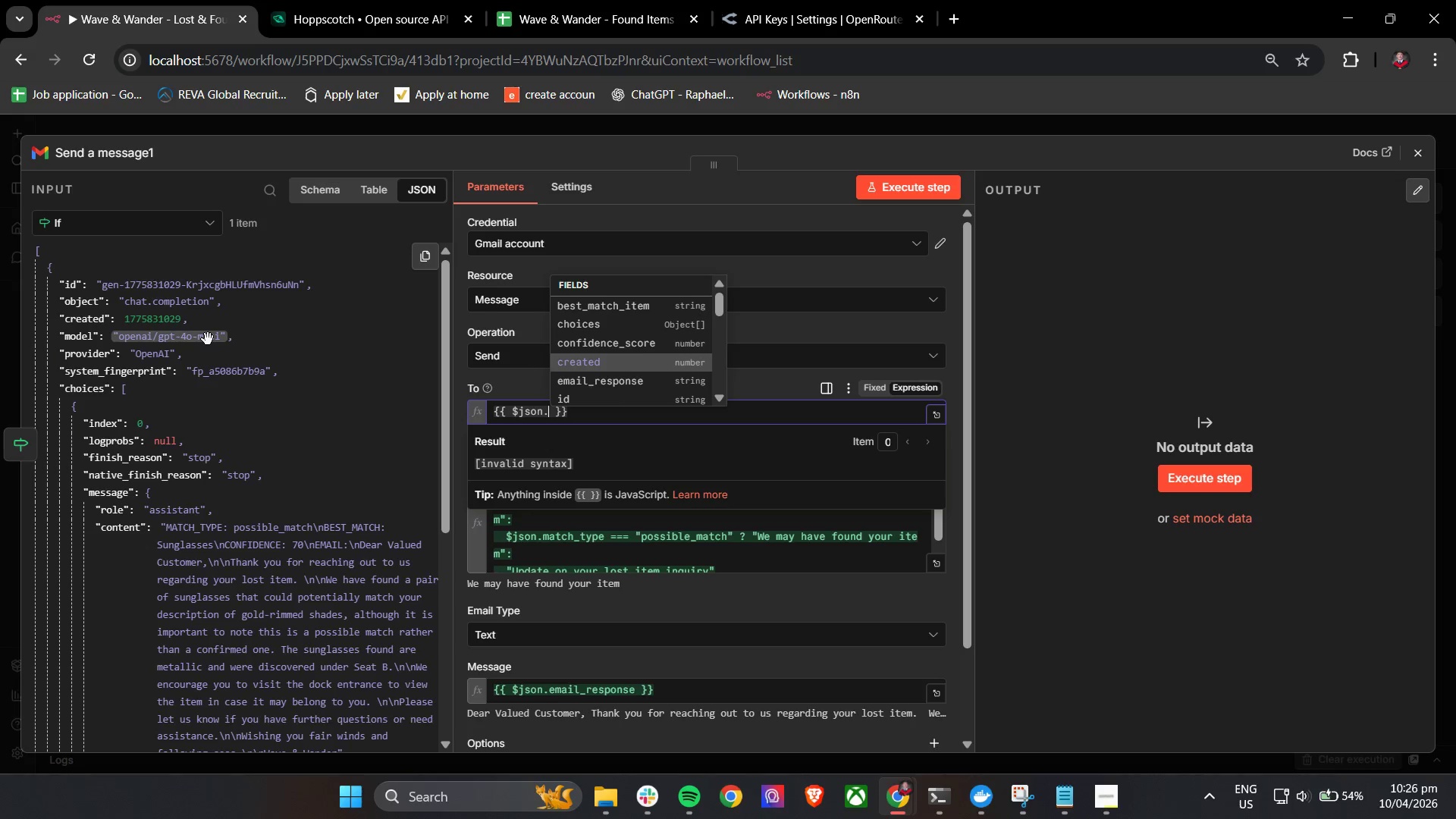 
key(ArrowDown)
 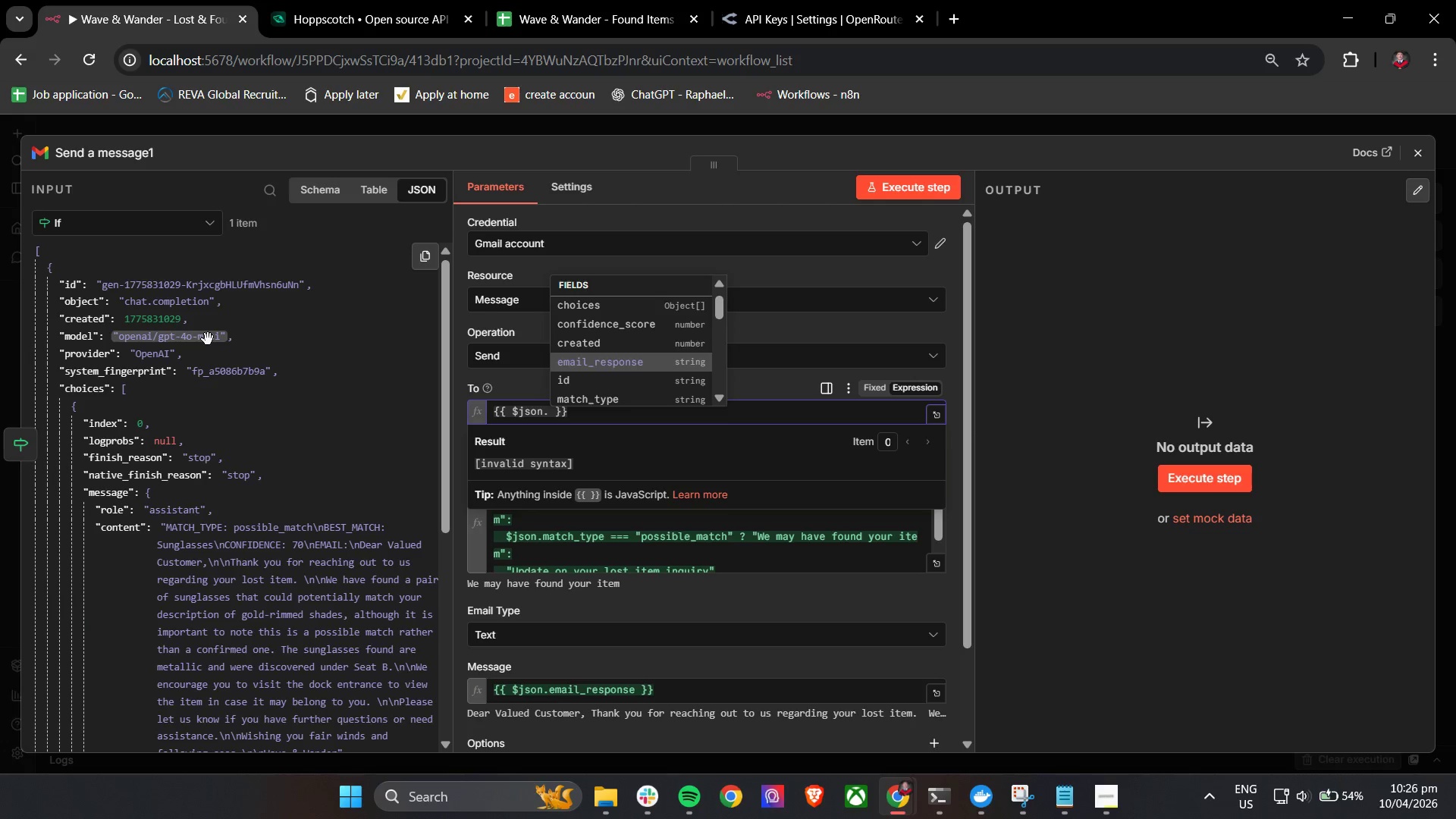 
key(ArrowDown)
 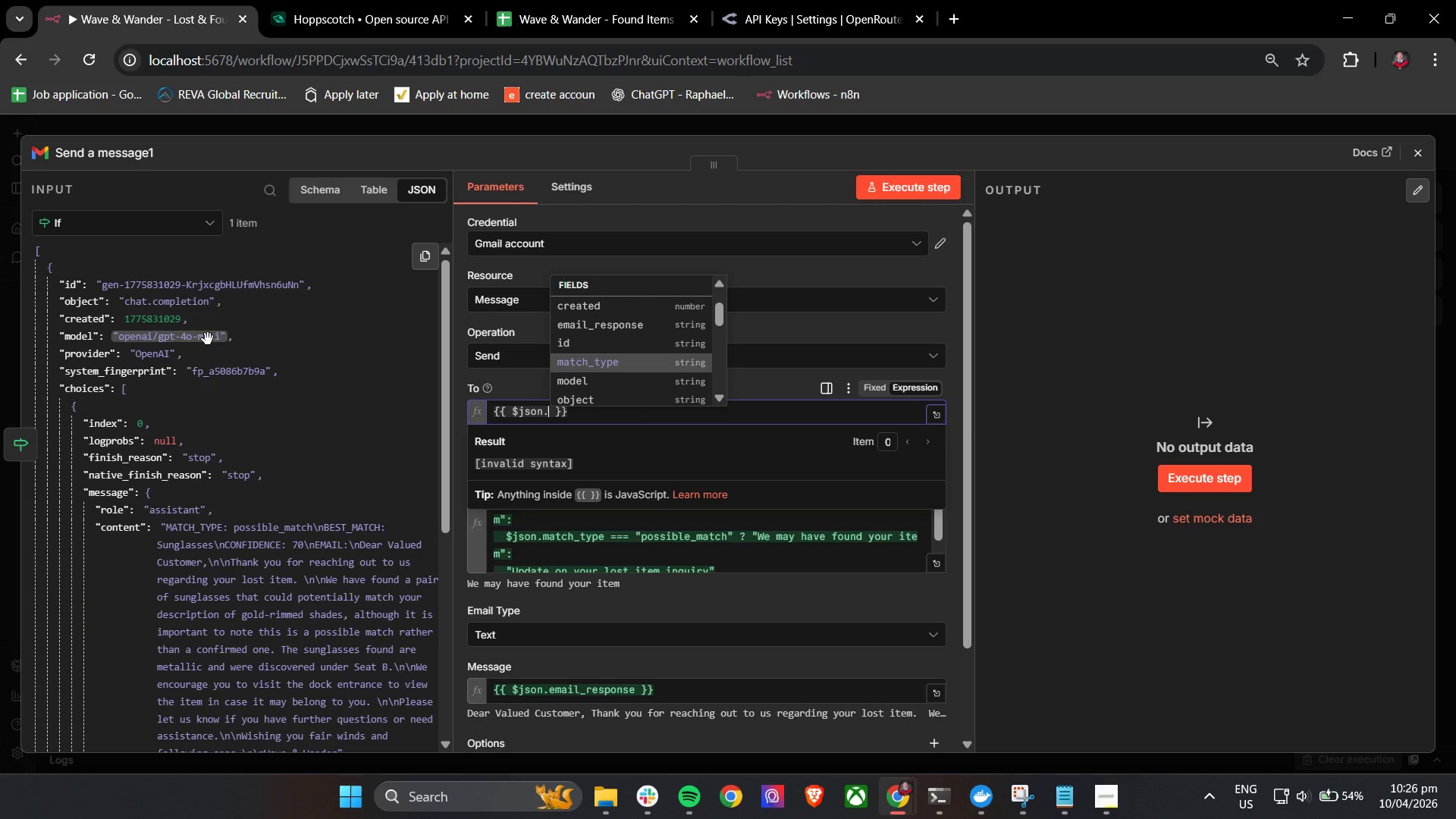 
key(ArrowDown)
 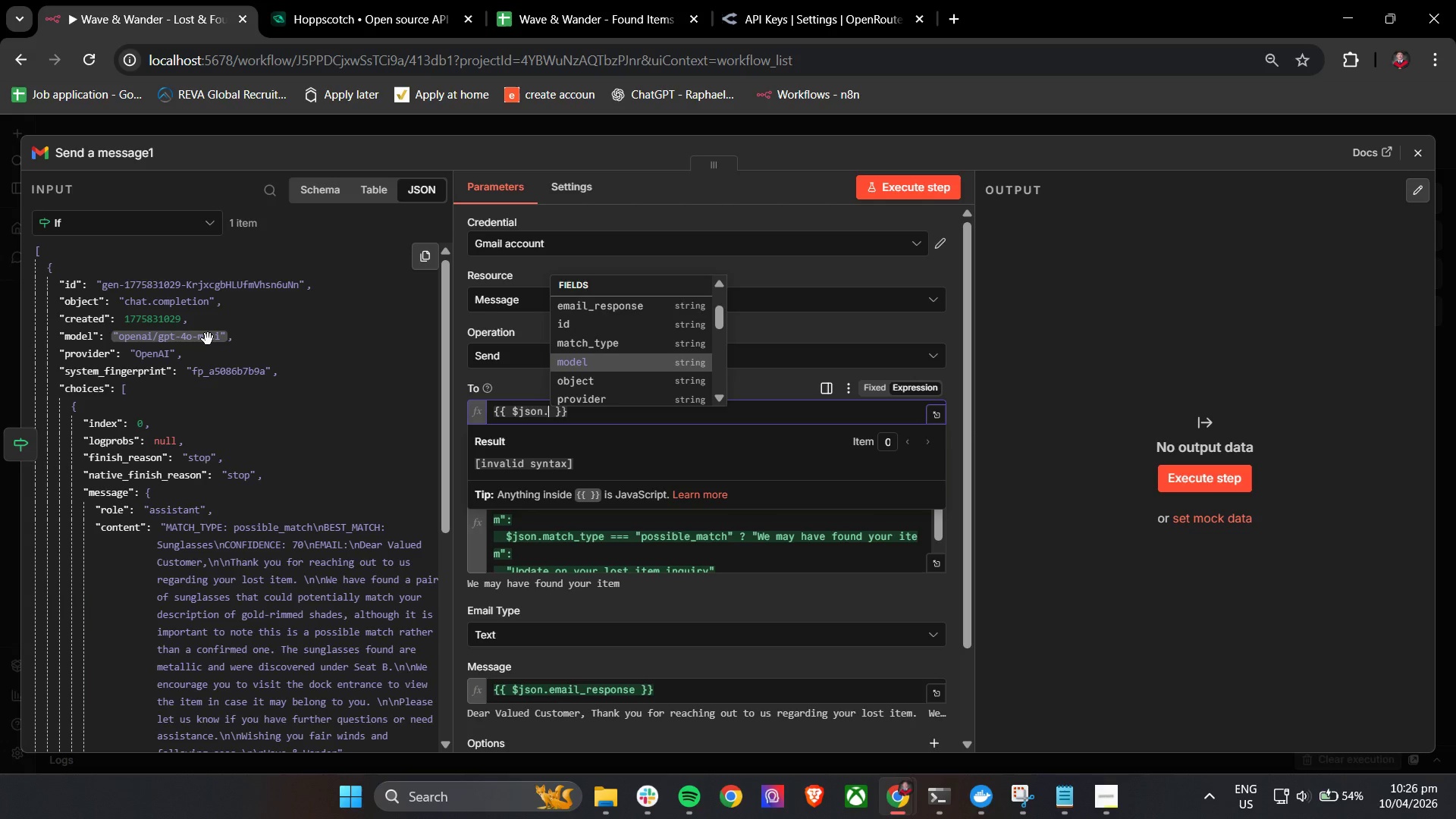 
key(ArrowDown)
 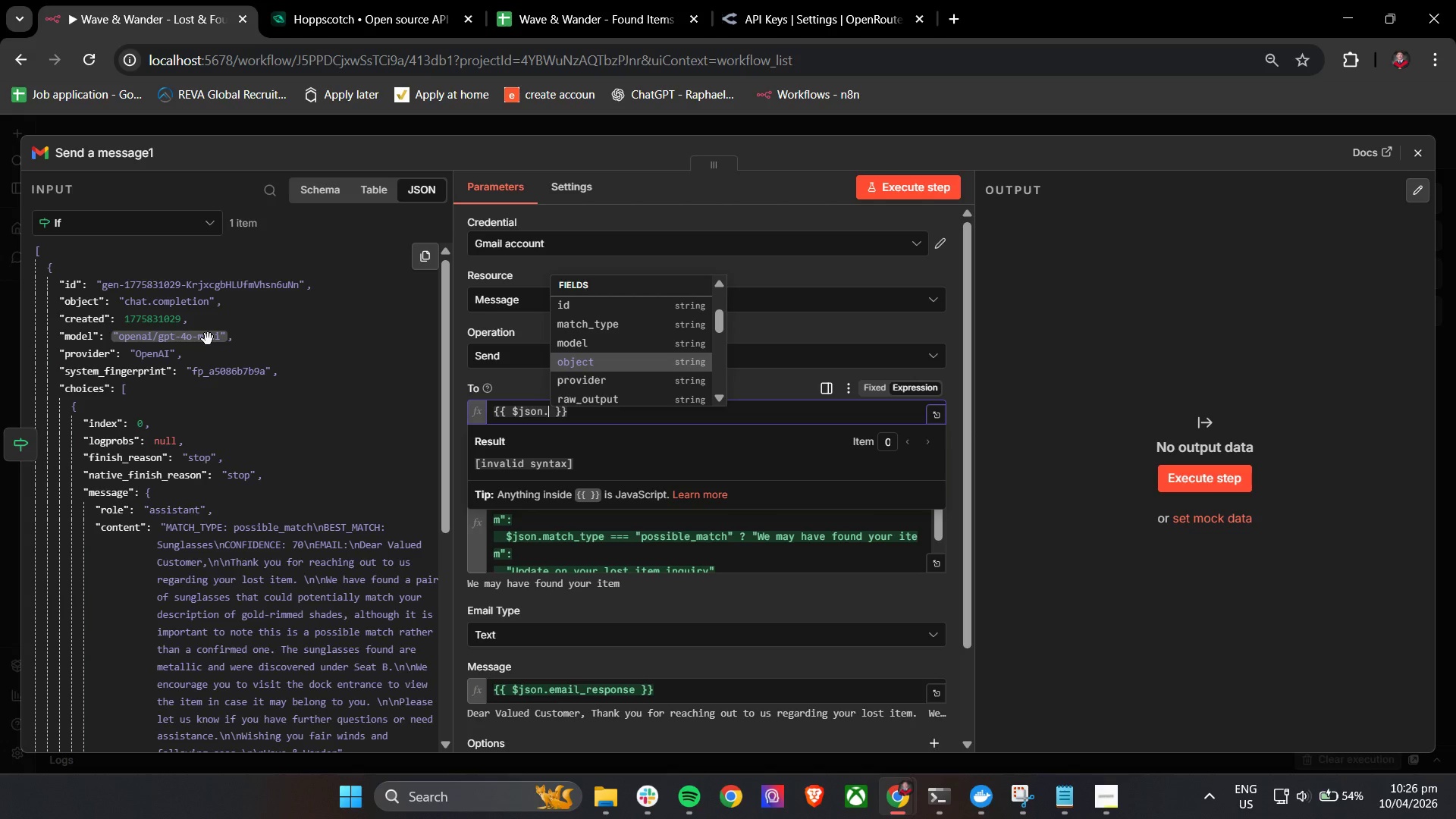 
key(ArrowDown)
 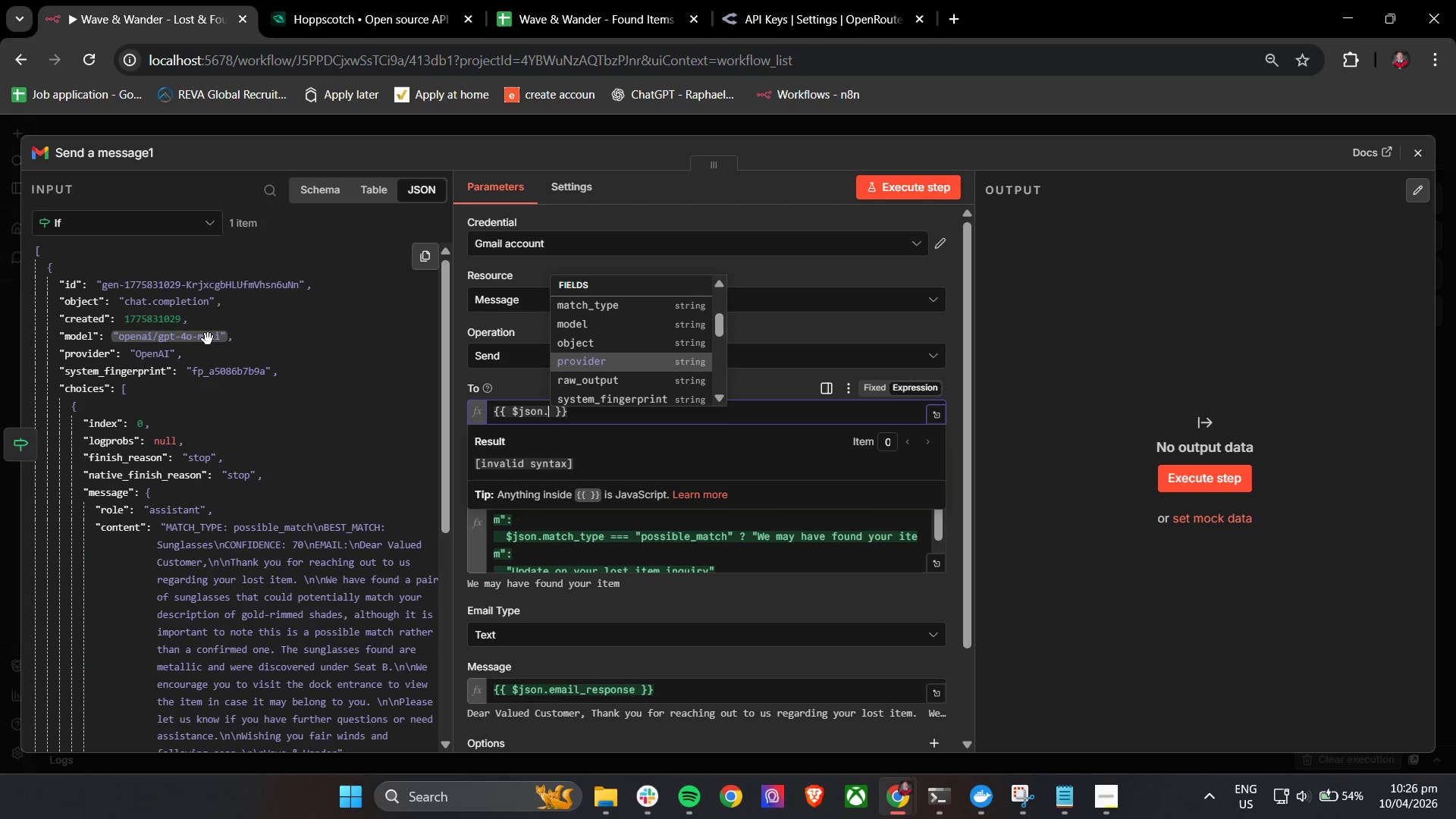 
key(ArrowDown)
 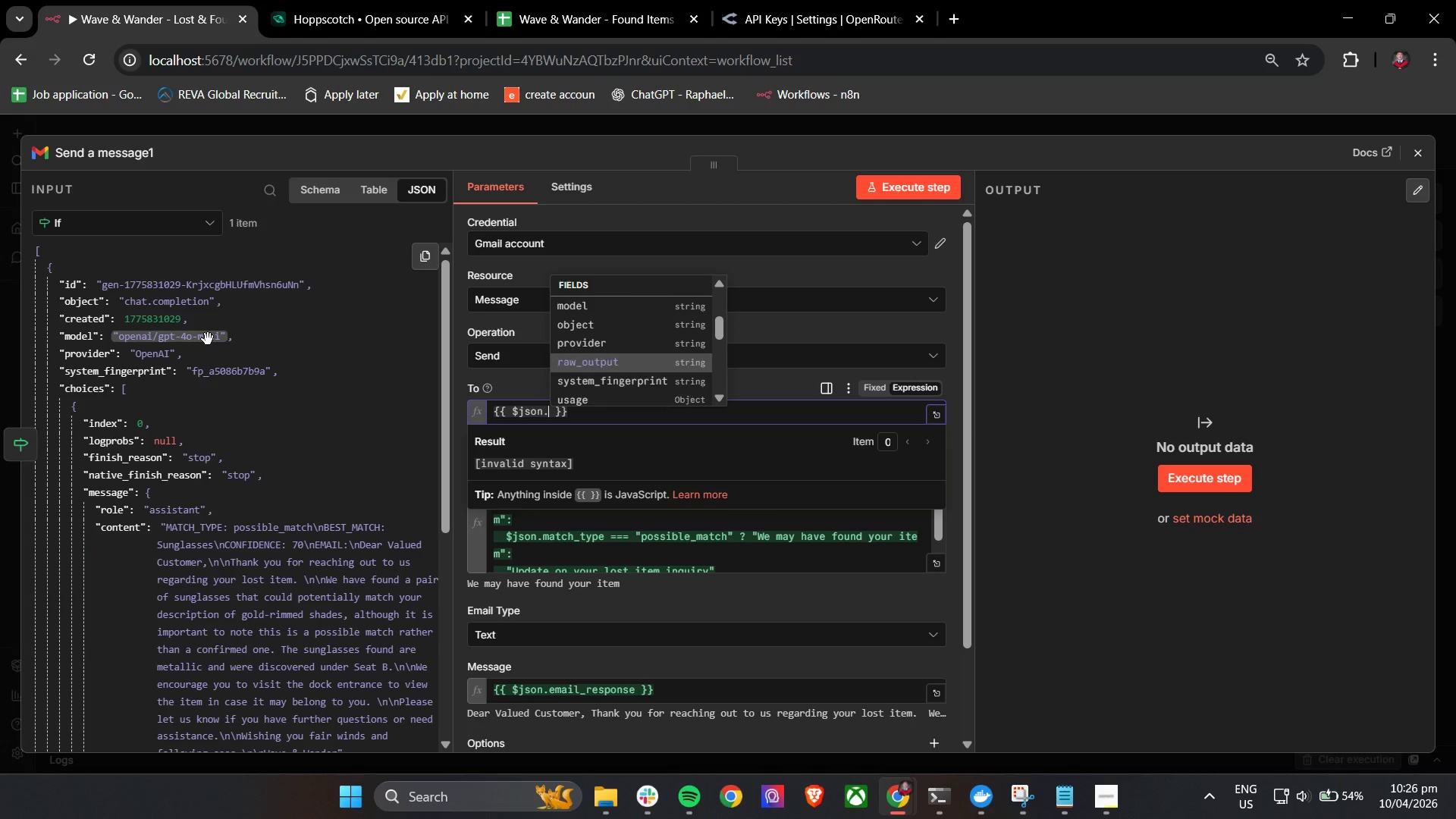 
key(ArrowDown)
 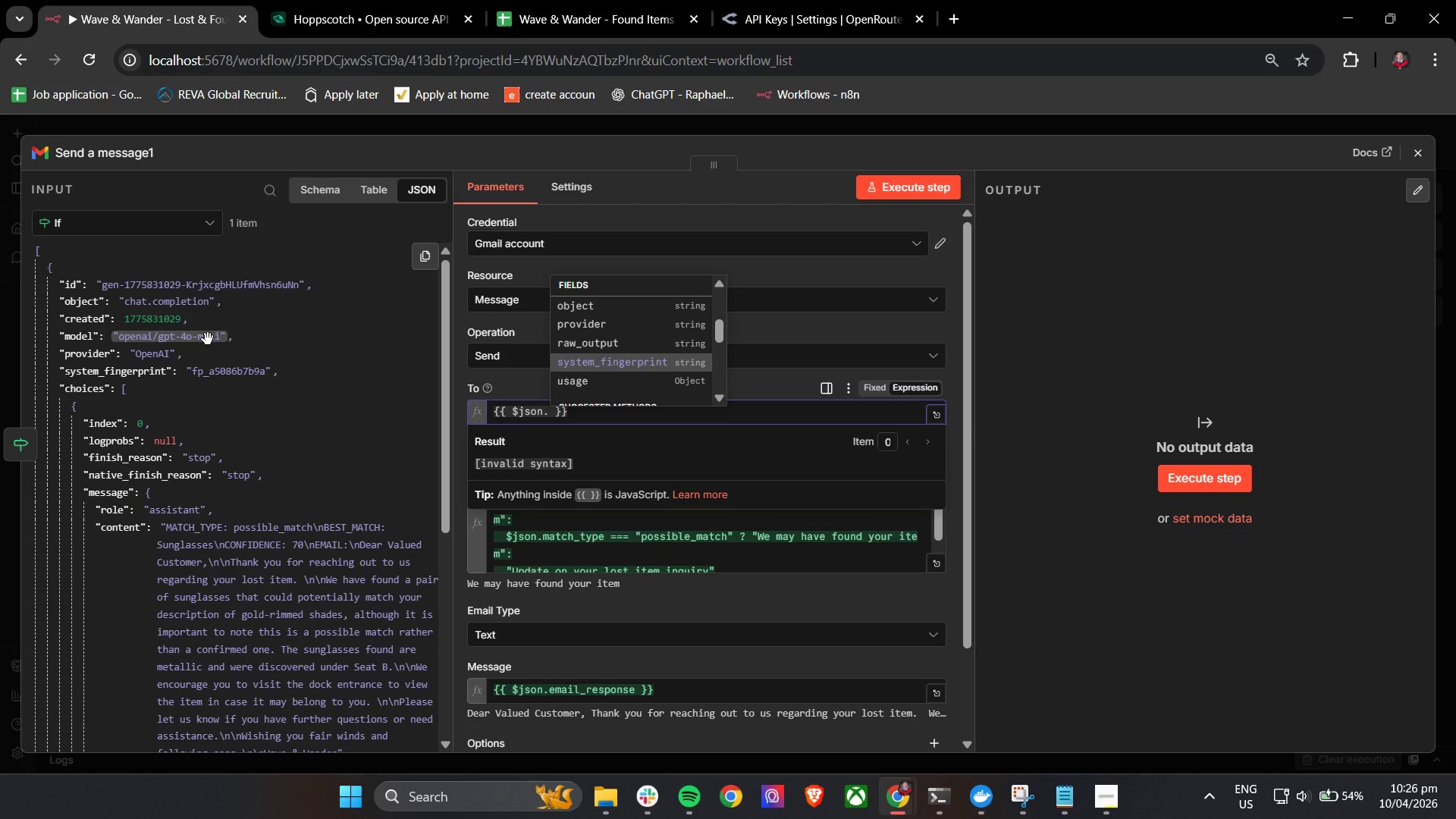 
key(ArrowDown)
 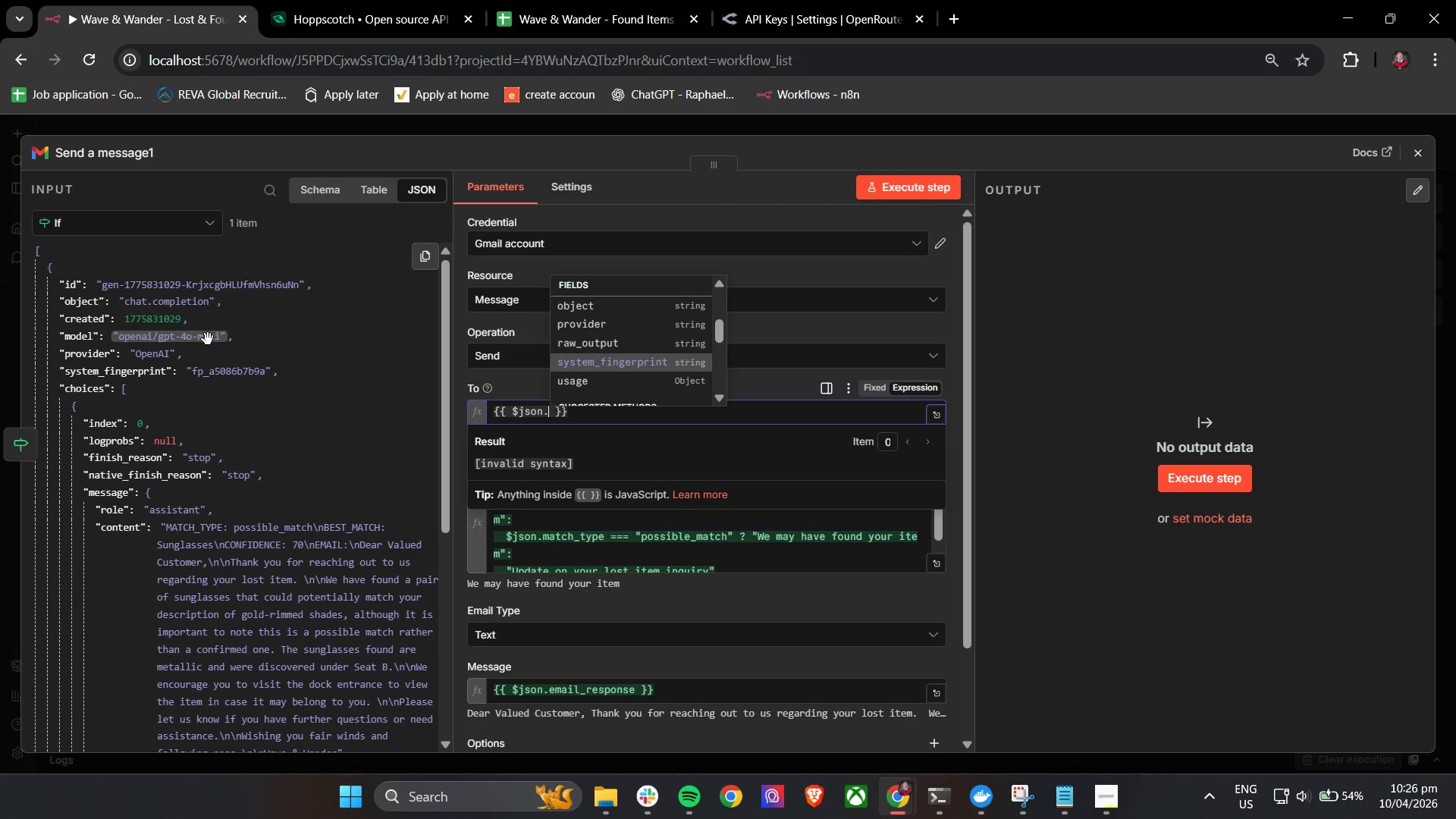 
key(ArrowDown)
 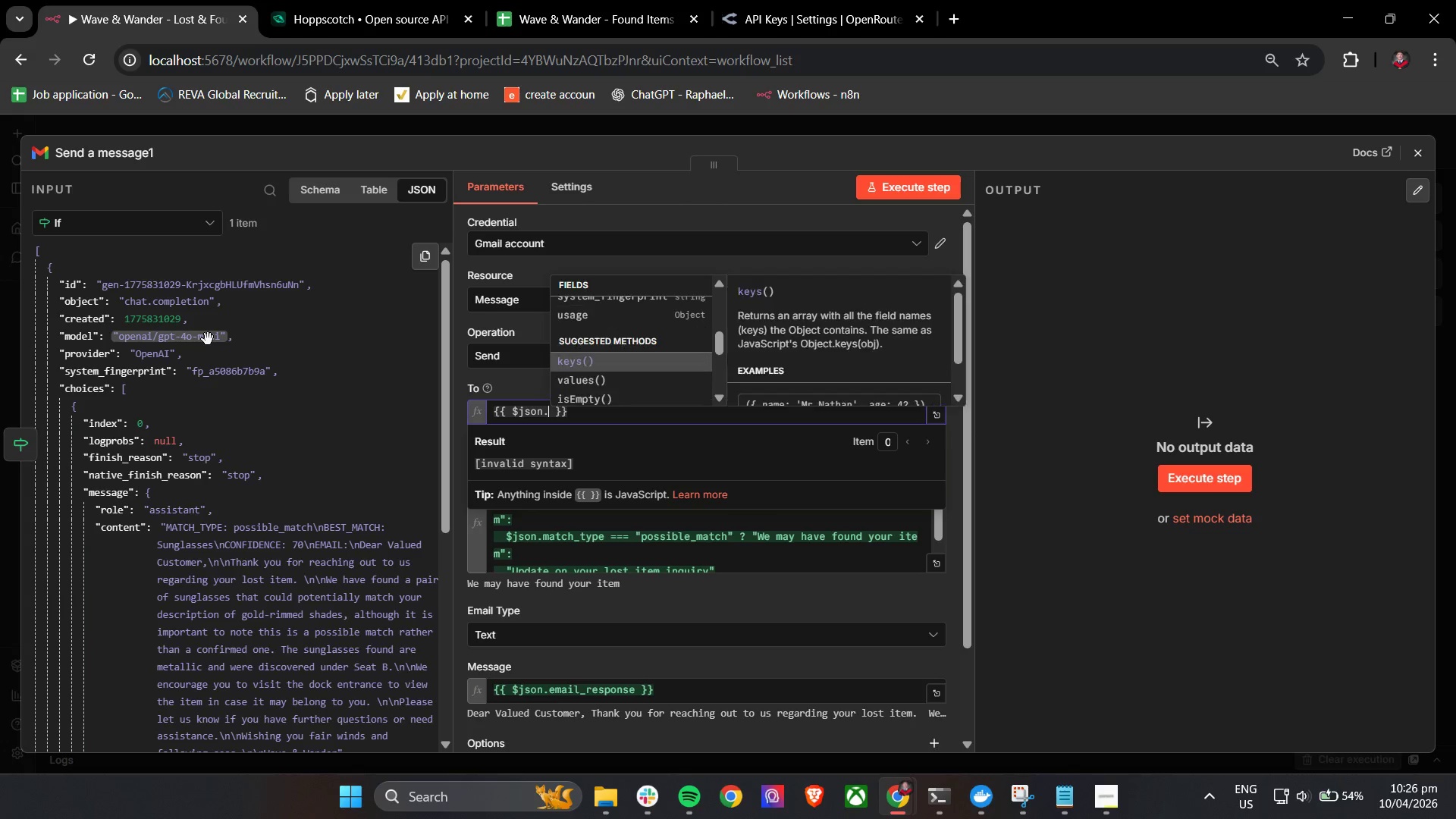 
key(ArrowDown)
 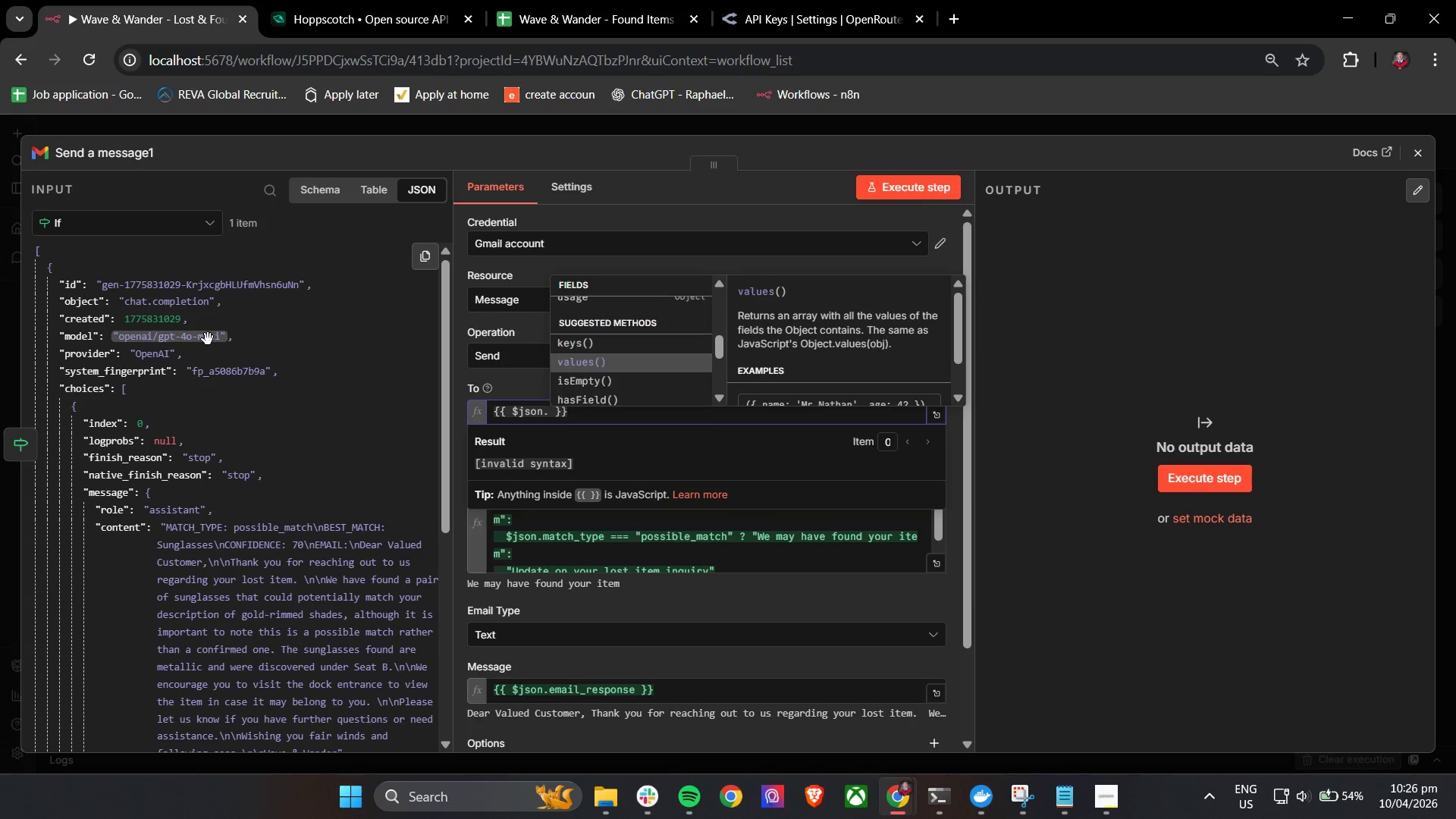 
key(ArrowDown)
 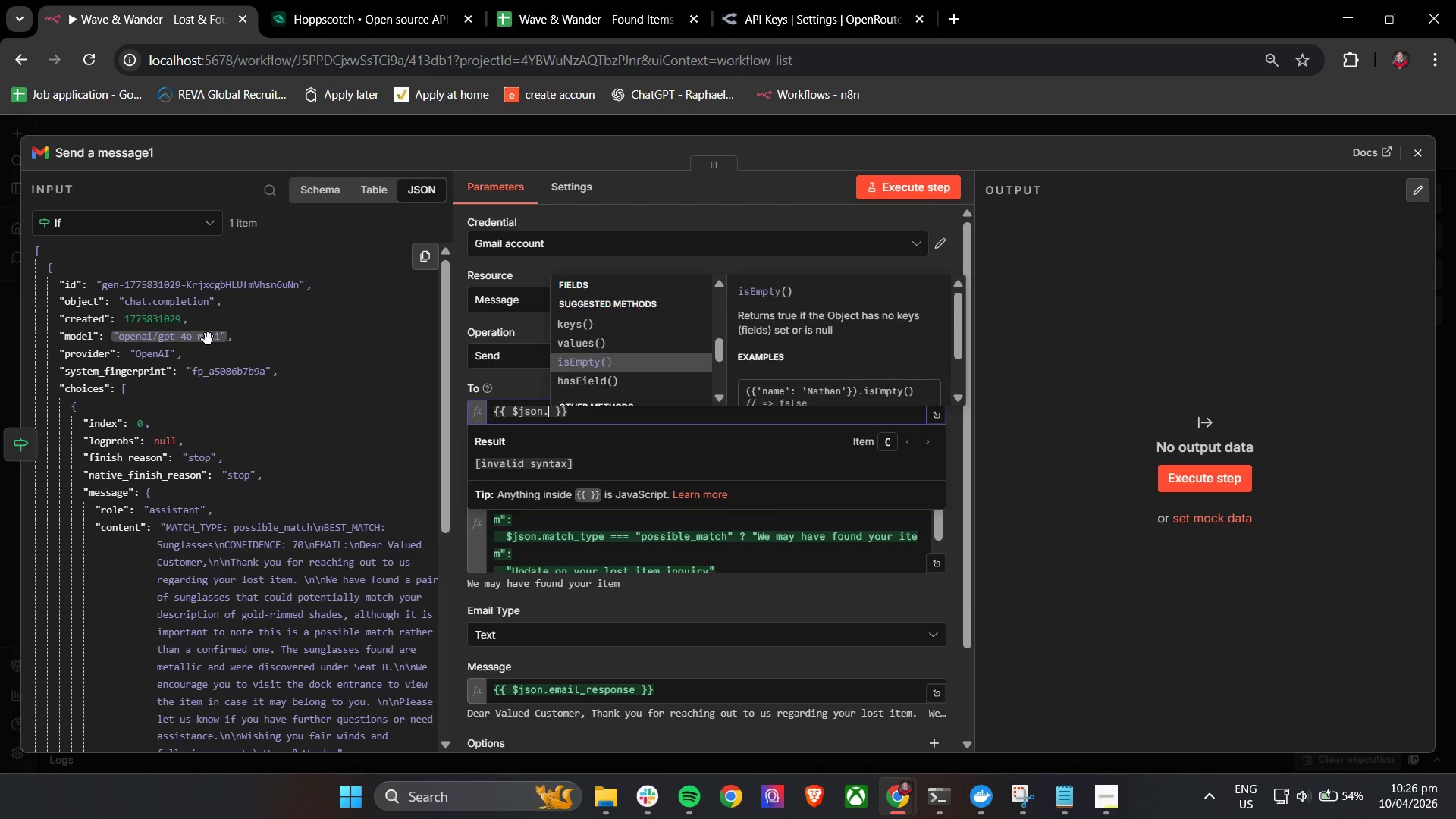 
key(ArrowDown)
 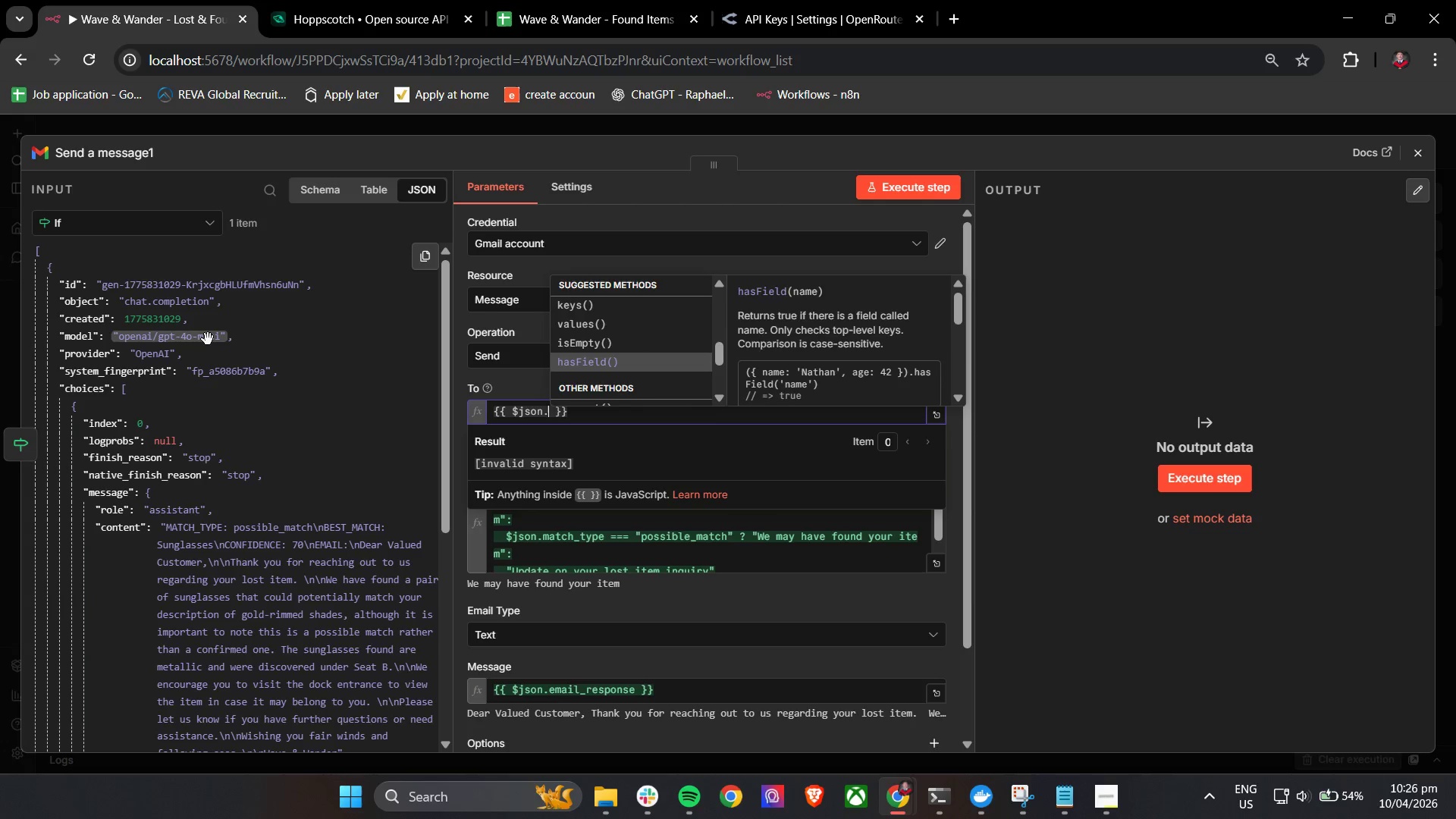 
key(ArrowDown)
 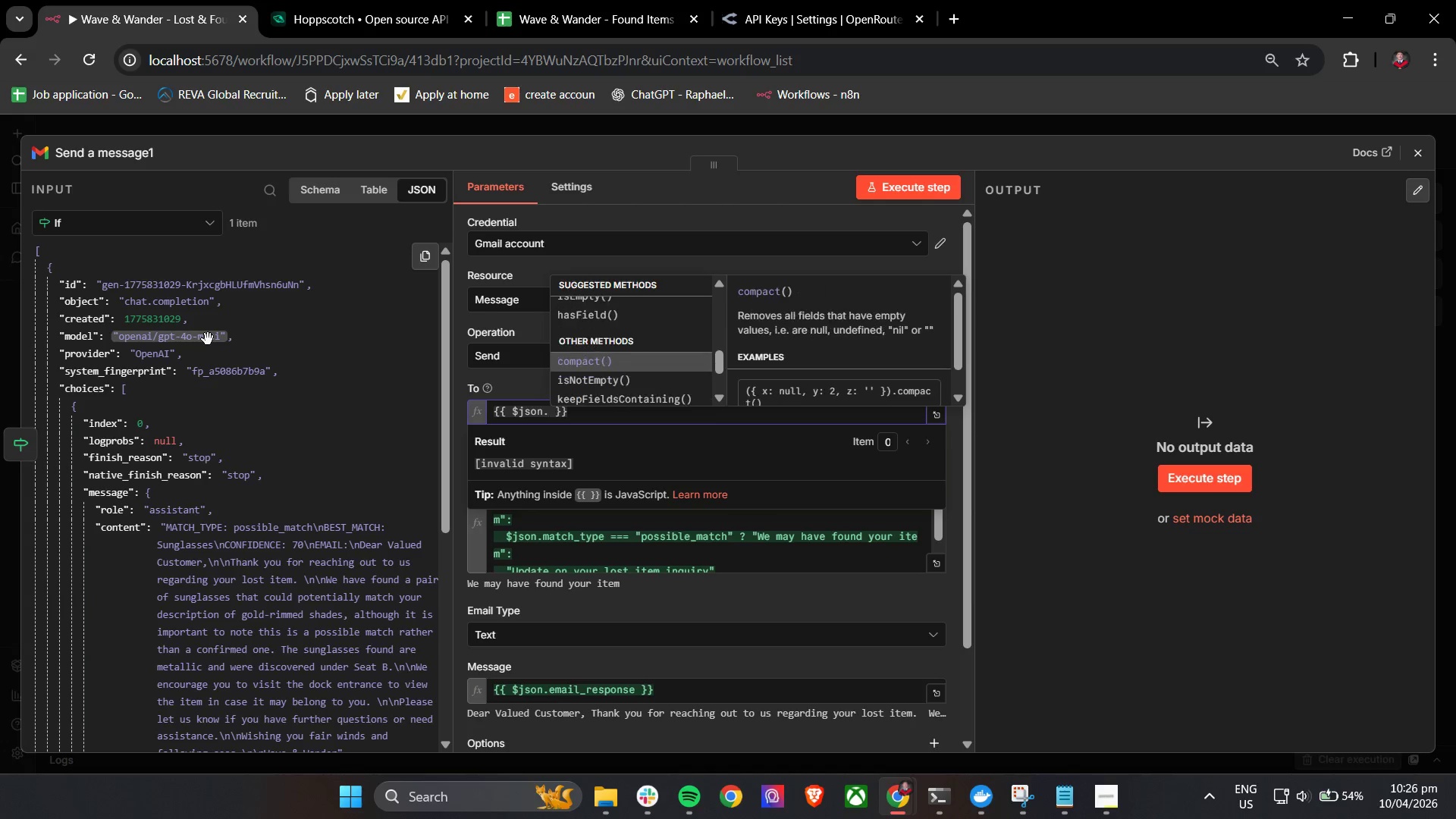 
key(ArrowDown)
 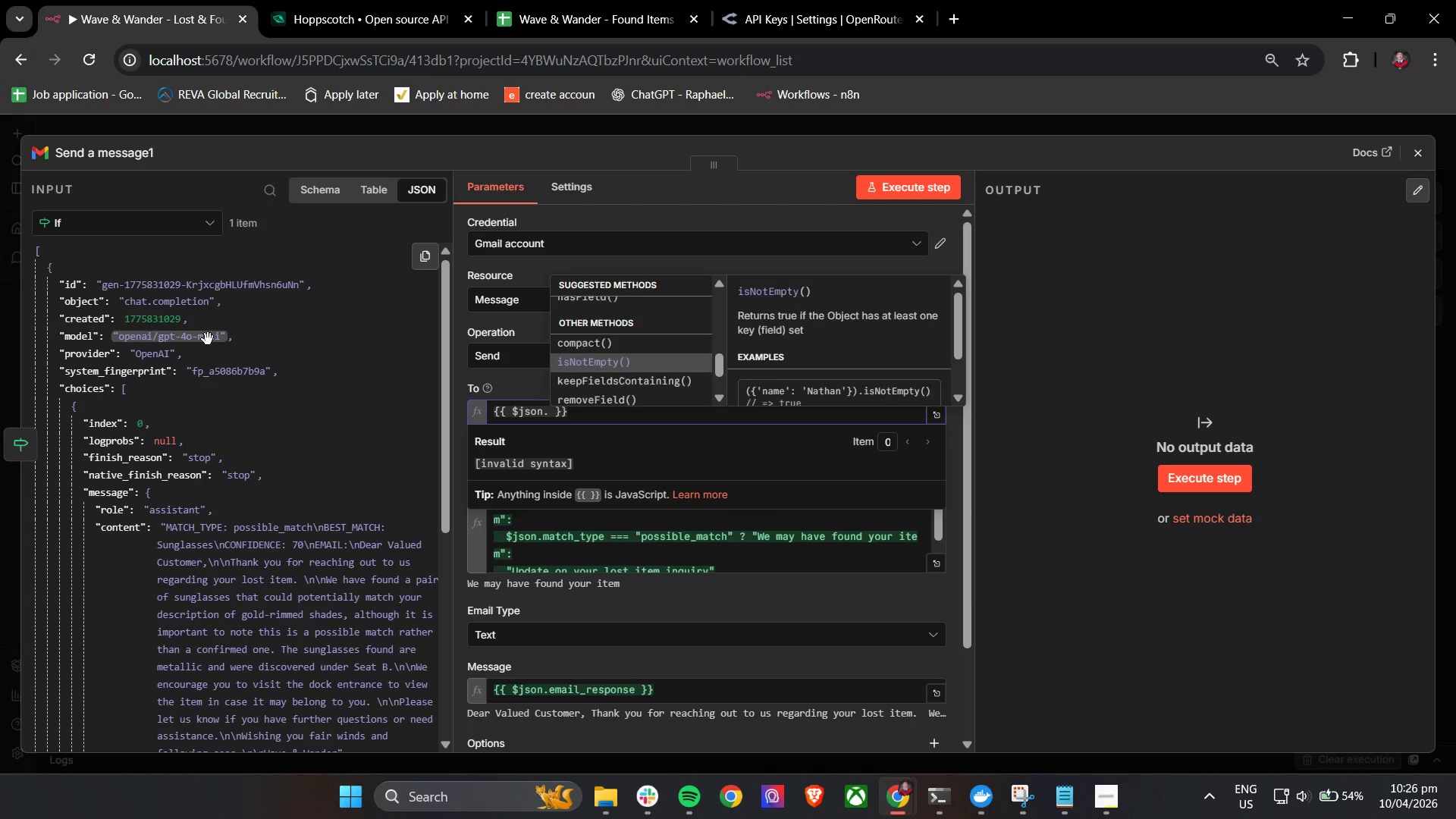 
key(ArrowDown)
 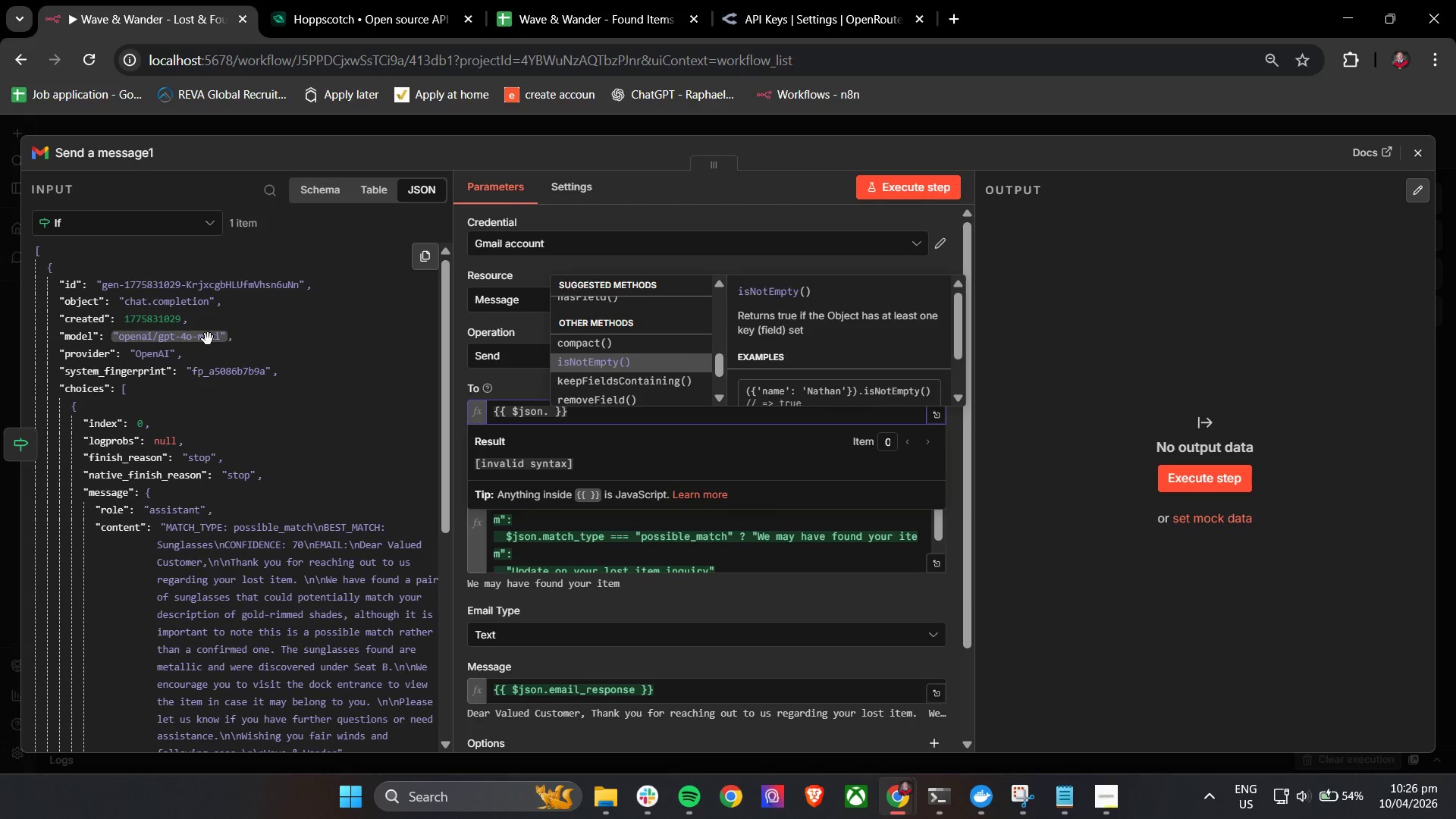 
key(ArrowDown)
 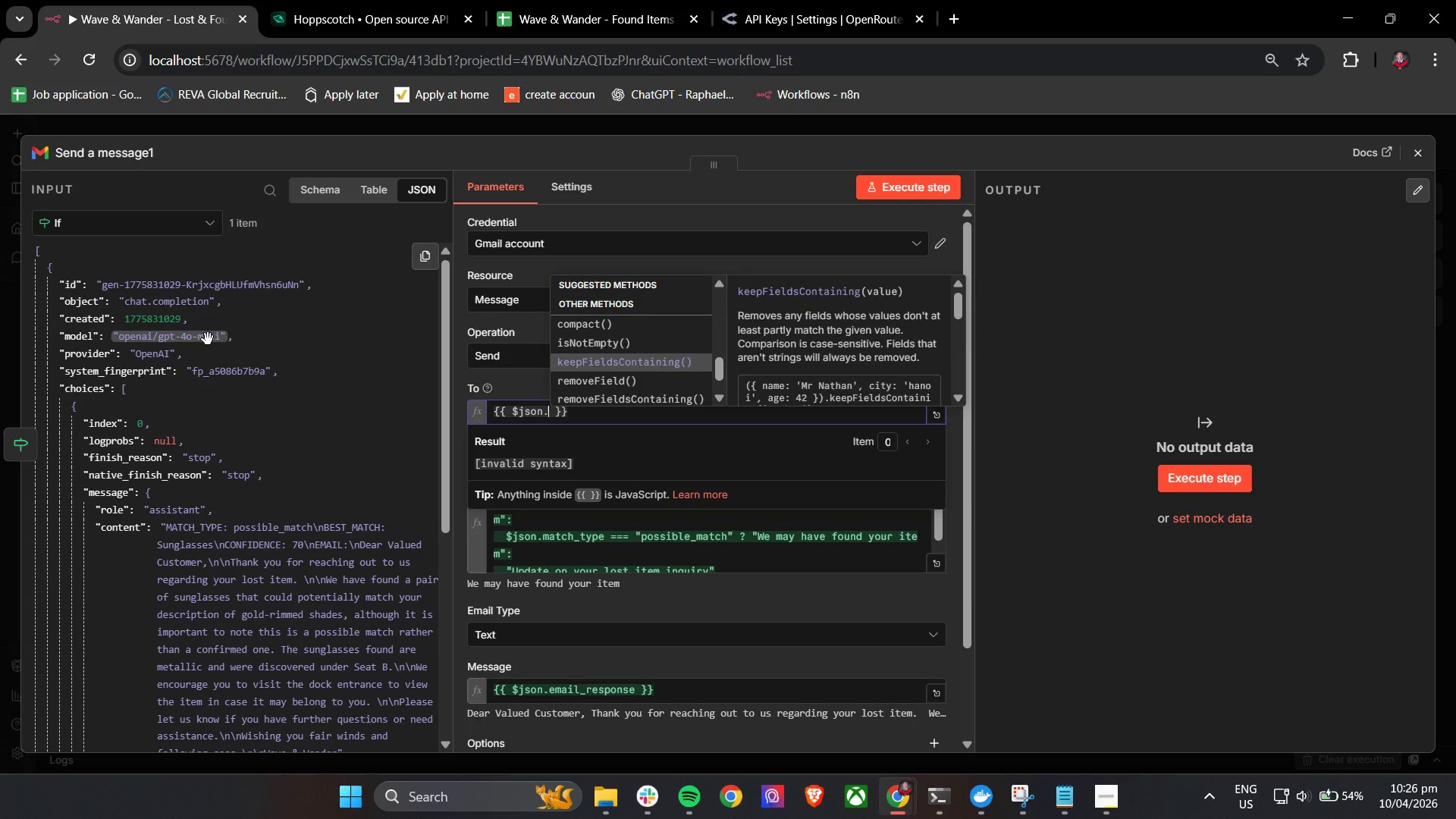 
key(ArrowDown)
 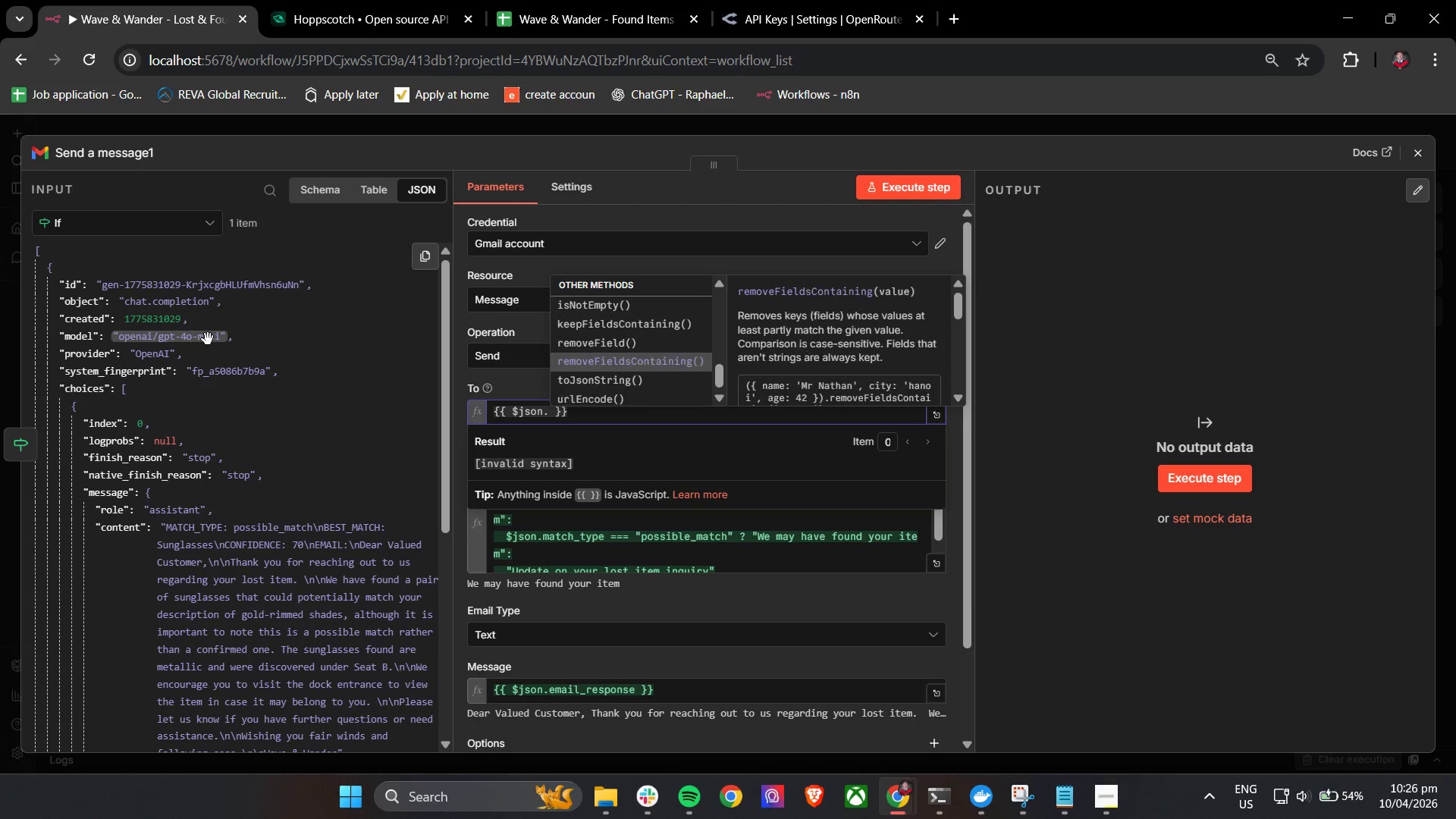 
key(ArrowDown)
 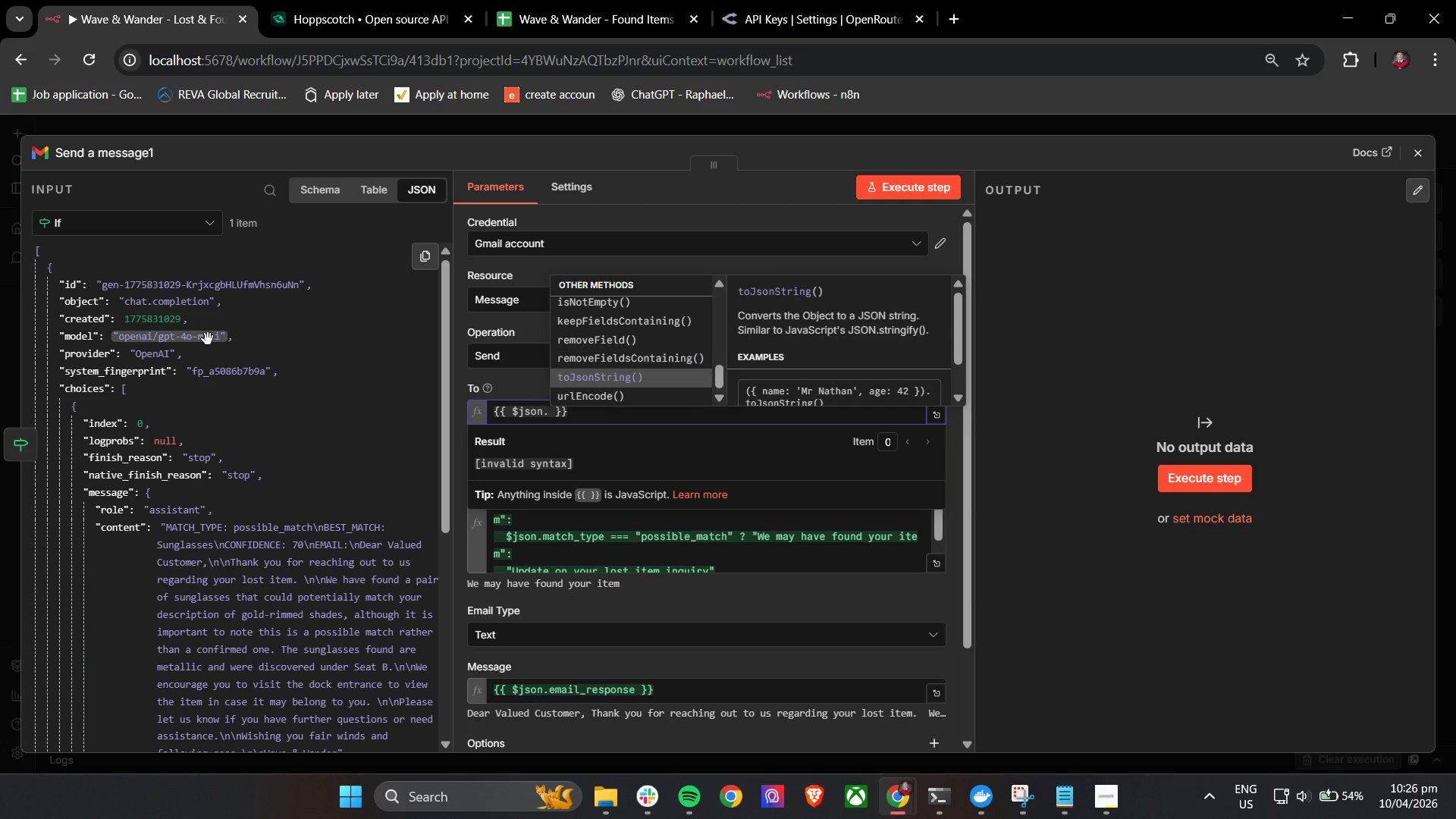 
key(ArrowDown)
 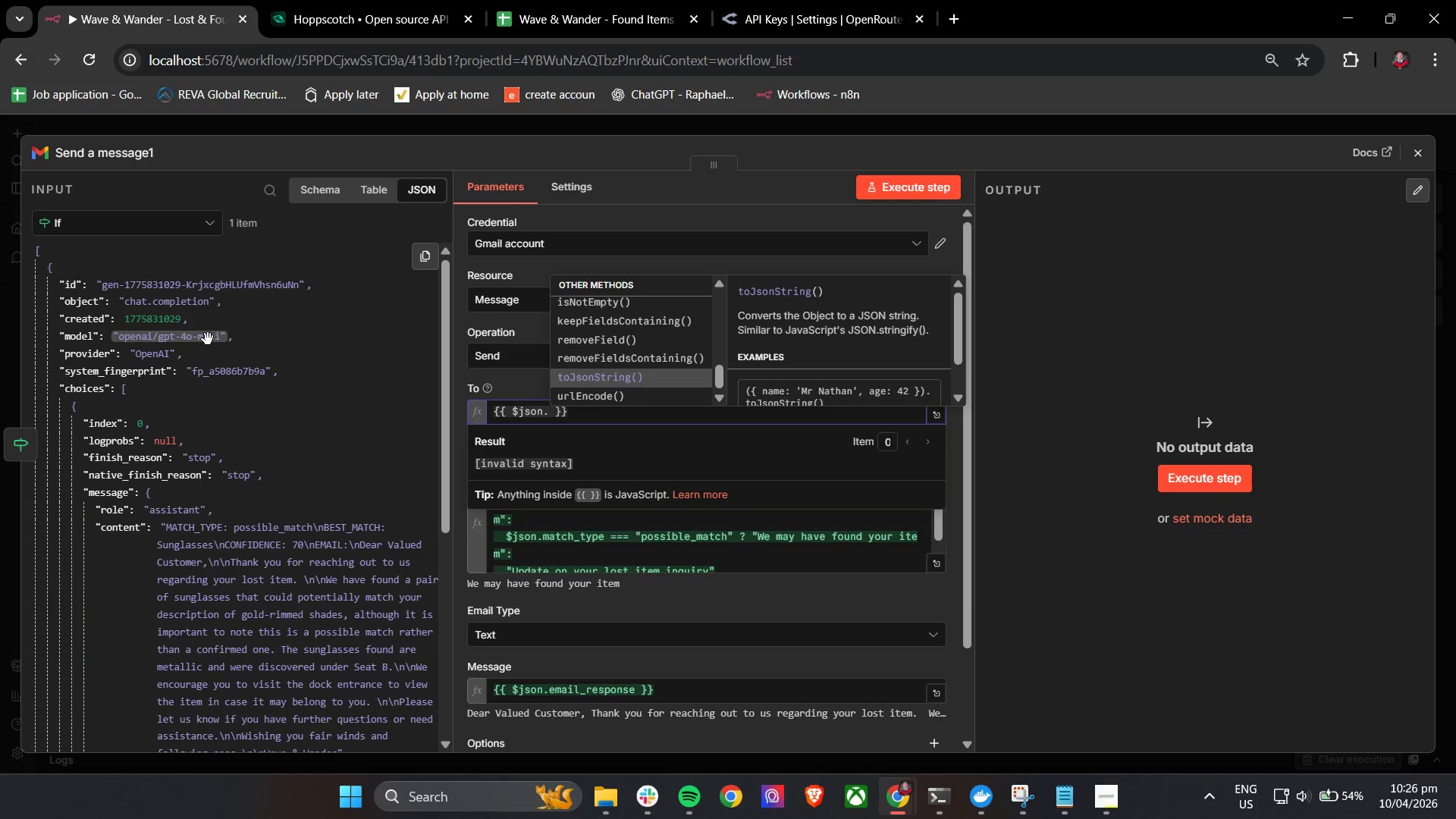 
key(ArrowDown)
 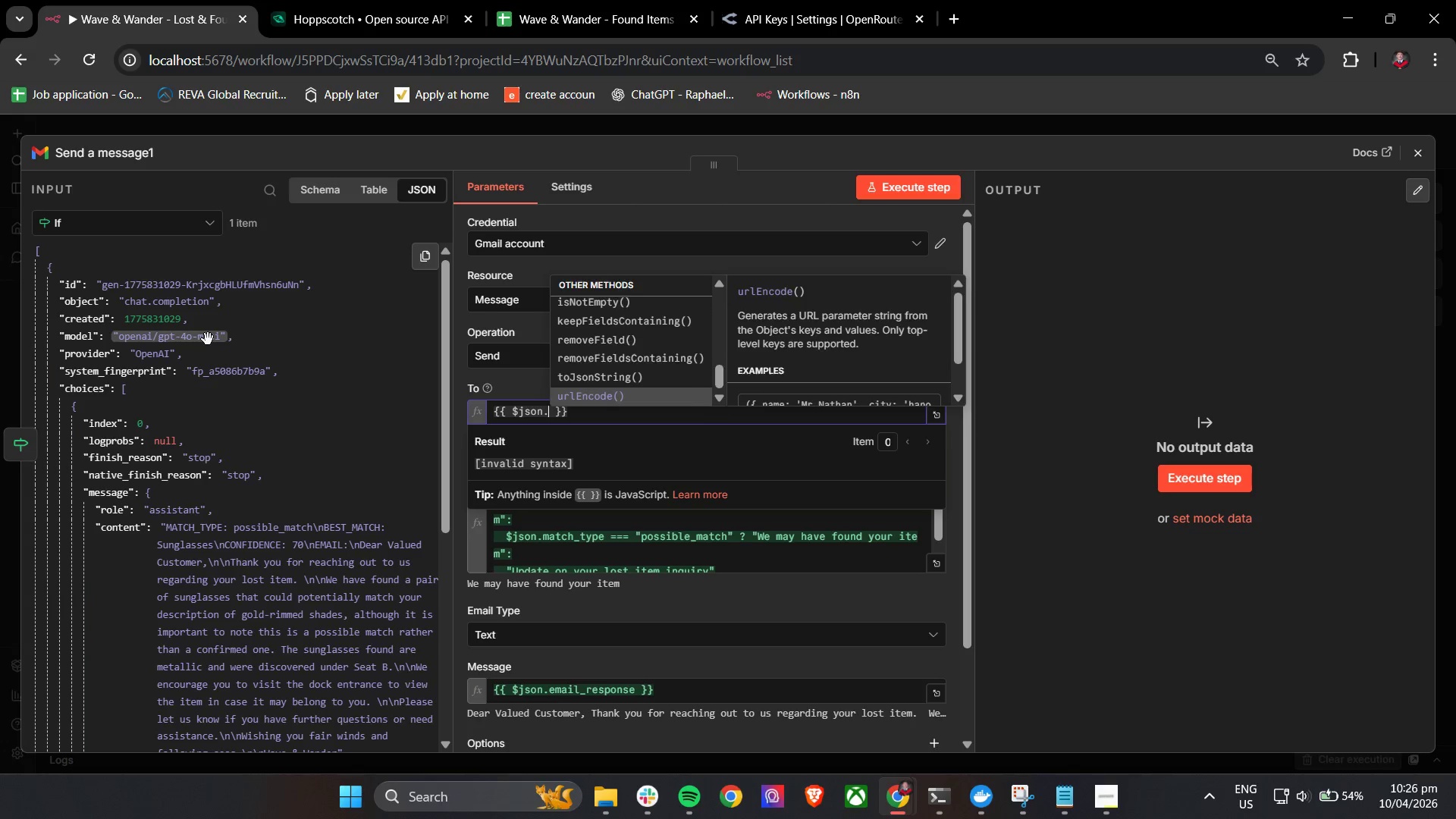 
key(ArrowDown)
 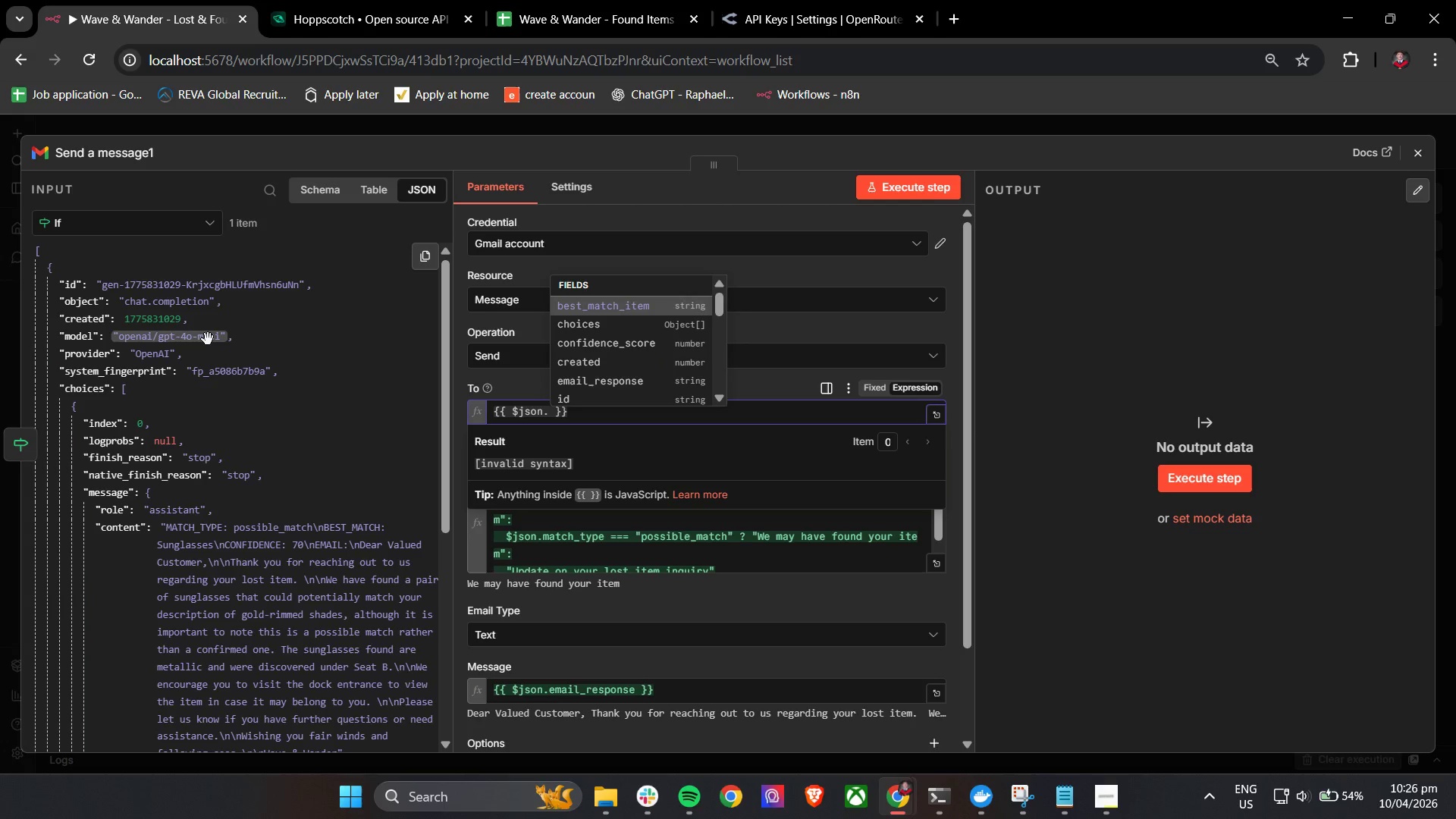 
key(E)
 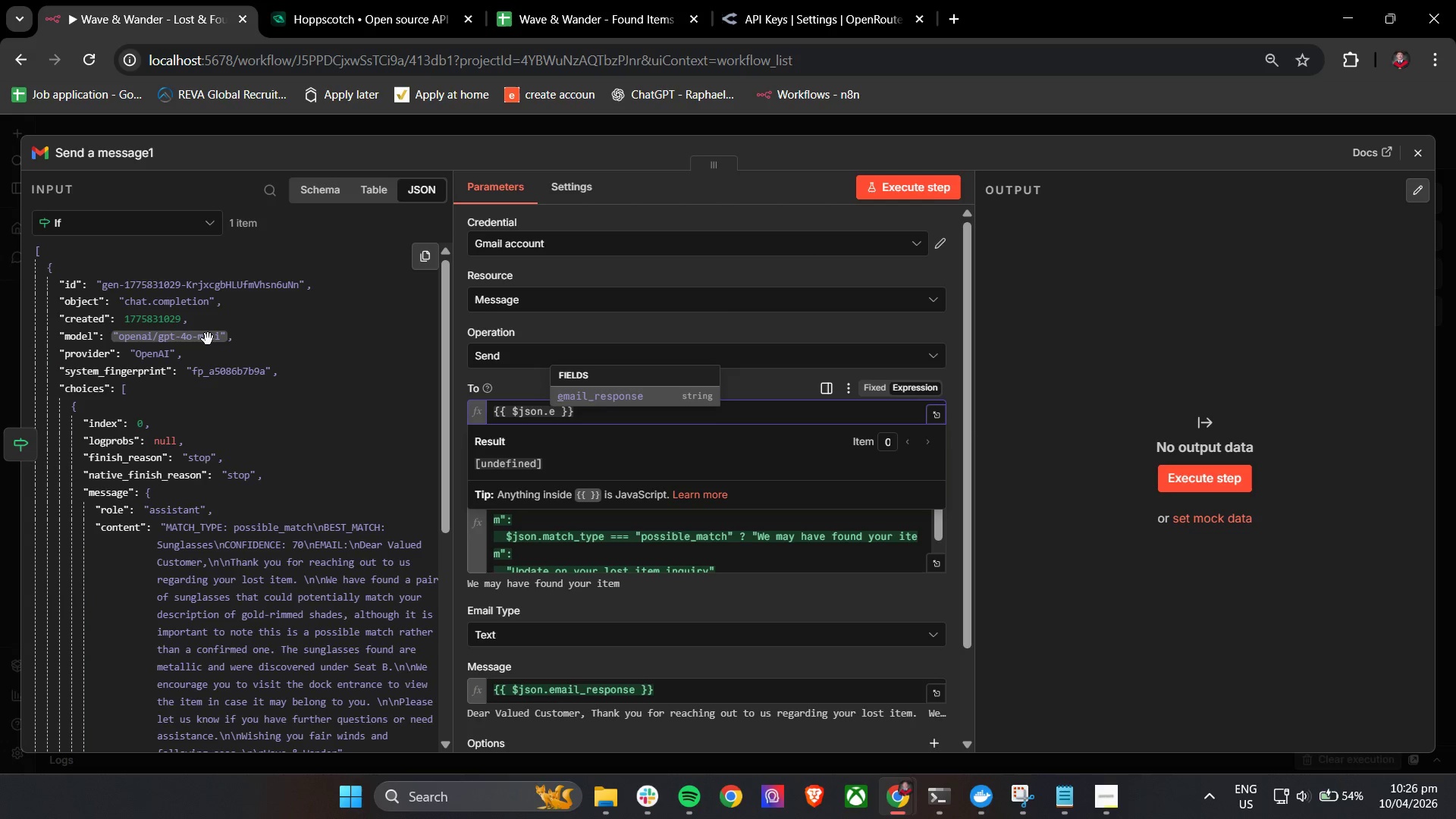 
key(Backspace)
 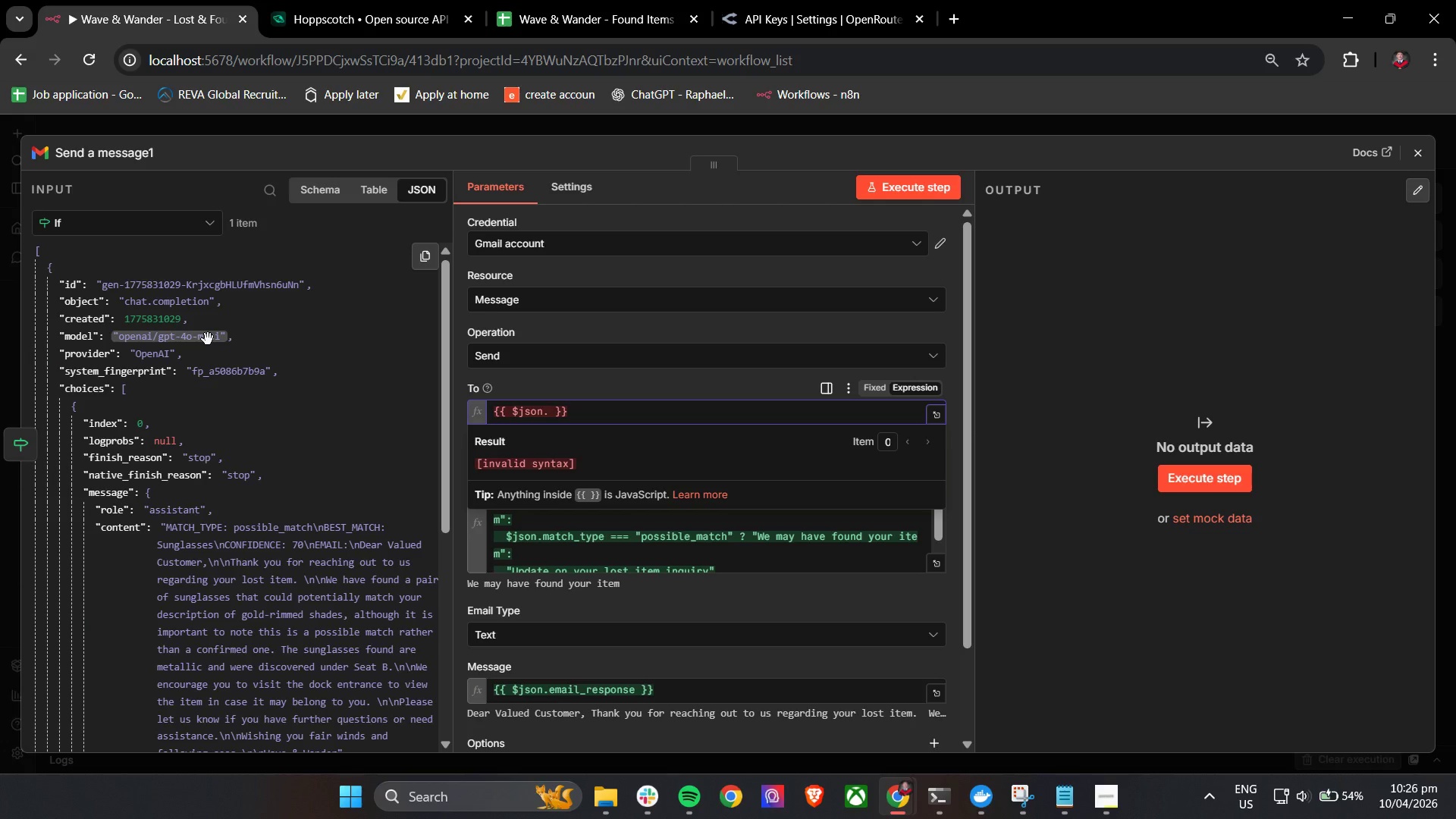 
wait(27.19)
 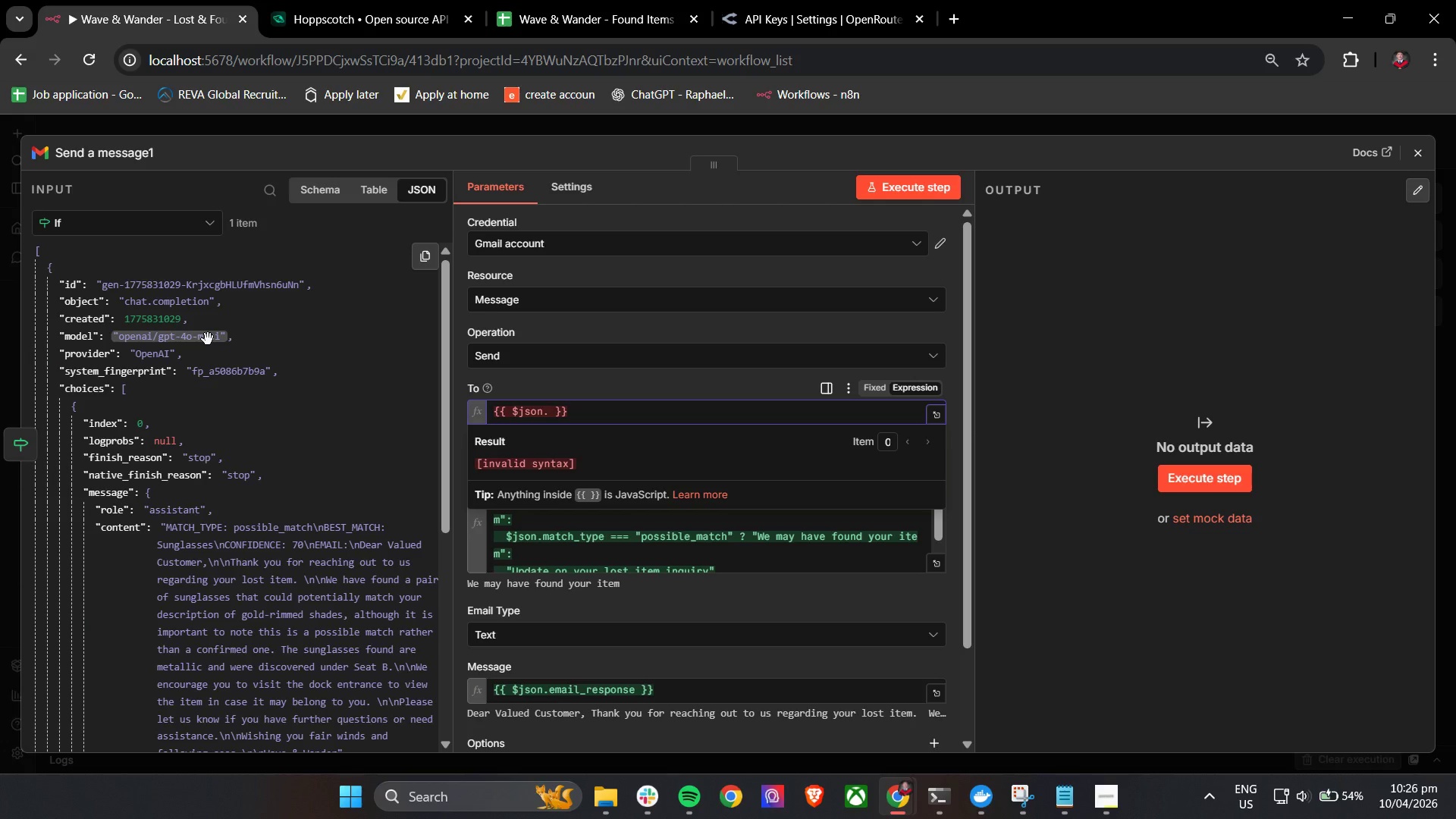 
left_click([1423, 146])
 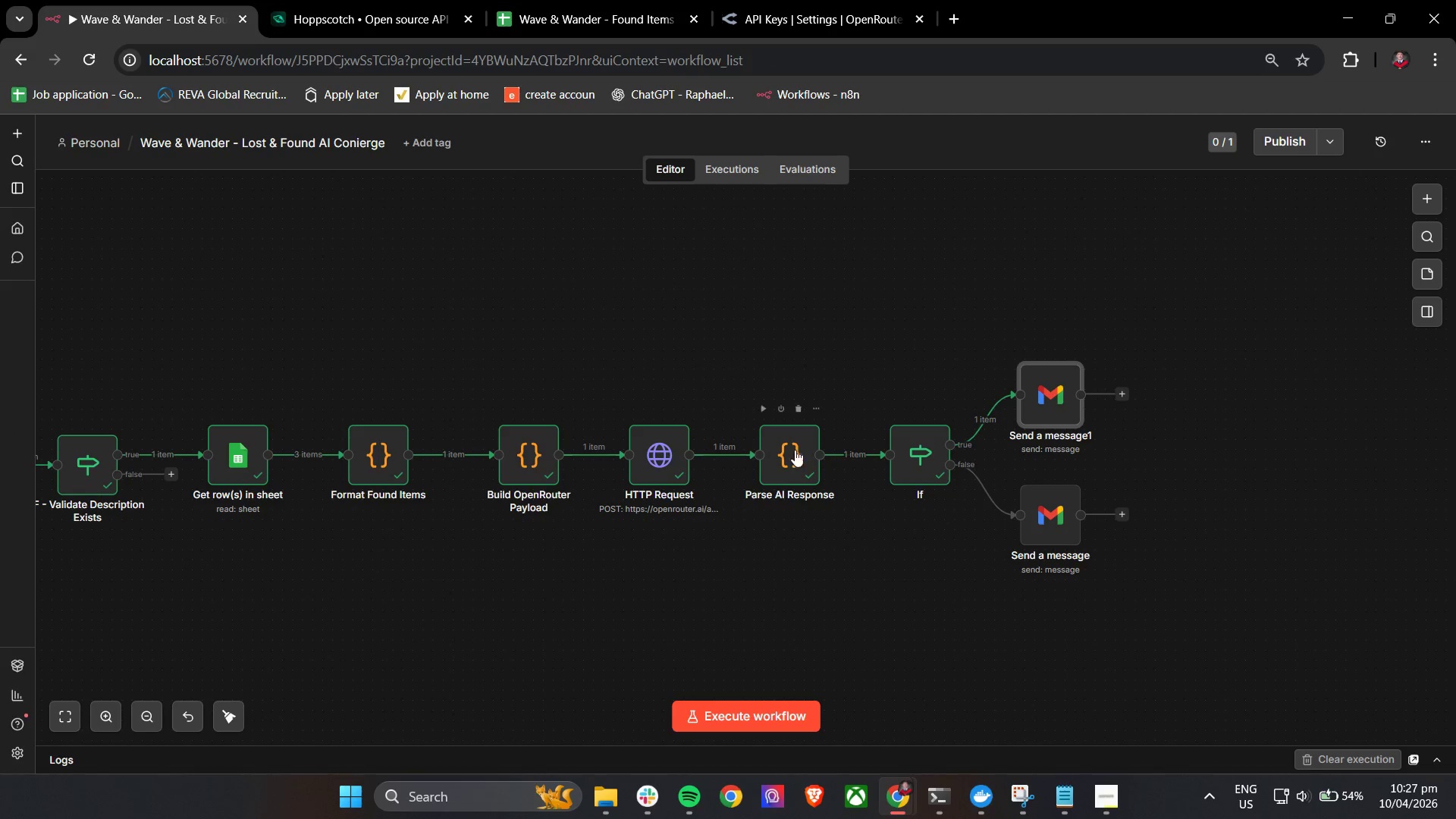 
hold_key(key=ControlLeft, duration=1.52)
scroll: coordinate [656, 463], scroll_direction: down, amount: 2.0
 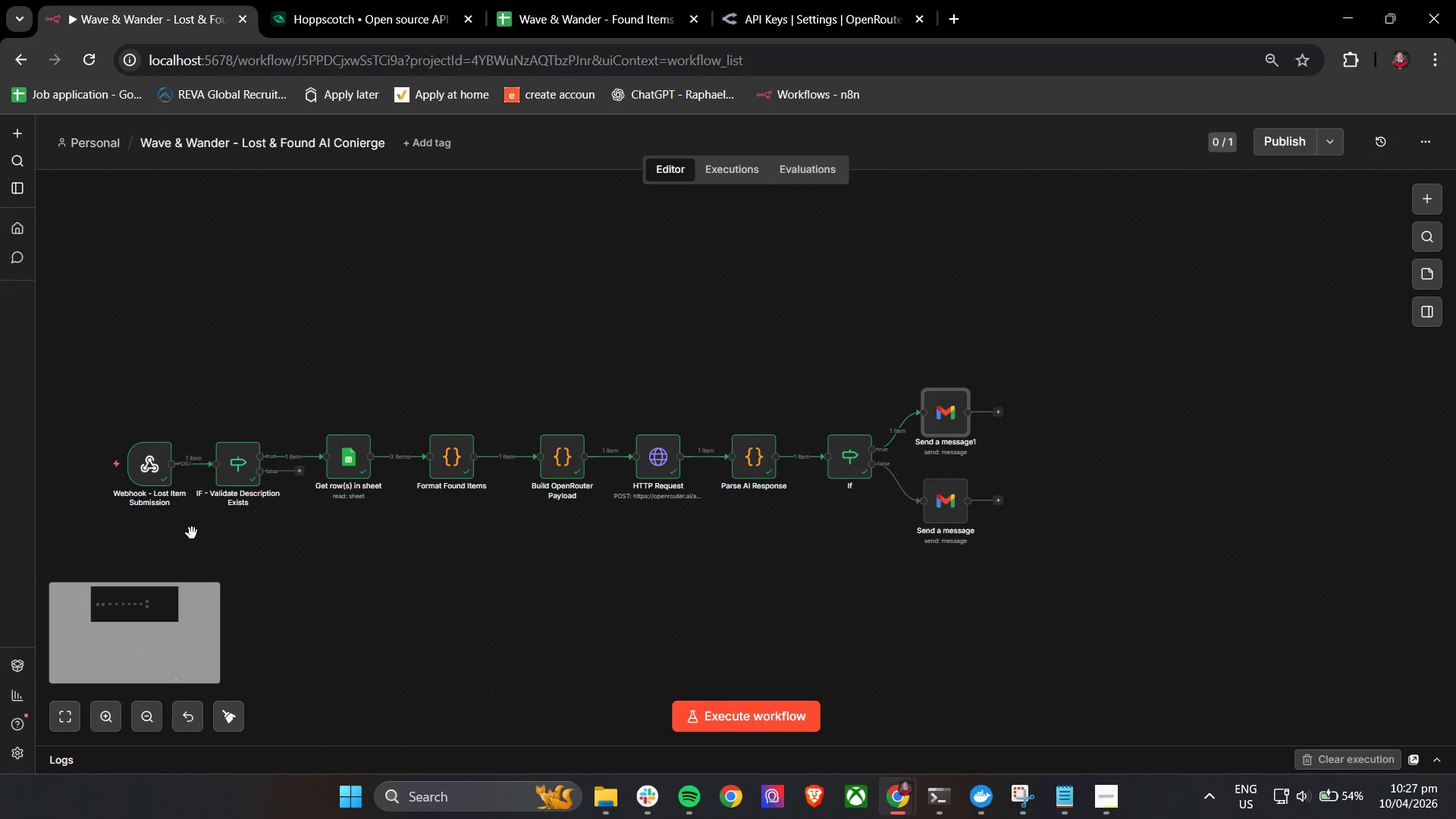 
key(Control+ControlLeft)
 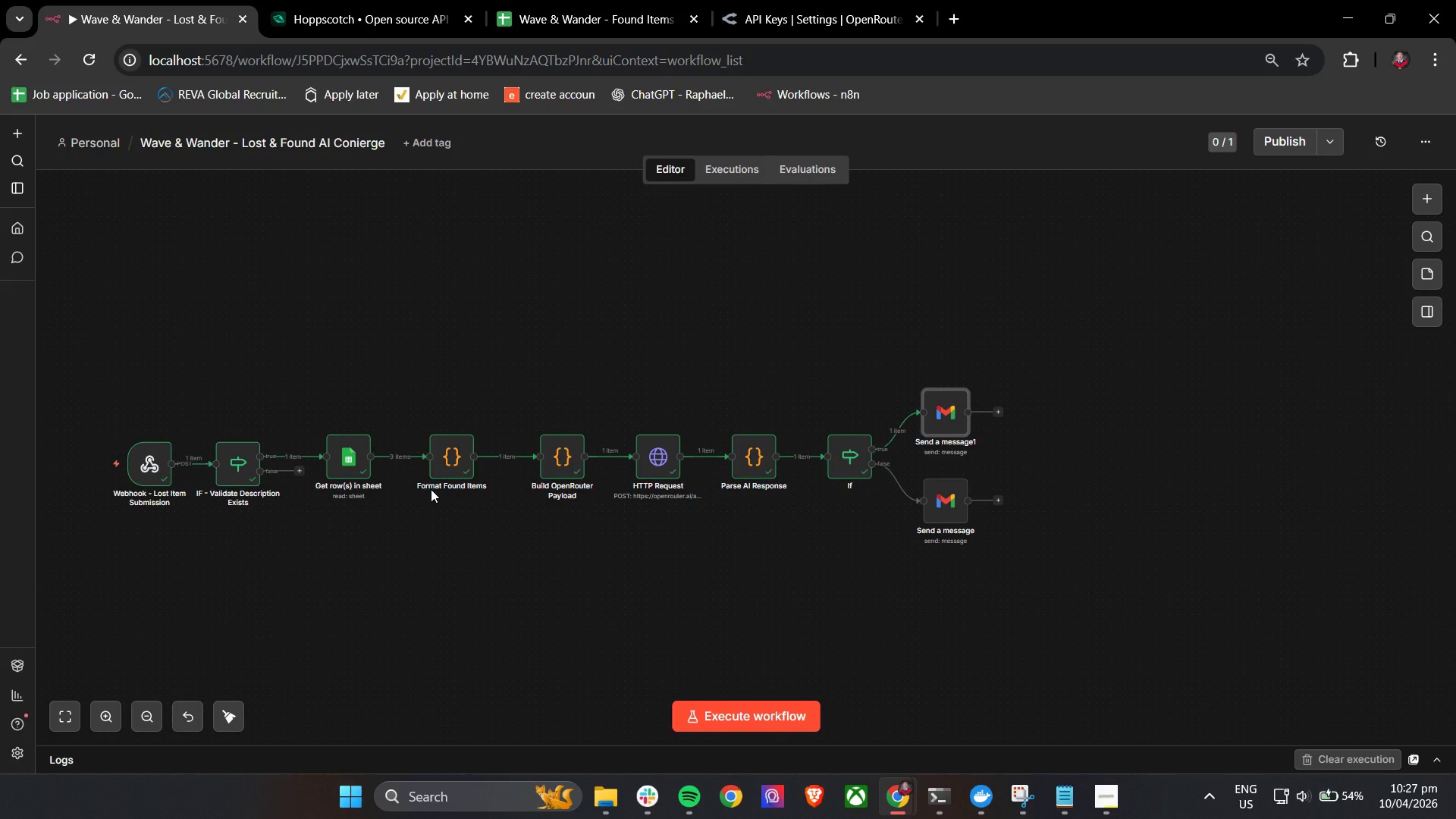 
wait(12.56)
 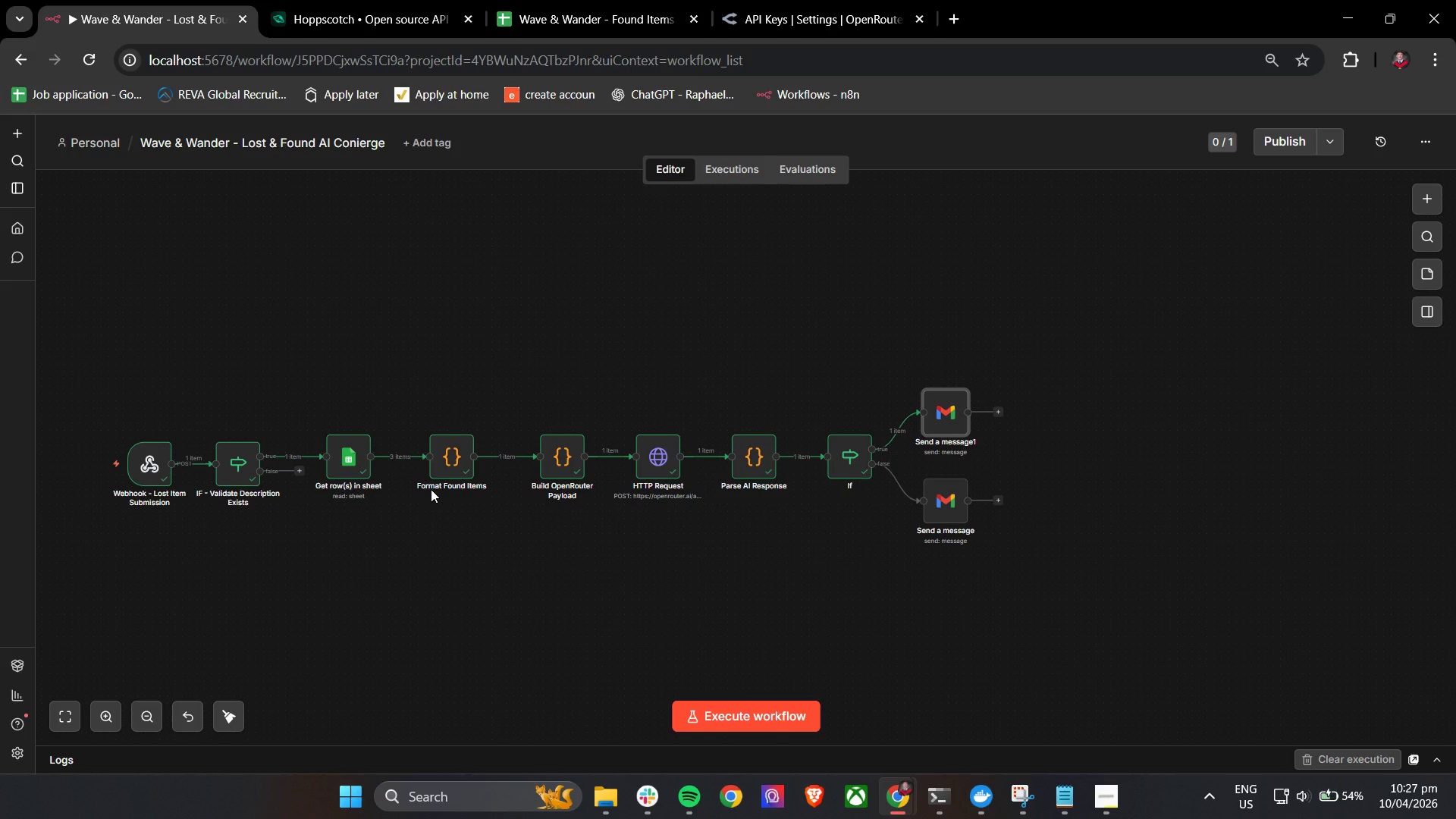 
left_click_drag(start_coordinate=[303, 397], to_coordinate=[701, 518])
 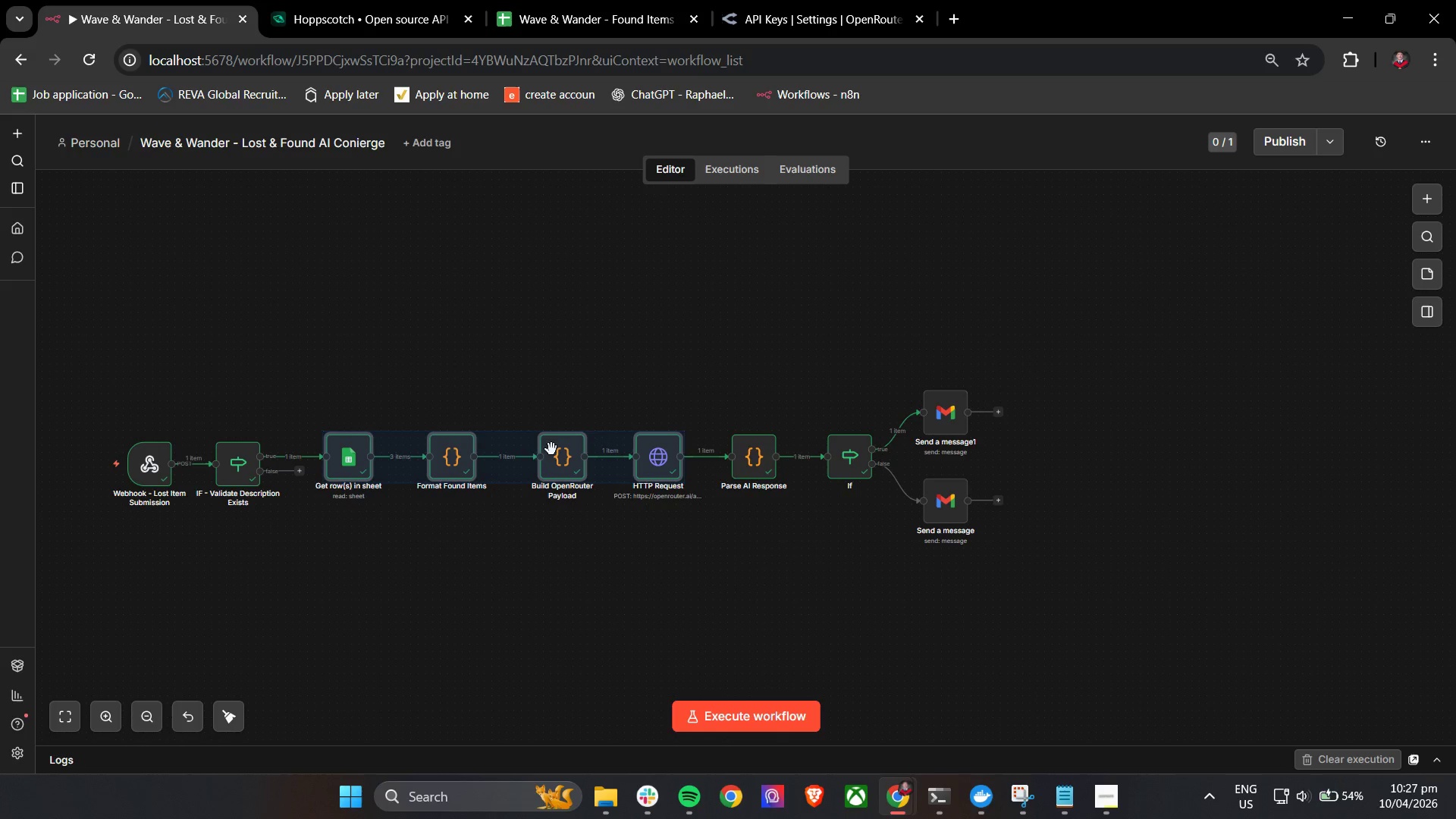 
left_click_drag(start_coordinate=[527, 450], to_coordinate=[526, 376])
 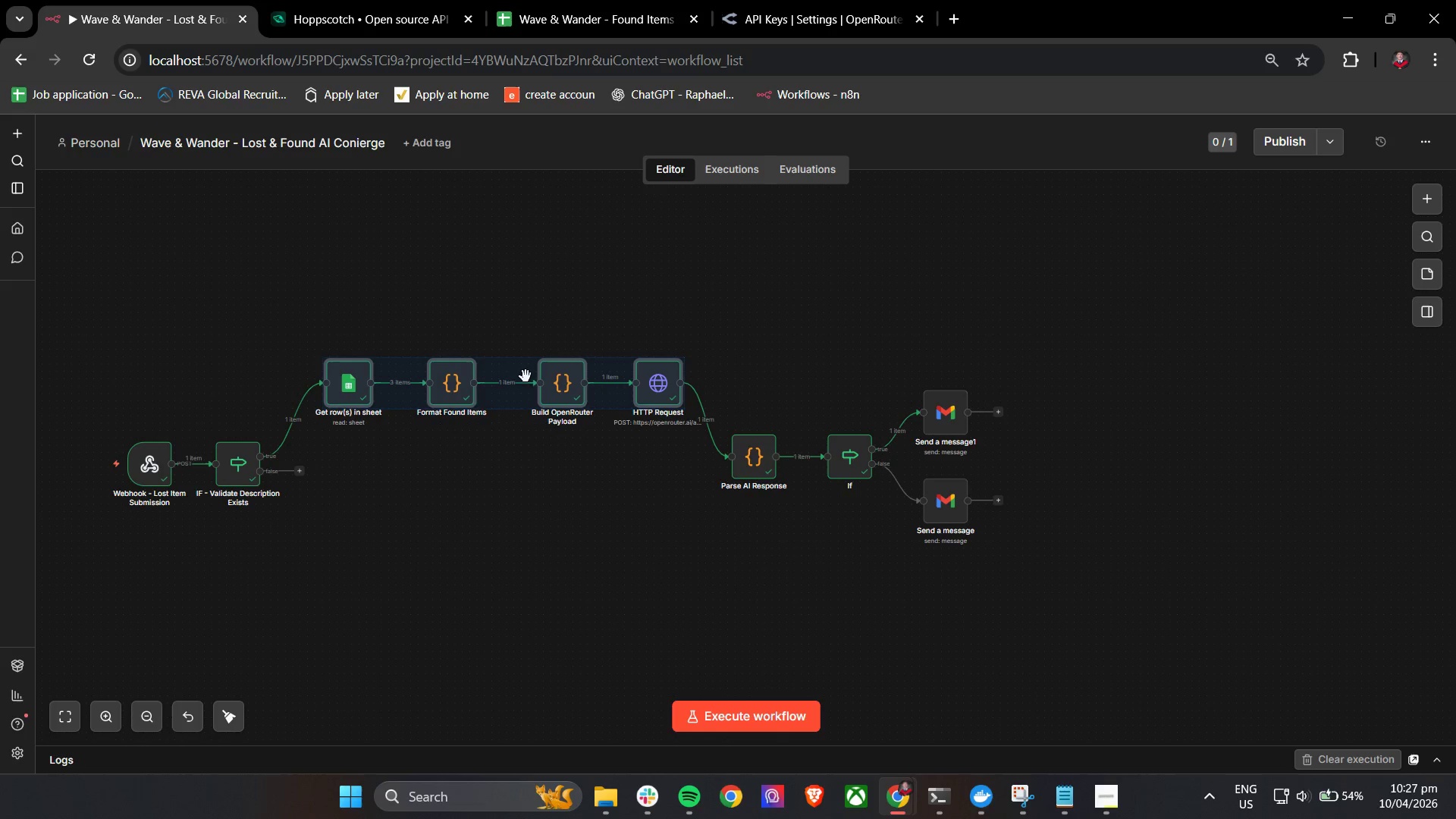 
left_click([526, 376])
 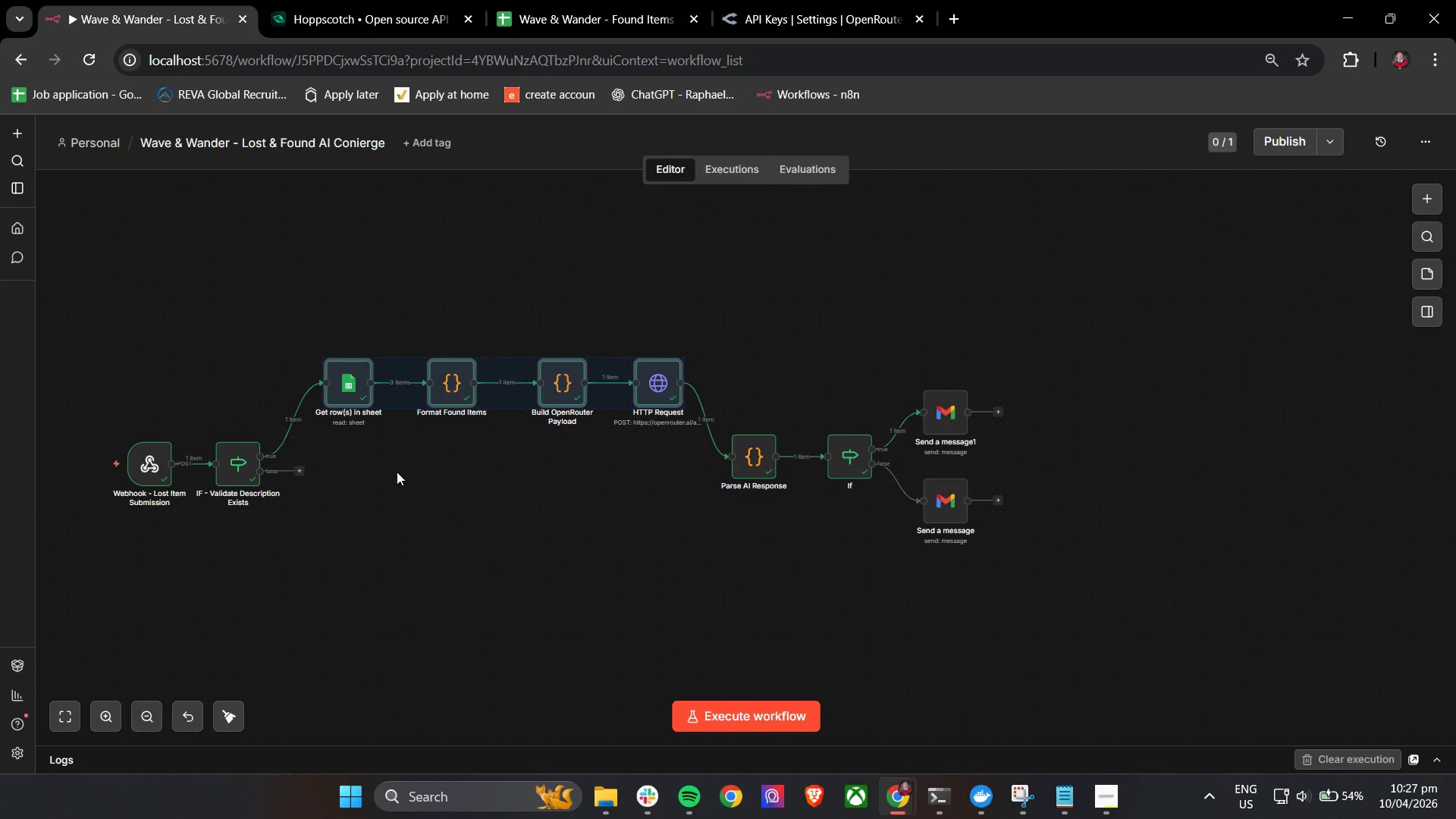 
wait(6.64)
 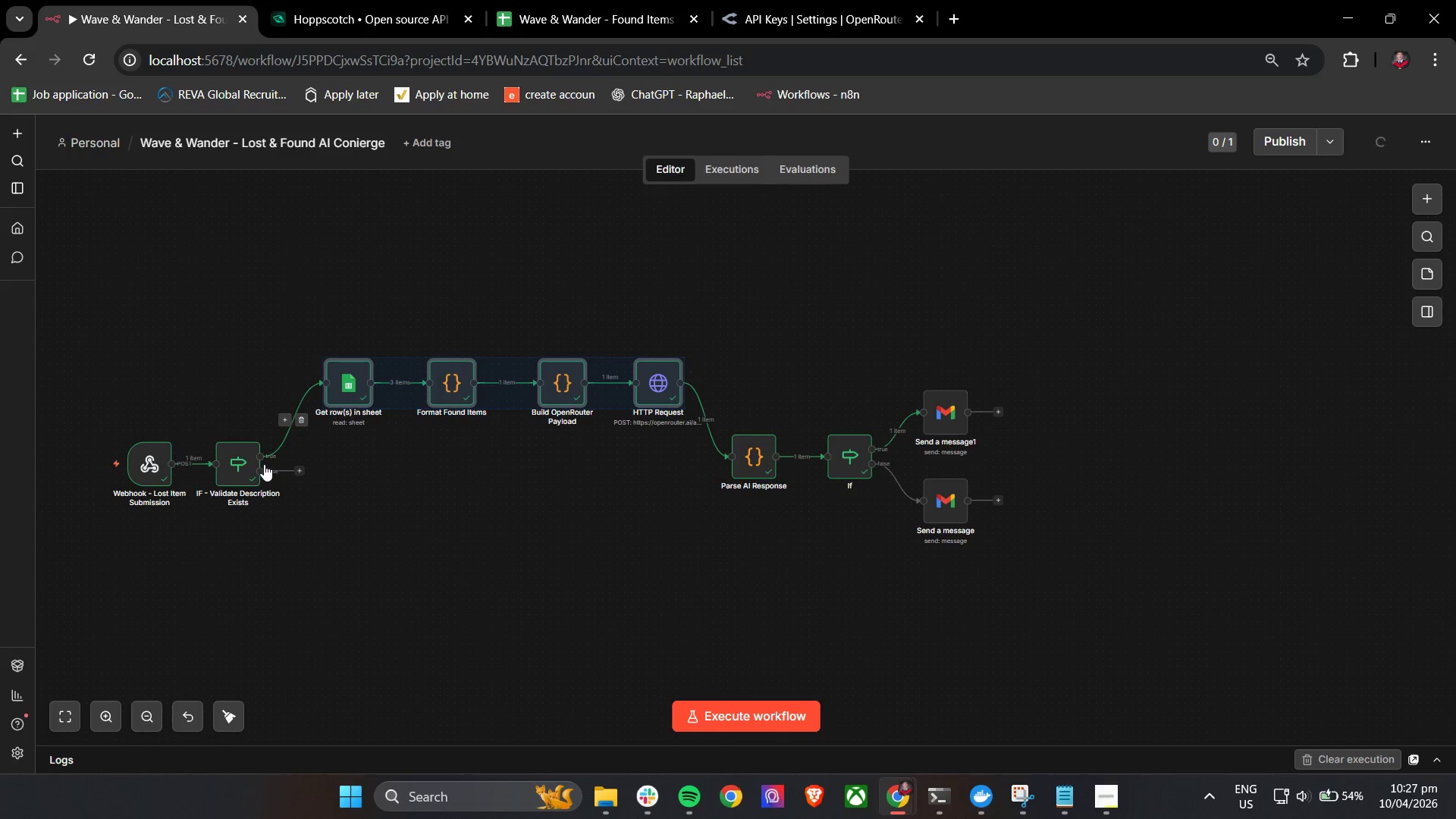 
left_click_drag(start_coordinate=[261, 460], to_coordinate=[727, 455])
 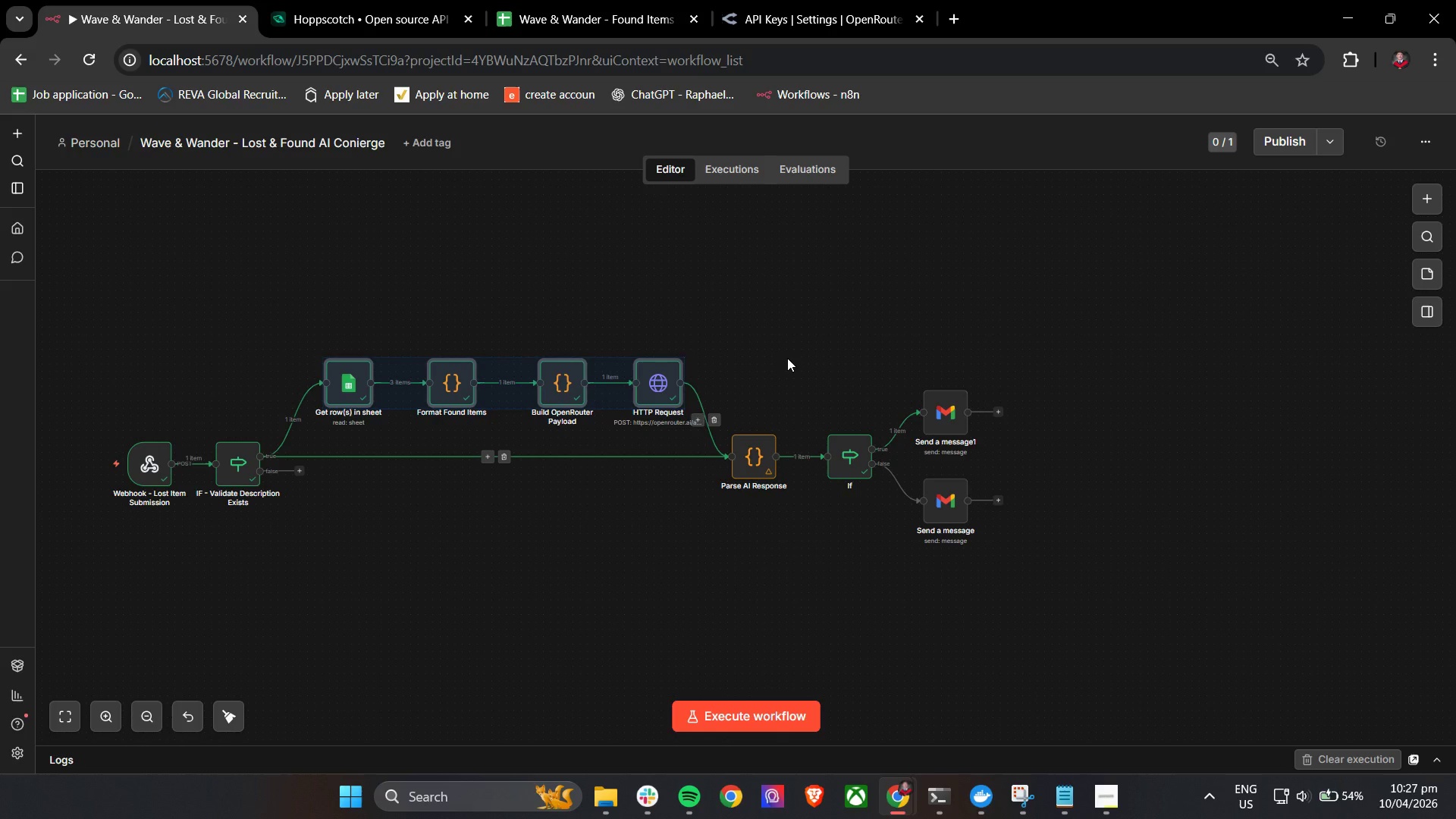 
left_click([787, 358])
 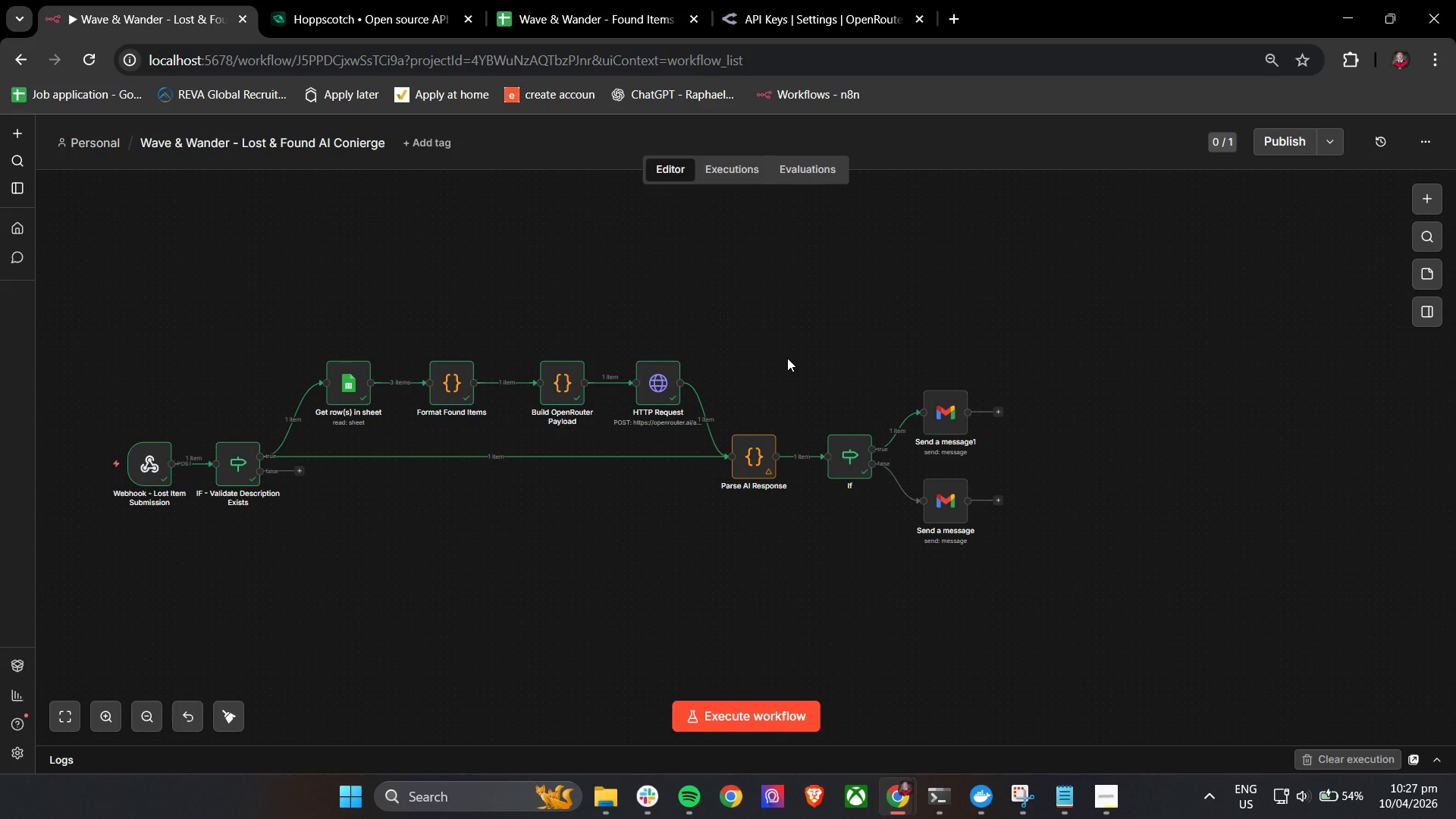 
wait(6.89)
 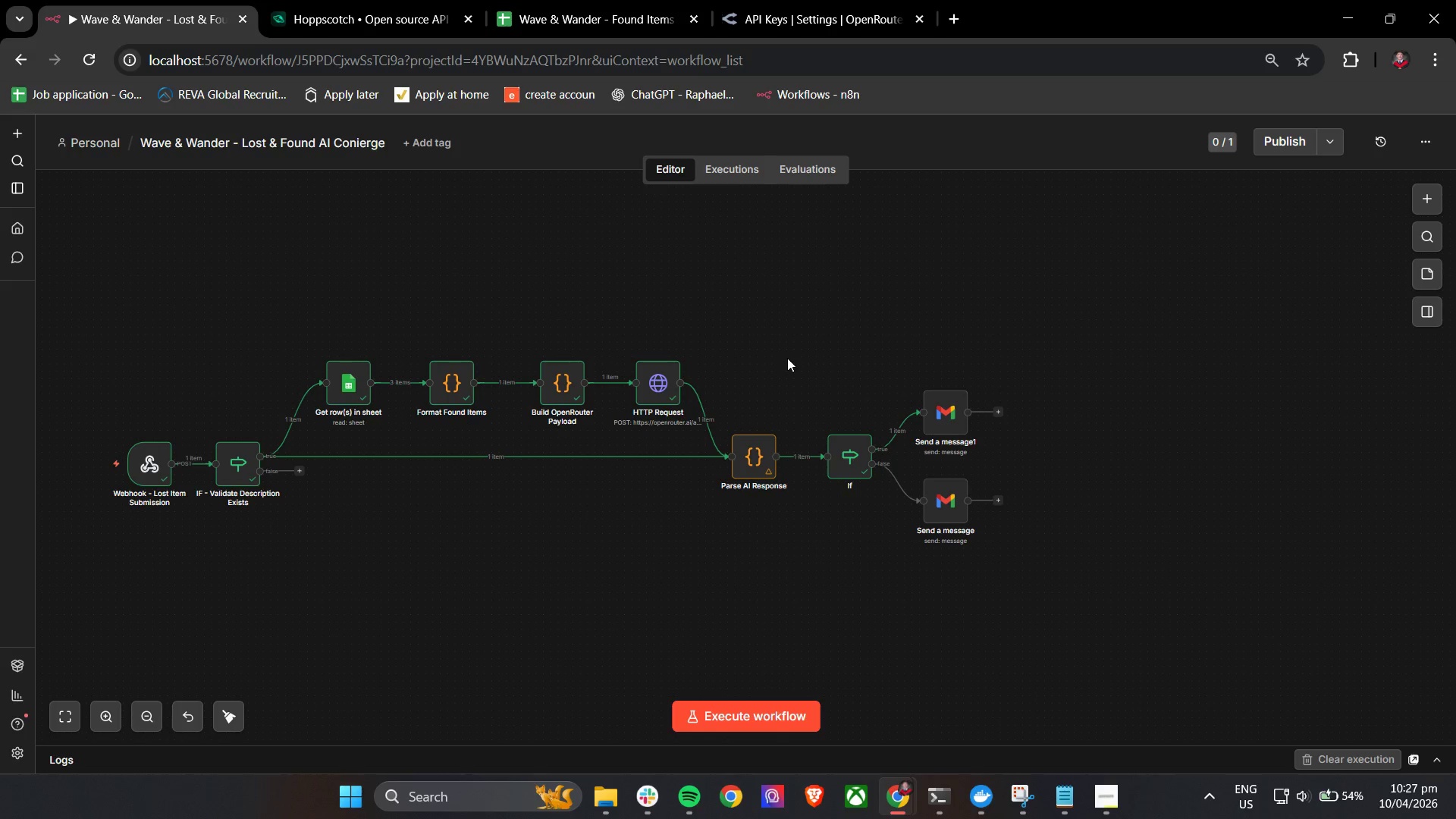 
double_click([237, 474])
 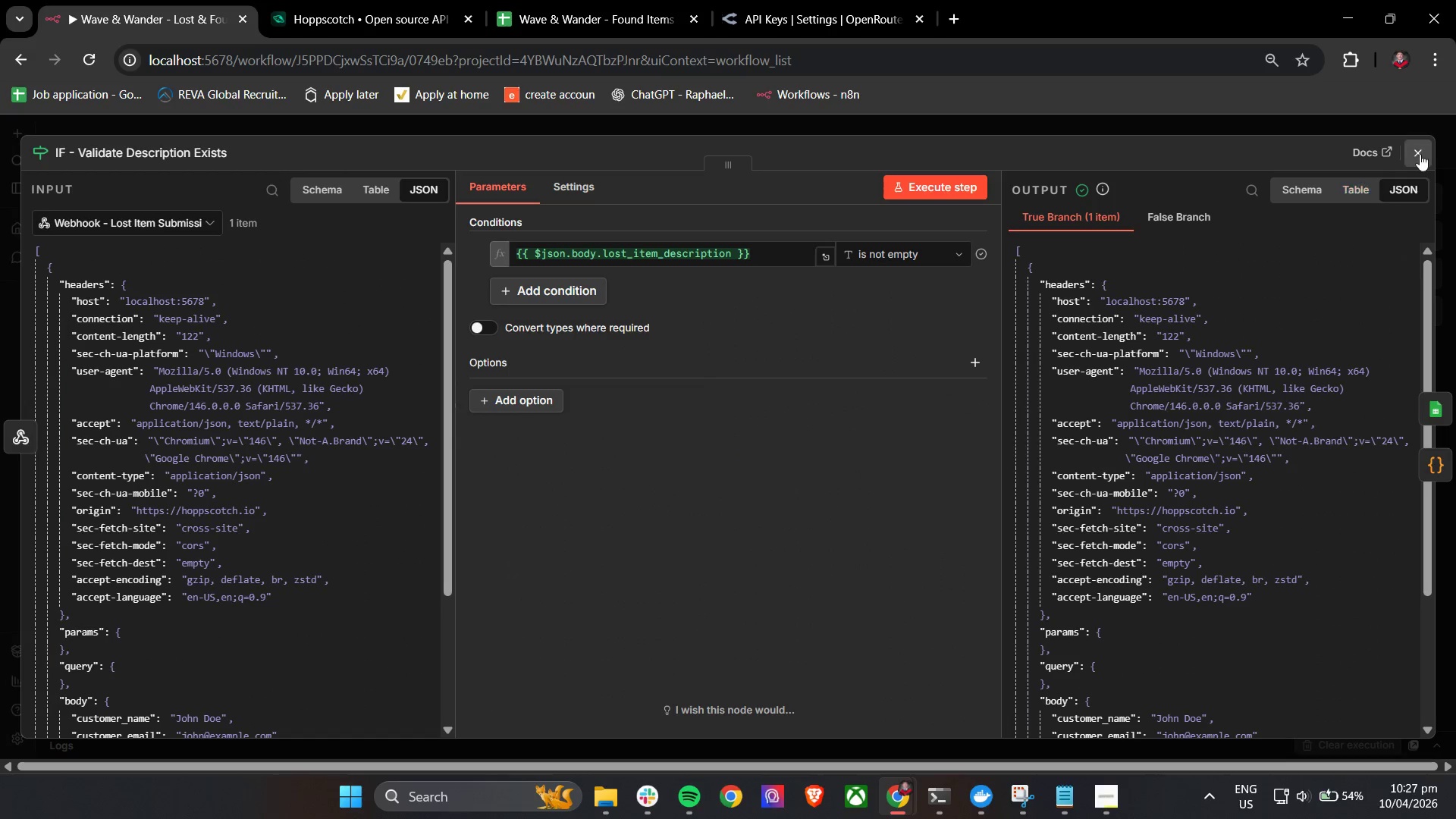 
left_click([1424, 153])
 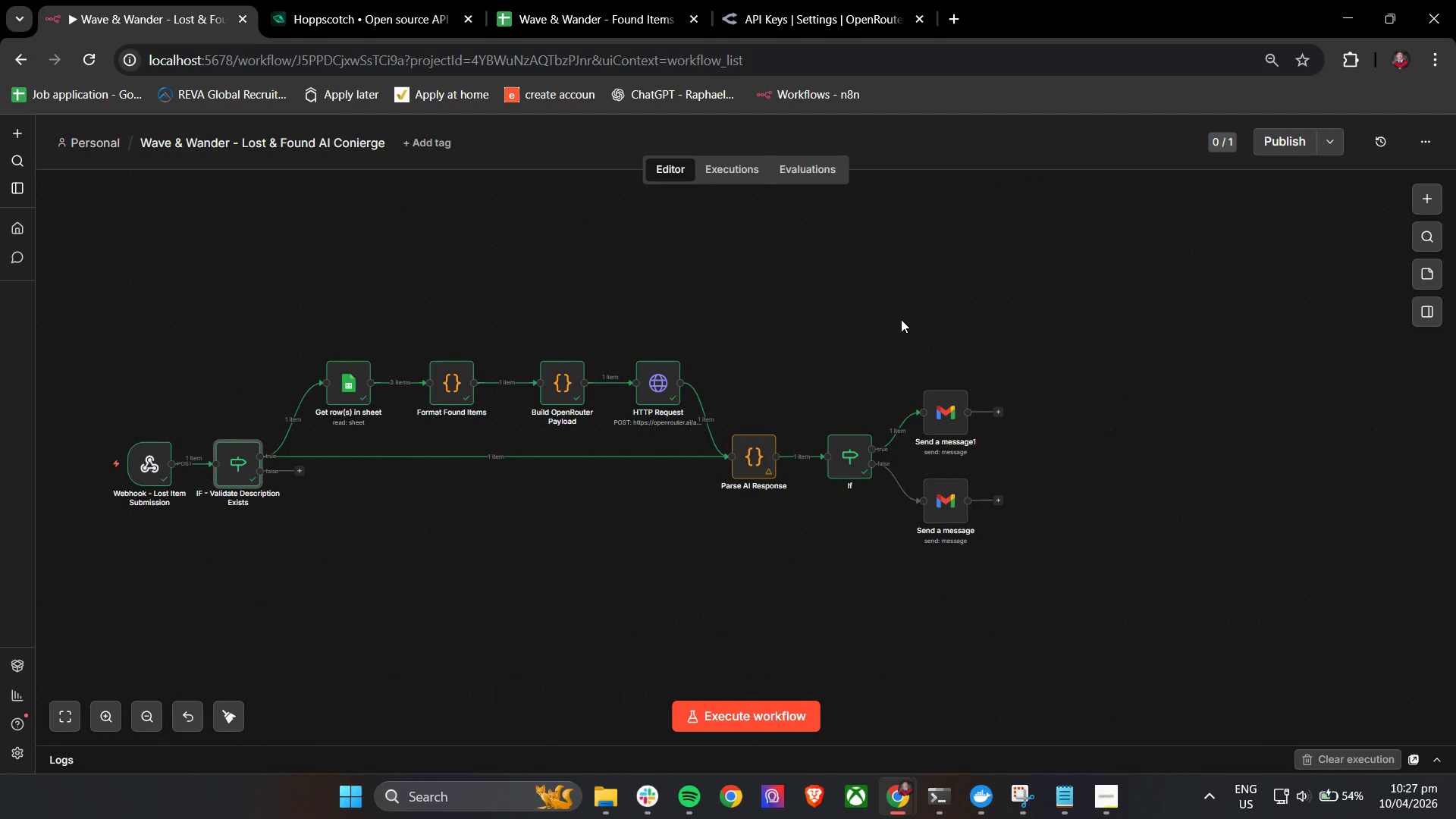 
wait(15.56)
 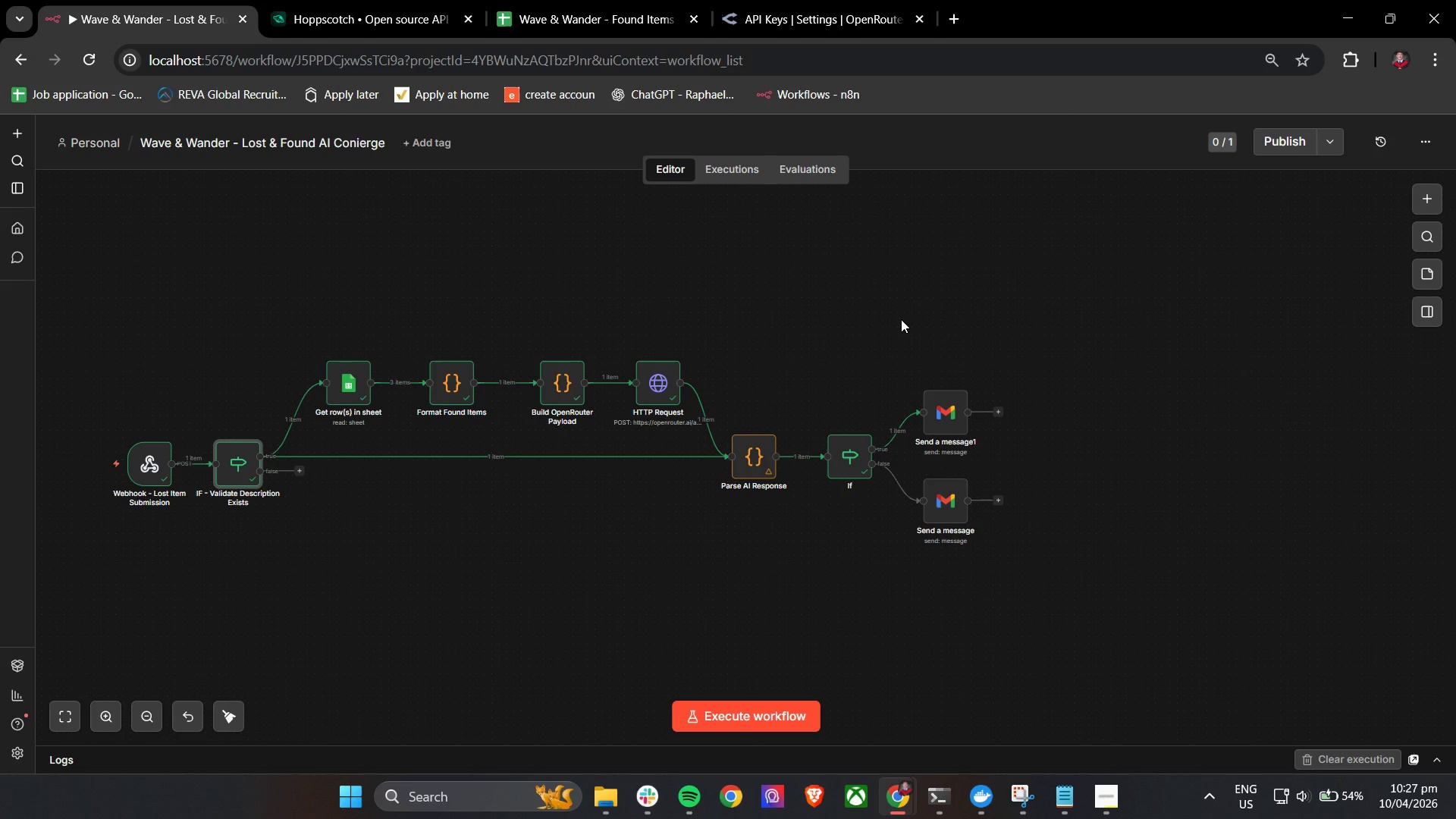 
left_click([503, 459])
 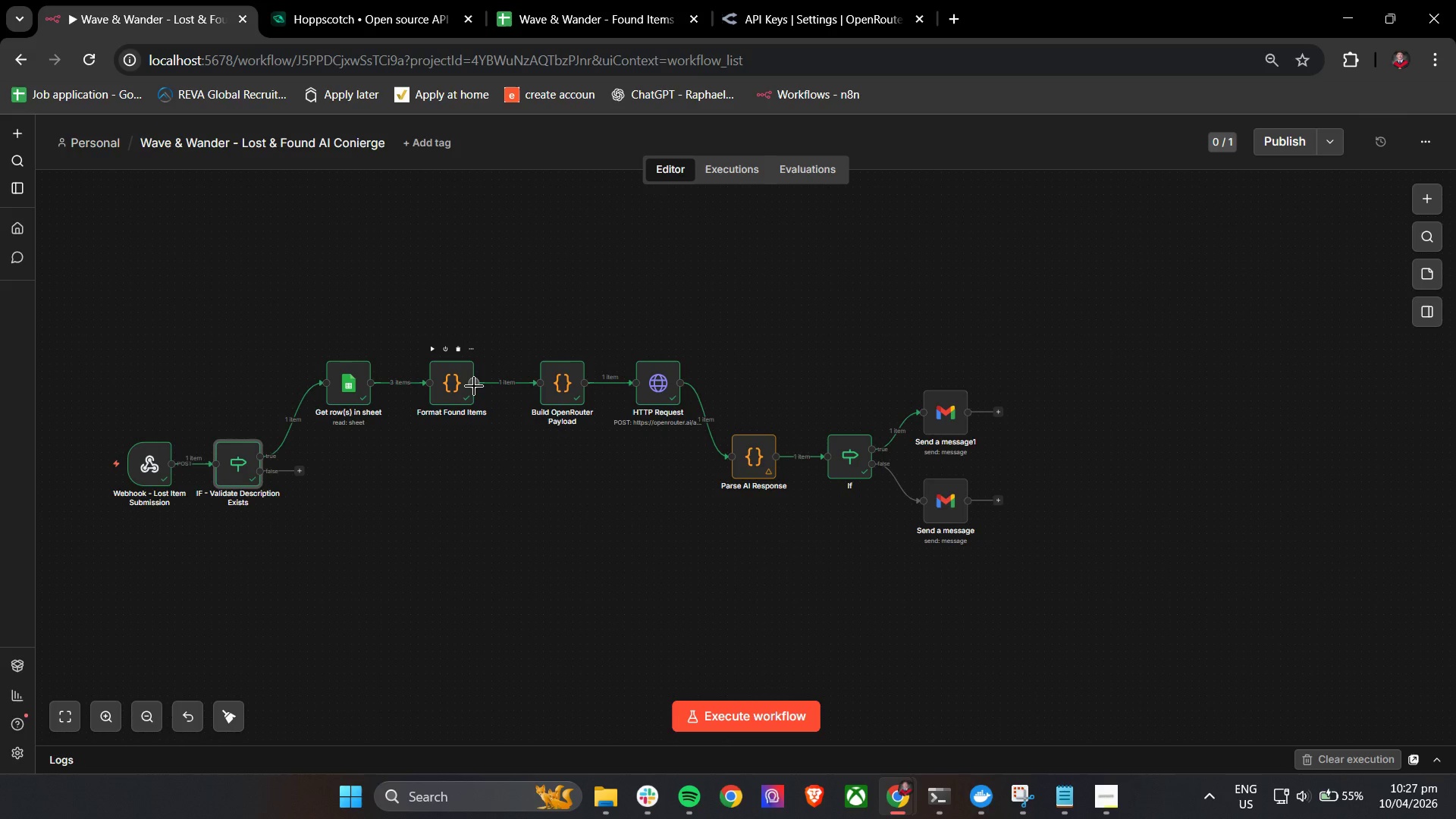 
left_click_drag(start_coordinate=[474, 386], to_coordinate=[729, 463])
 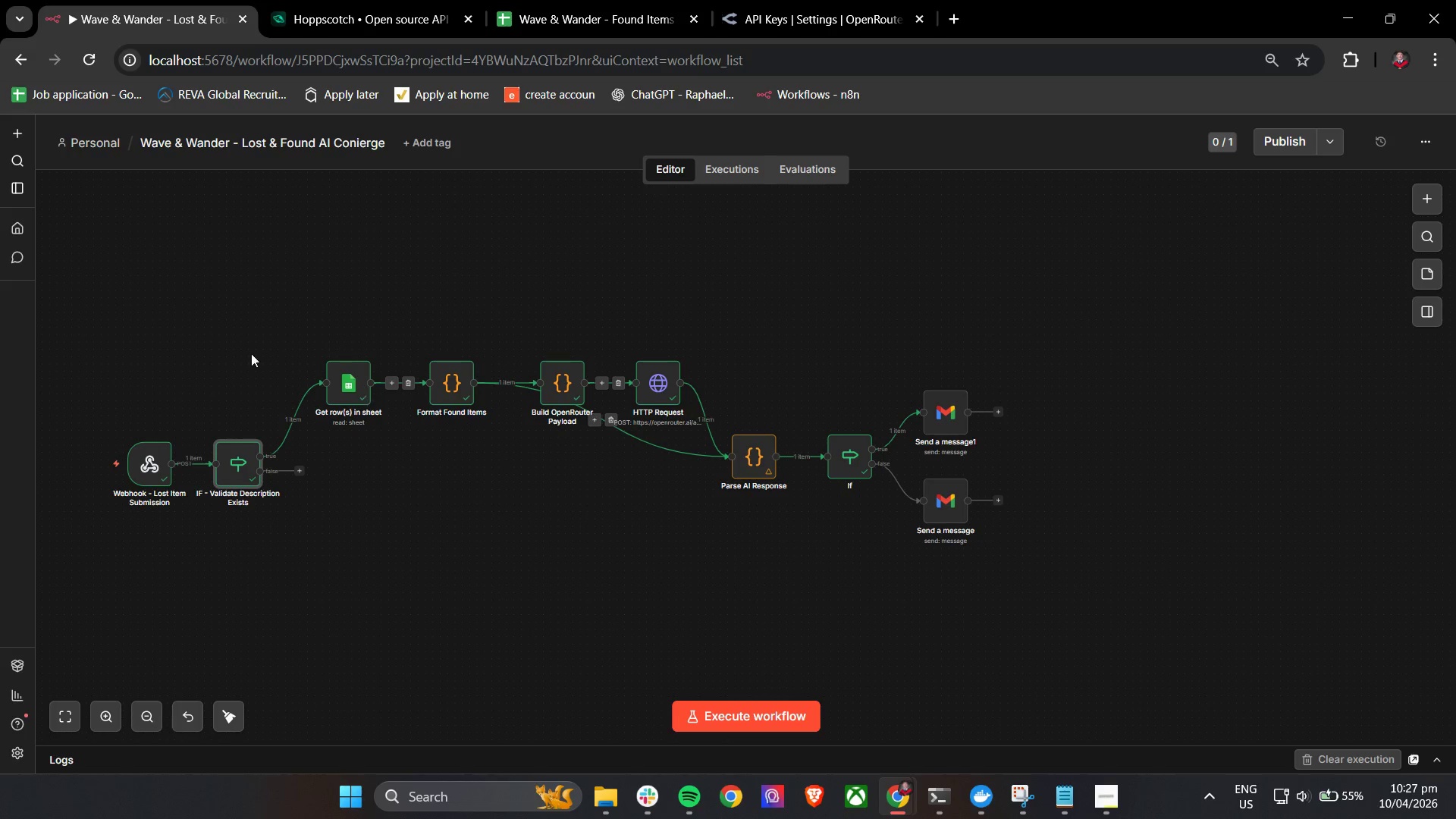 
left_click_drag(start_coordinate=[284, 331], to_coordinate=[513, 494])
 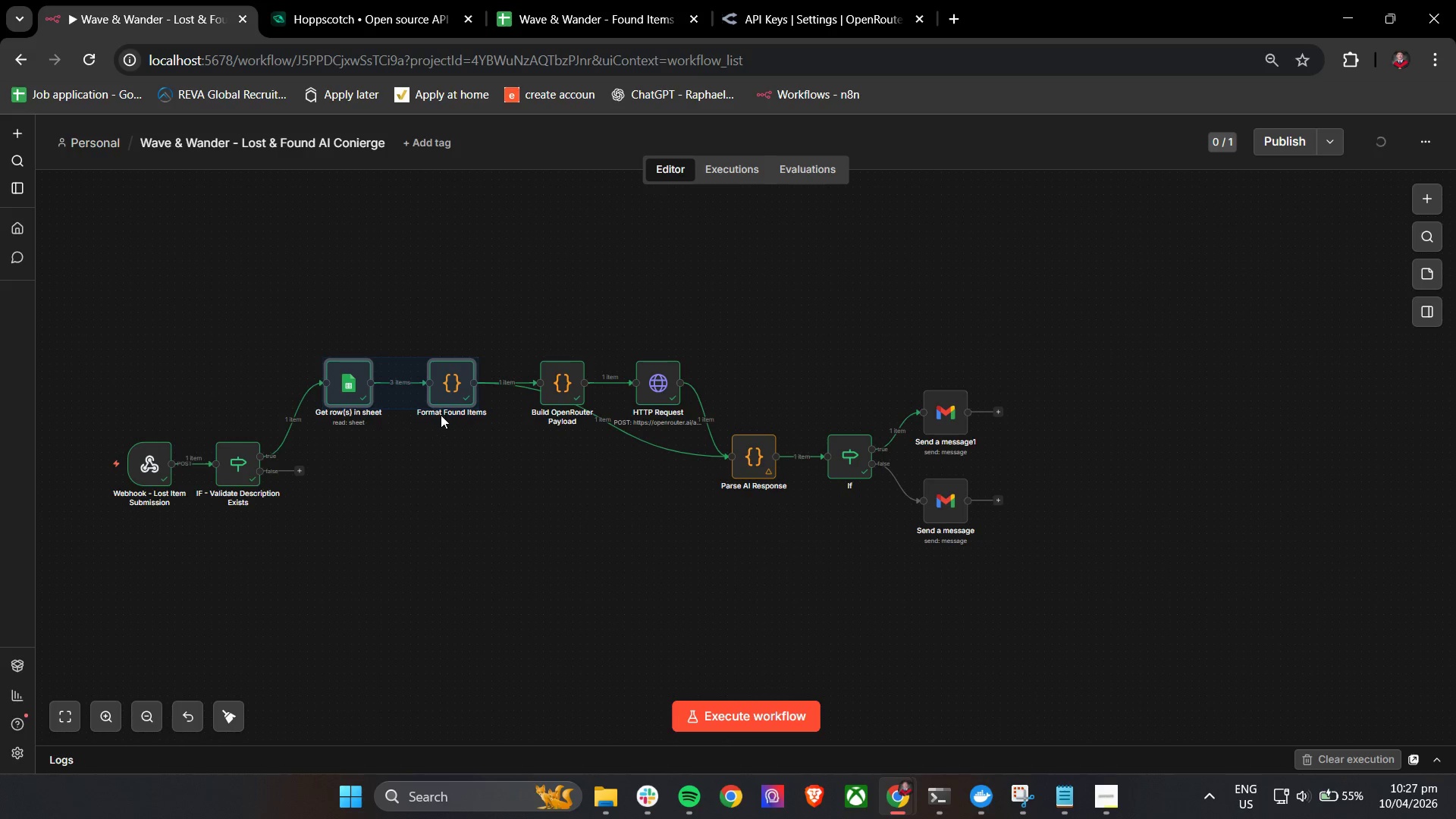 
left_click_drag(start_coordinate=[441, 415], to_coordinate=[450, 484])
 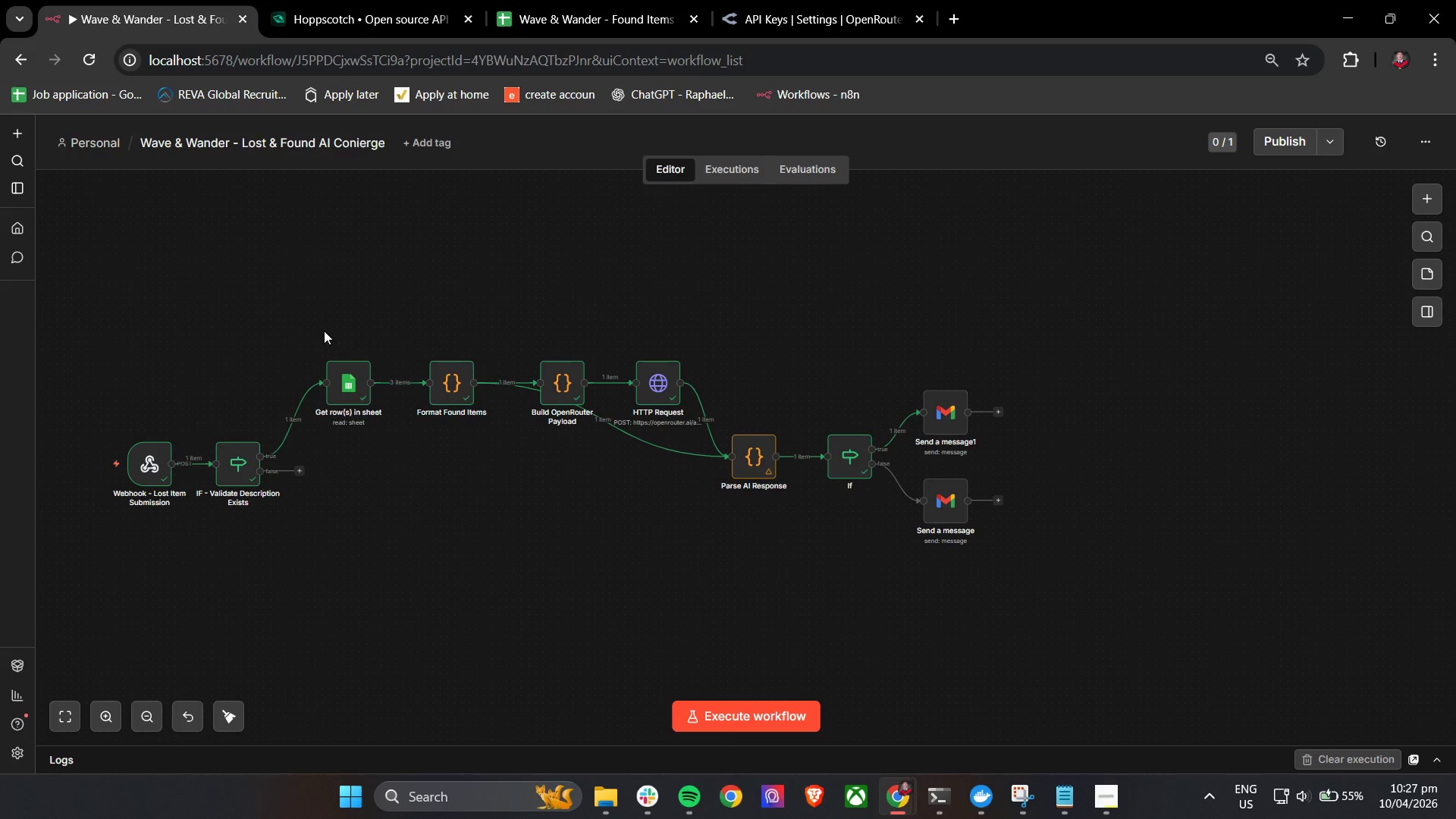 
left_click_drag(start_coordinate=[324, 329], to_coordinate=[499, 471])
 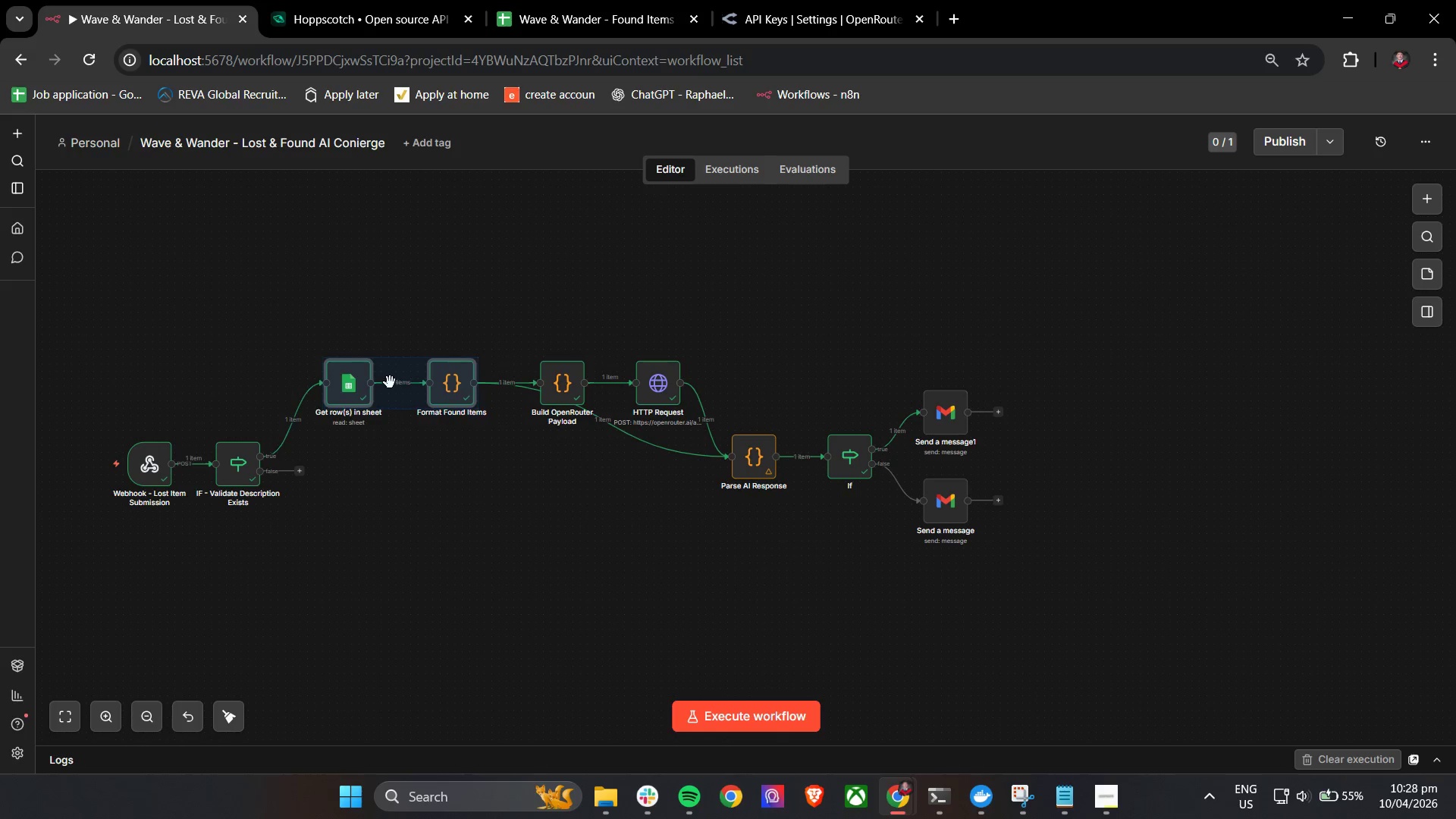 
left_click_drag(start_coordinate=[390, 382], to_coordinate=[406, 457])
 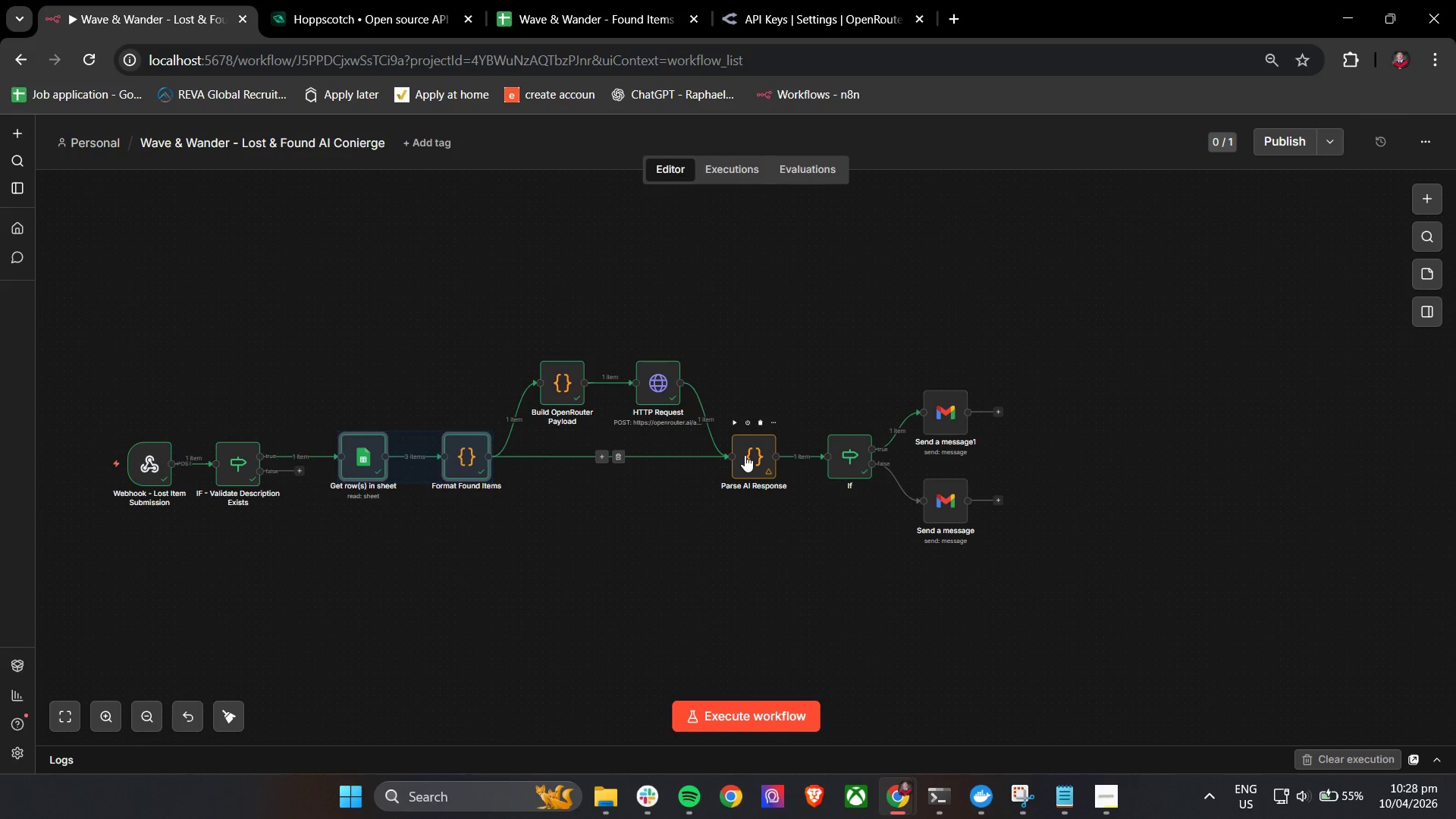 
double_click([745, 455])
 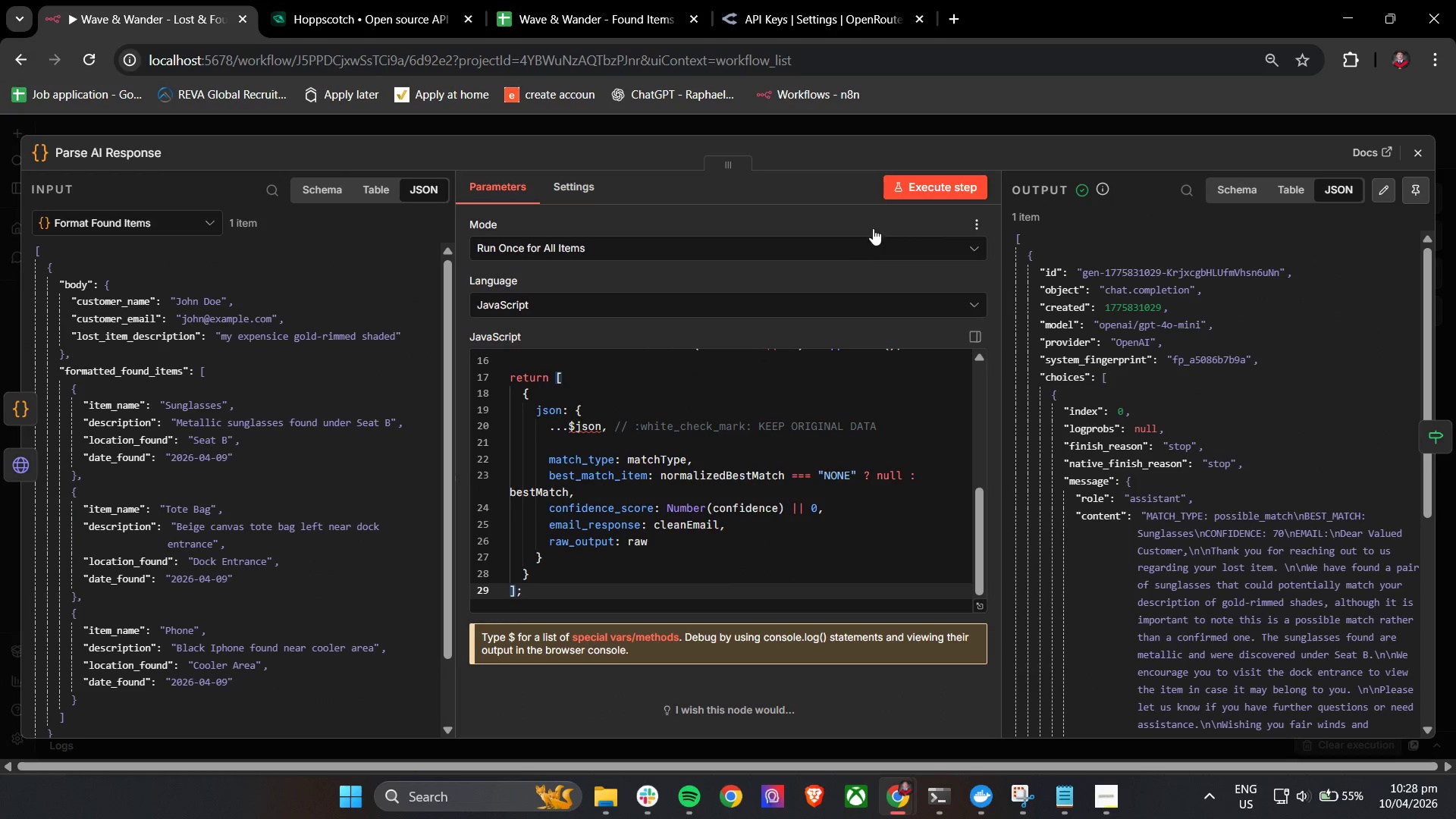 
left_click([902, 190])
 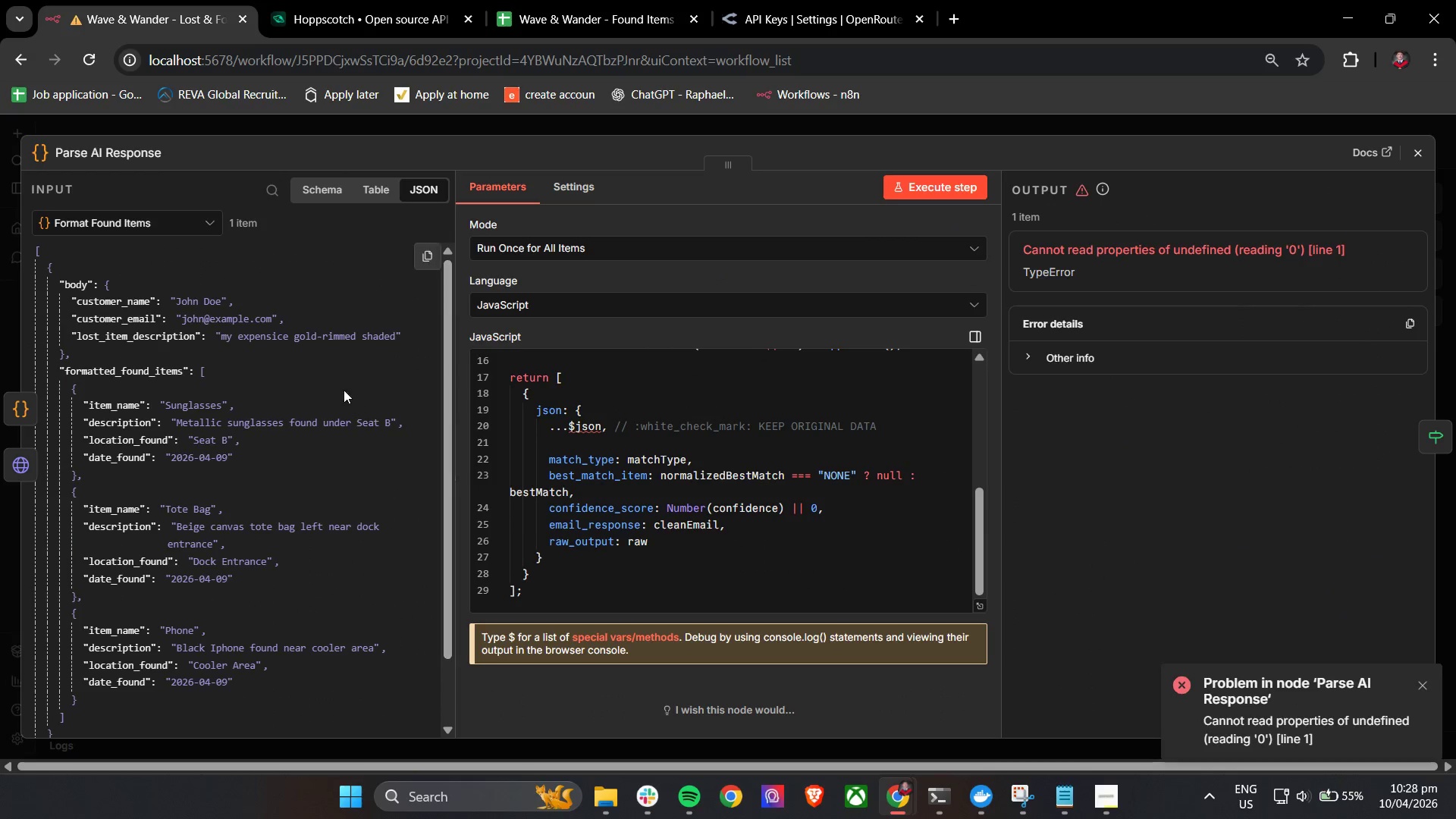 
scroll: coordinate [341, 388], scroll_direction: down, amount: 5.0
 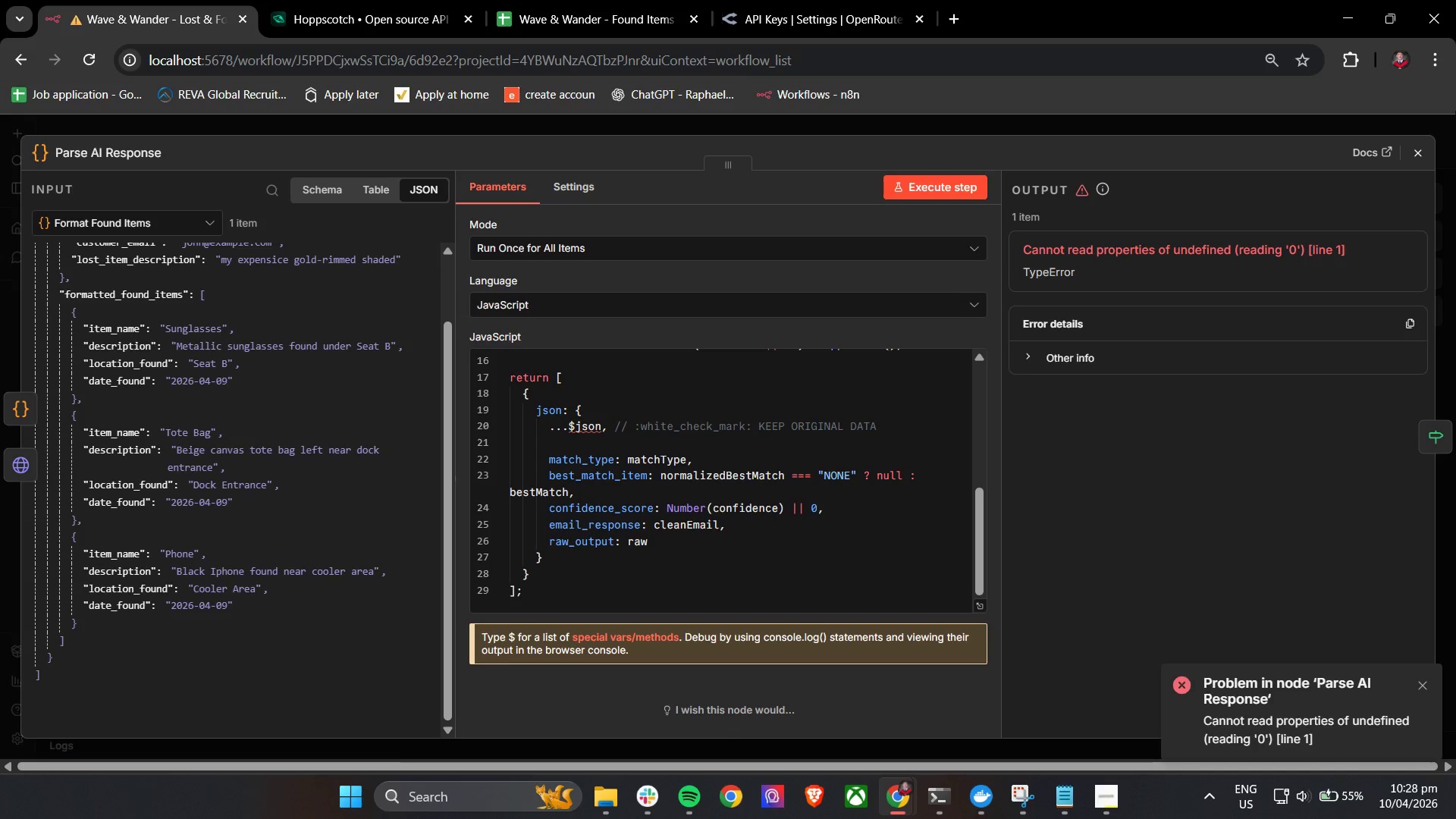 
left_click([1417, 146])
 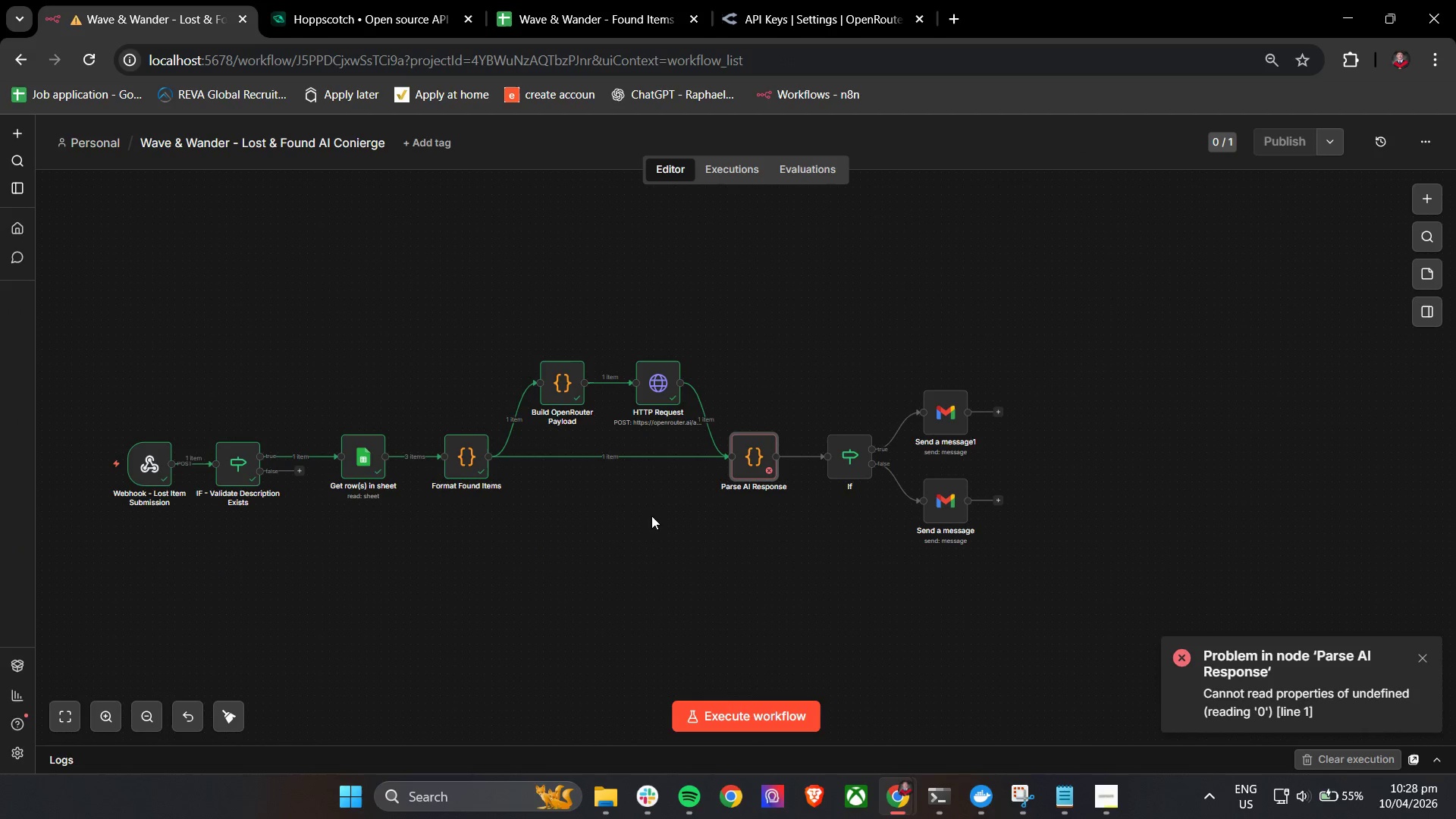 
hold_key(key=ControlLeft, duration=0.48)
 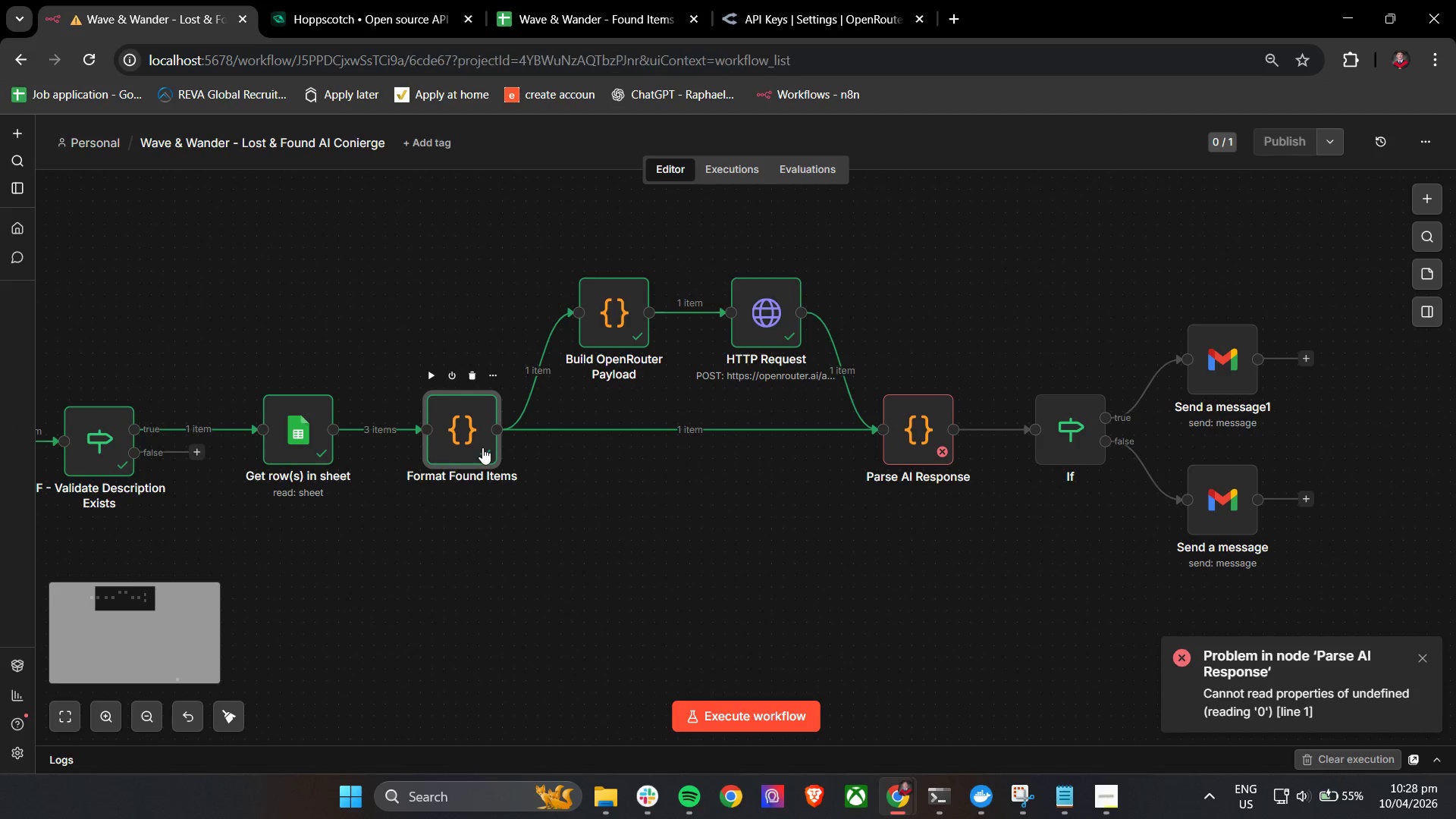 
left_click([482, 447])
 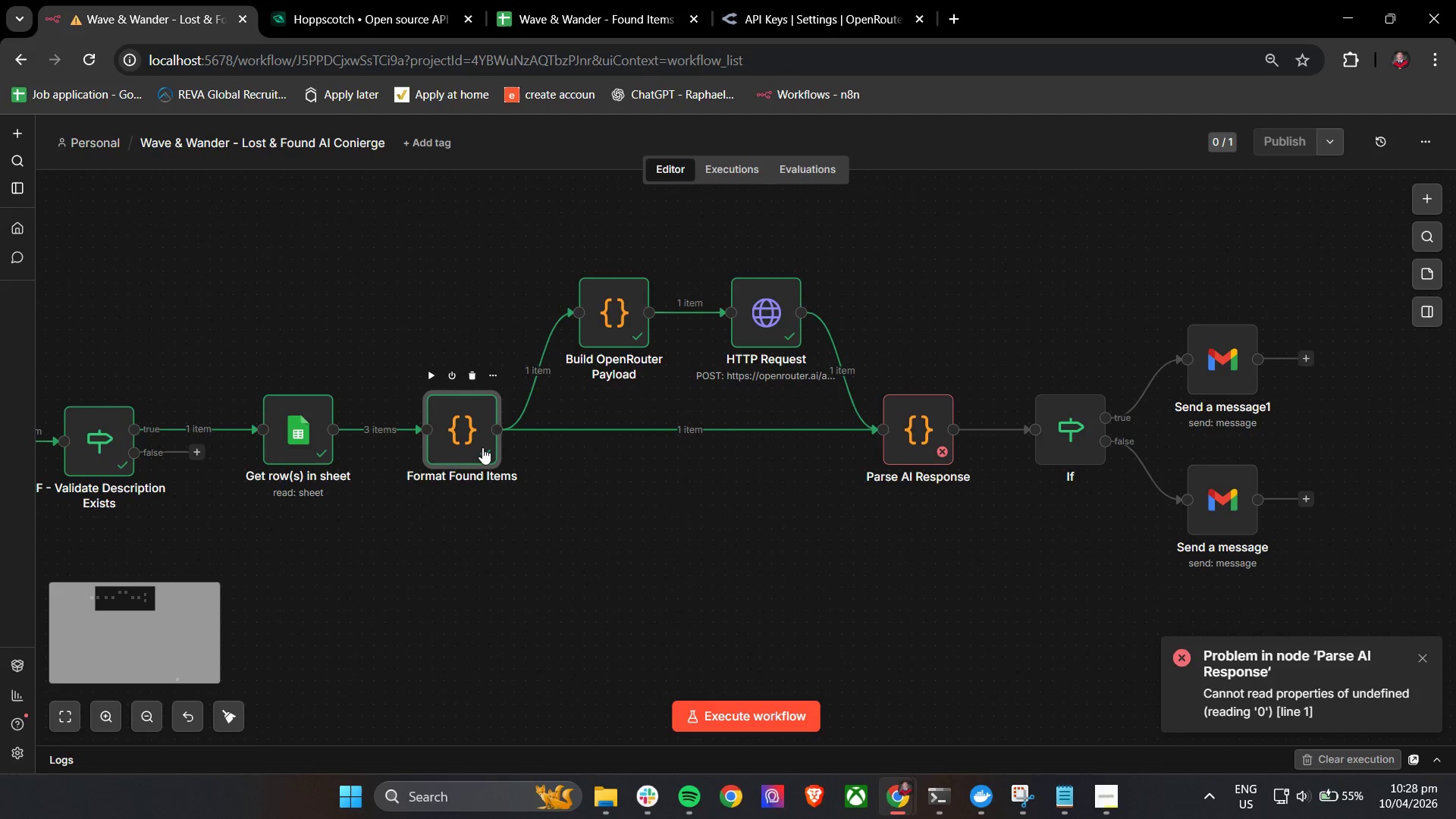 
scroll: coordinate [475, 504], scroll_direction: up, amount: 3.0
 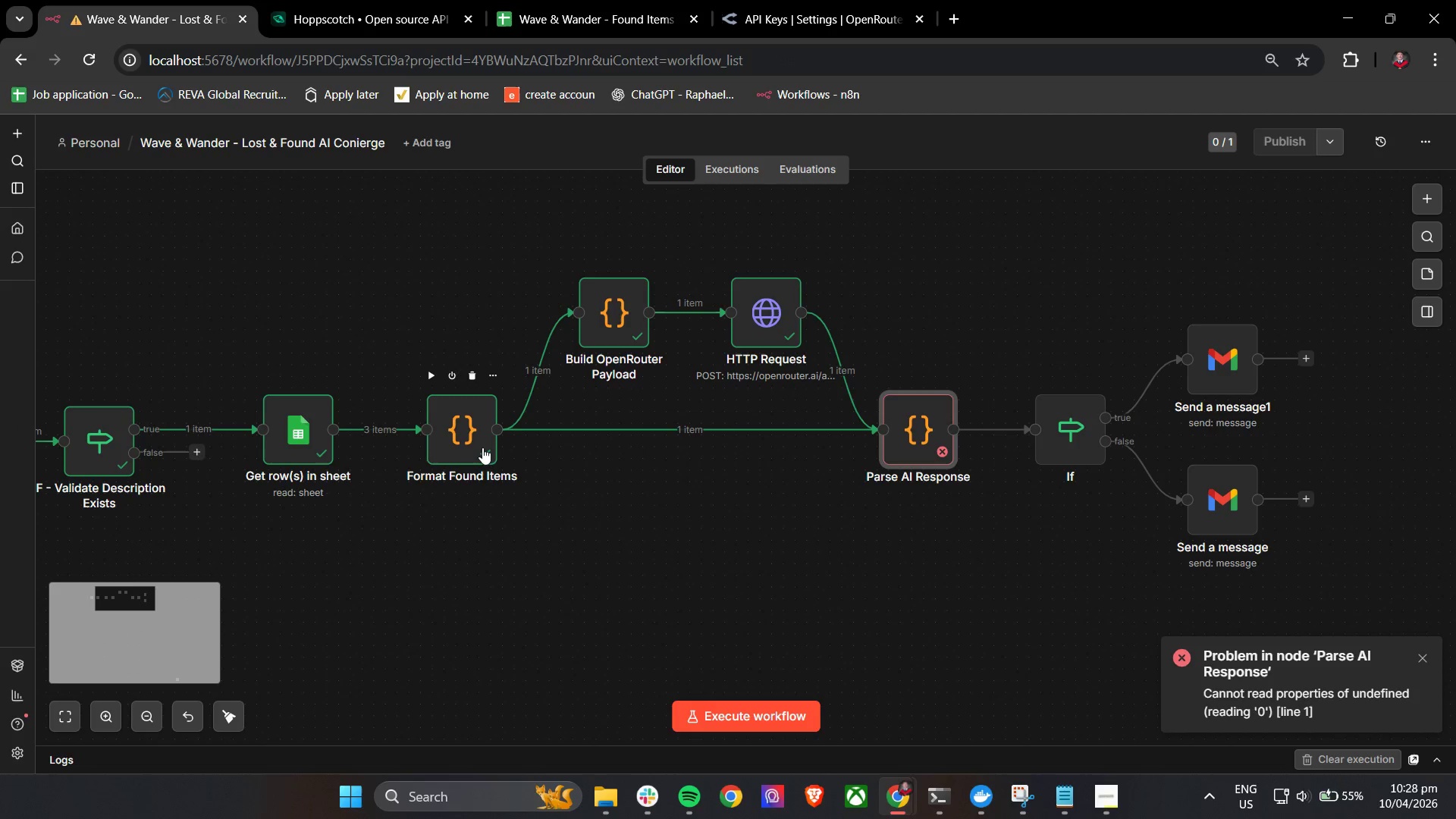 
double_click([482, 447])
 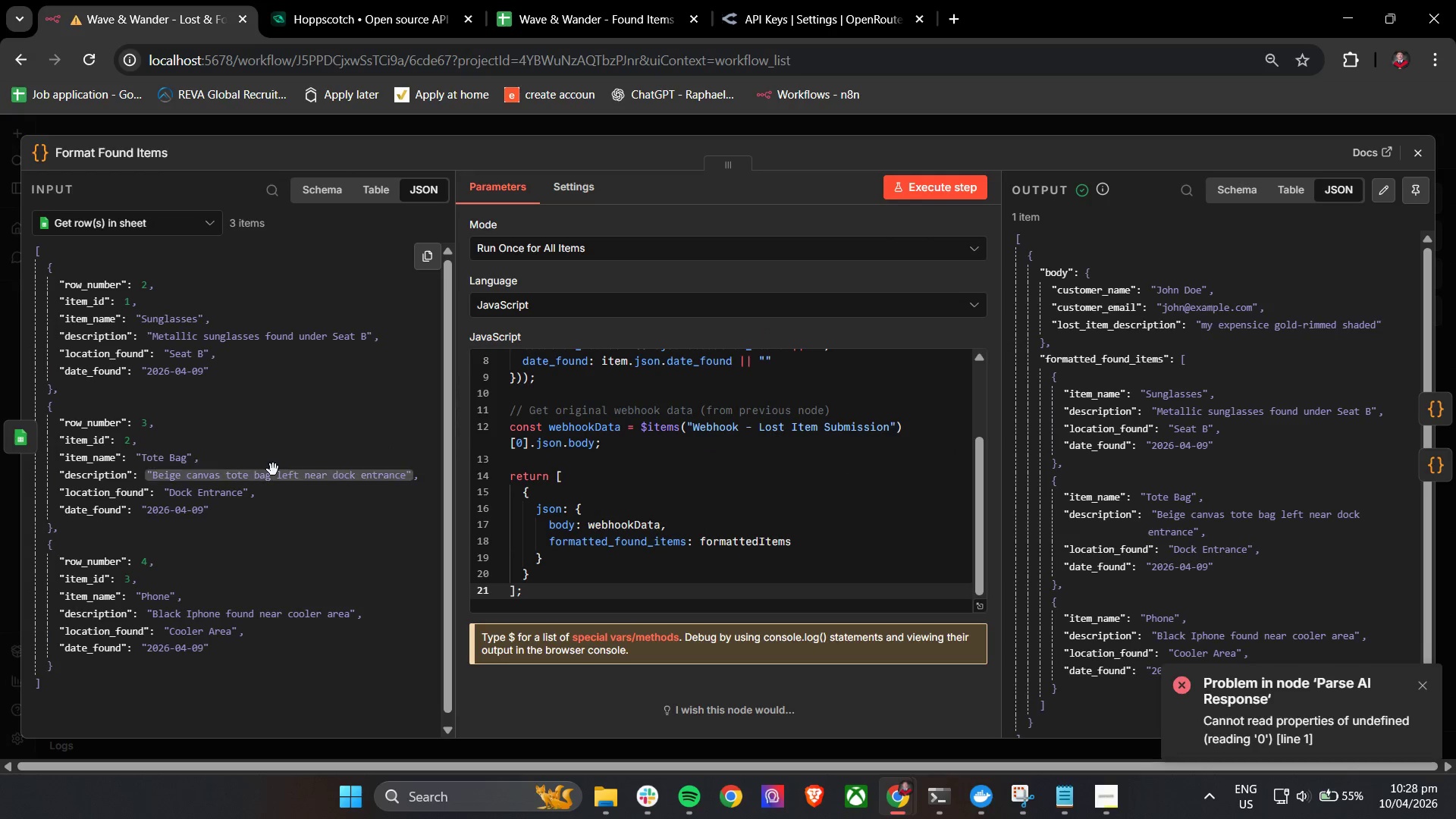 
scroll: coordinate [1180, 504], scroll_direction: none, amount: 0.0
 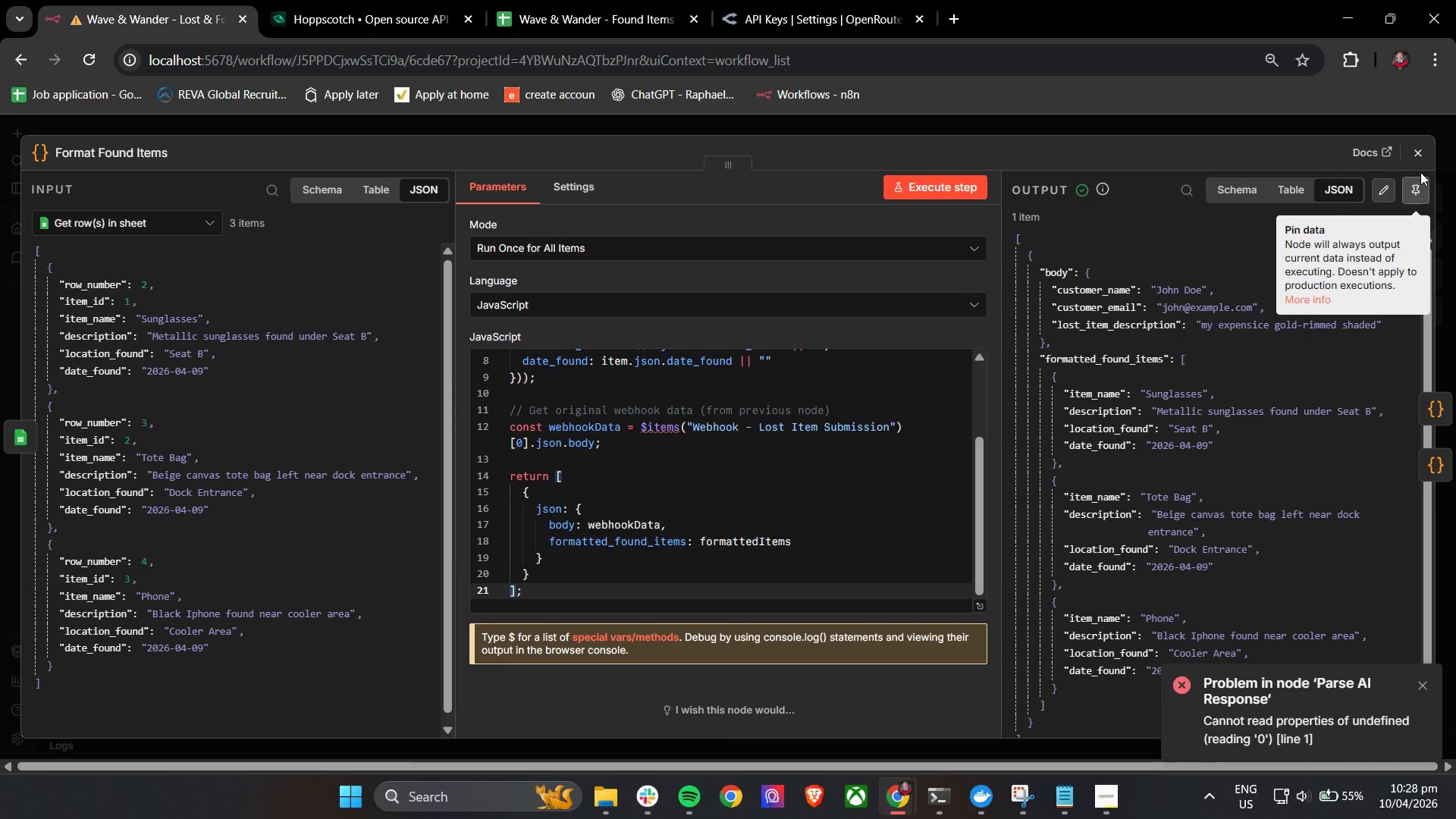 
left_click([1423, 159])
 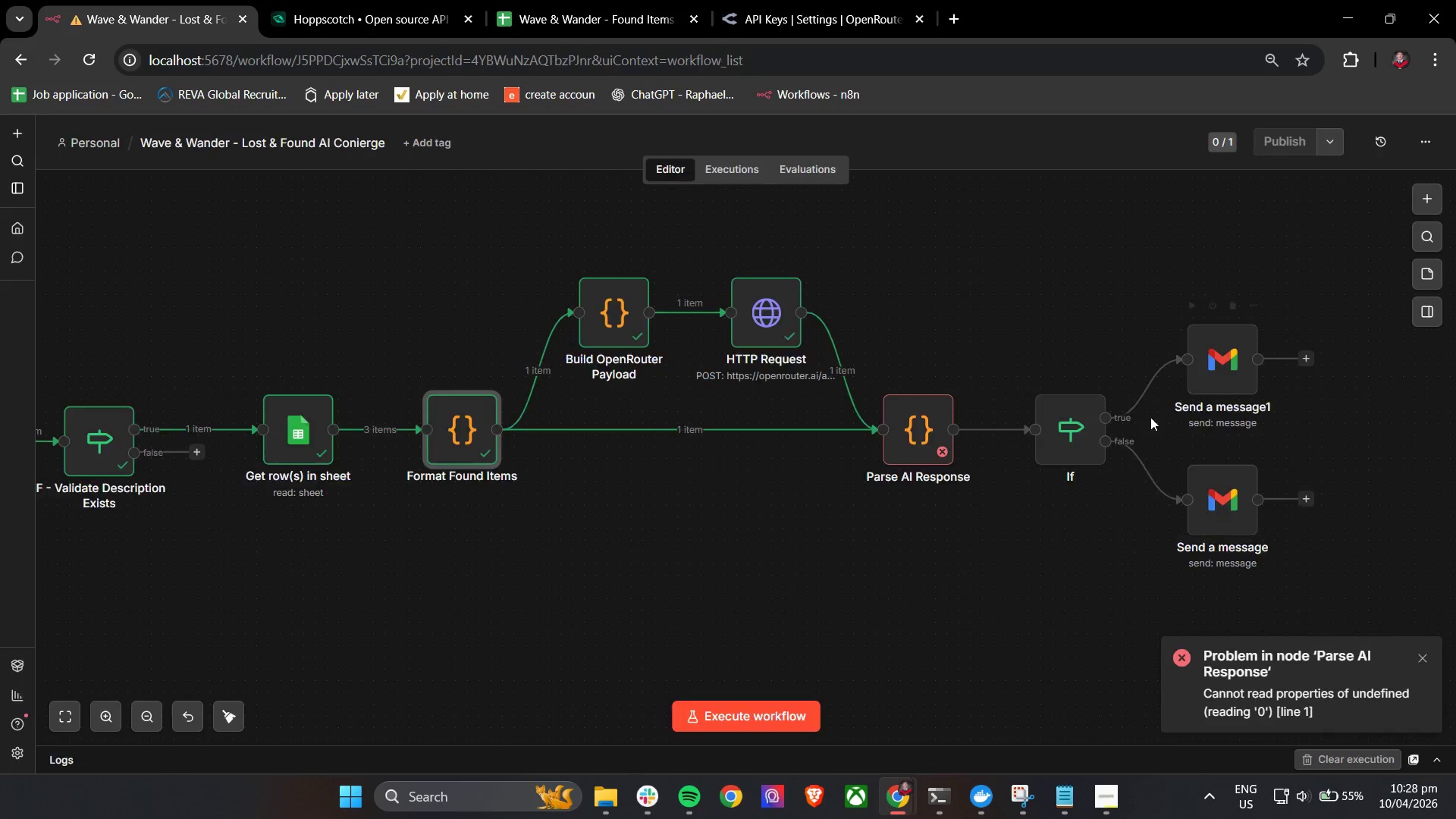 
hold_key(key=ControlLeft, duration=1.27)
left_click_drag(start_coordinate=[945, 521], to_coordinate=[907, 548])
 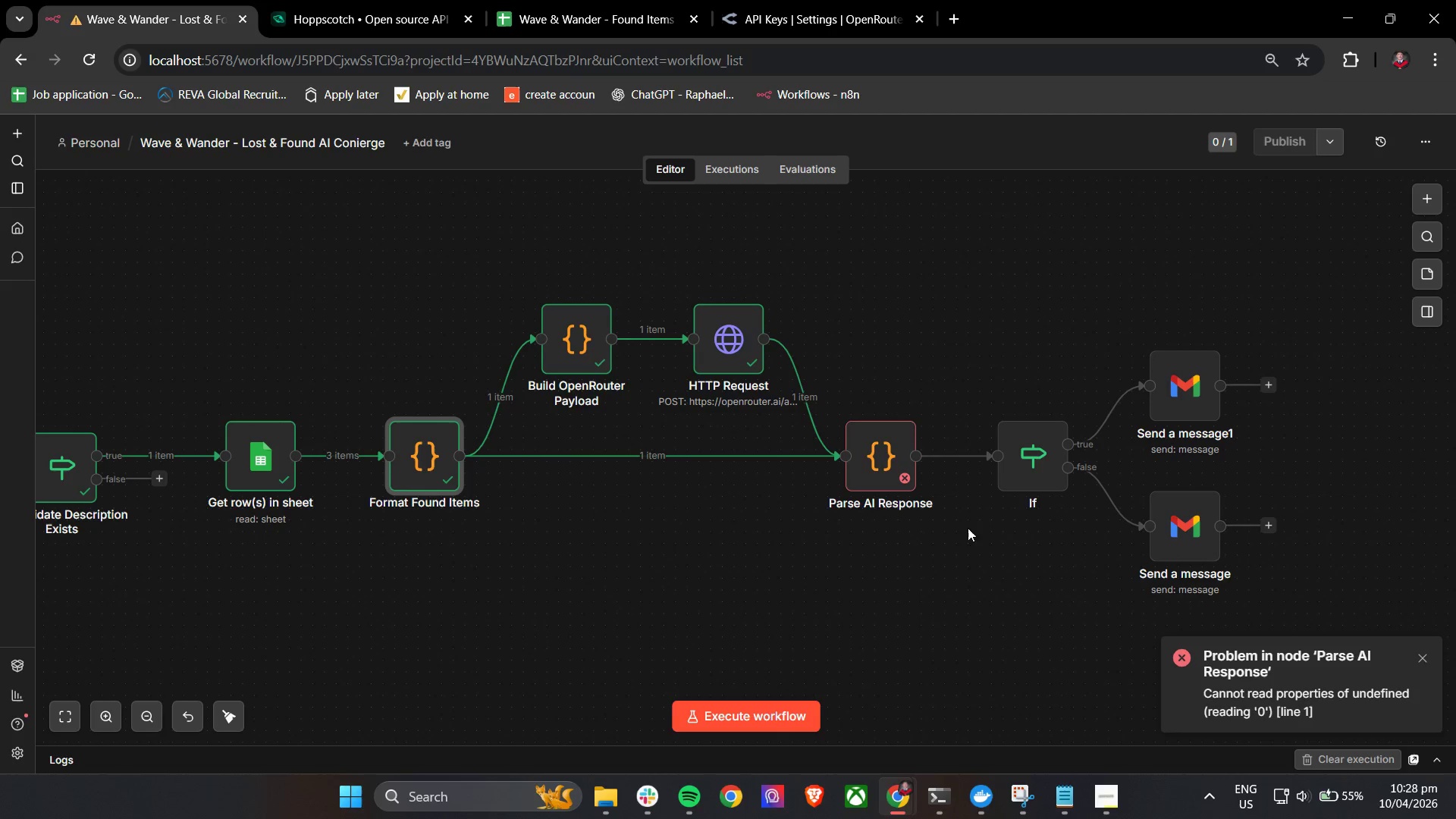 
wait(7.14)
 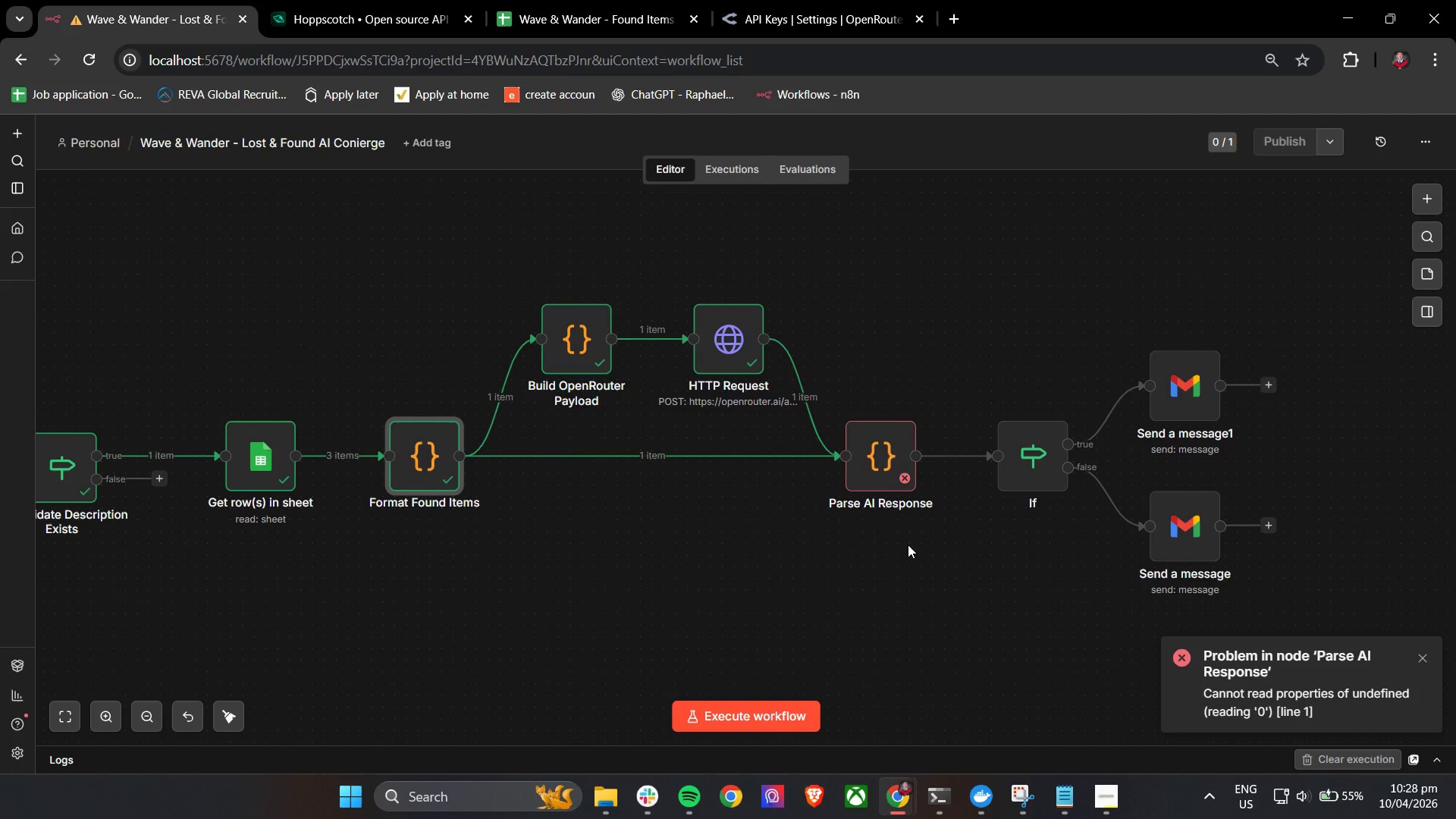 
left_click([1422, 657])
 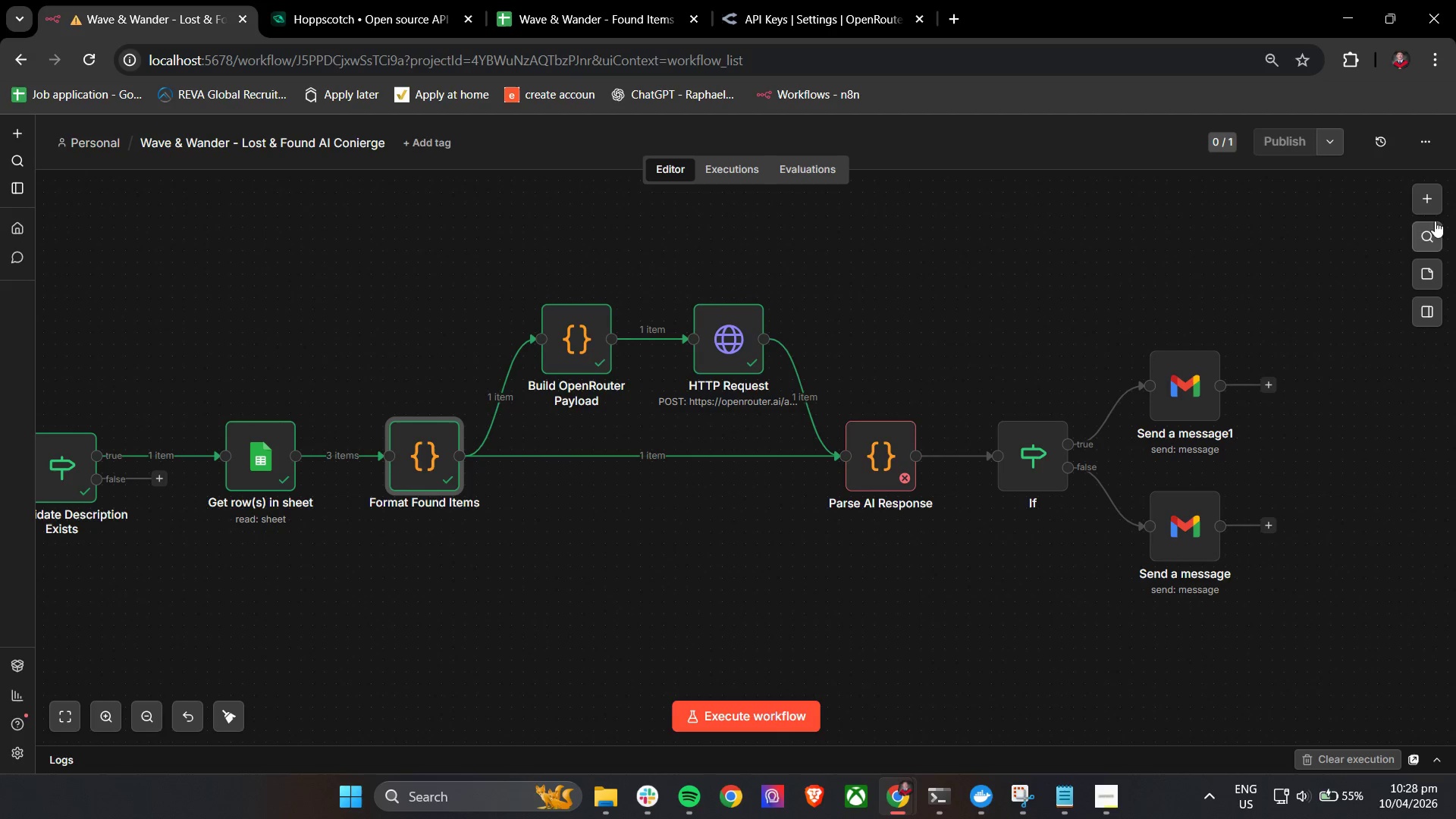 
left_click([1432, 202])
 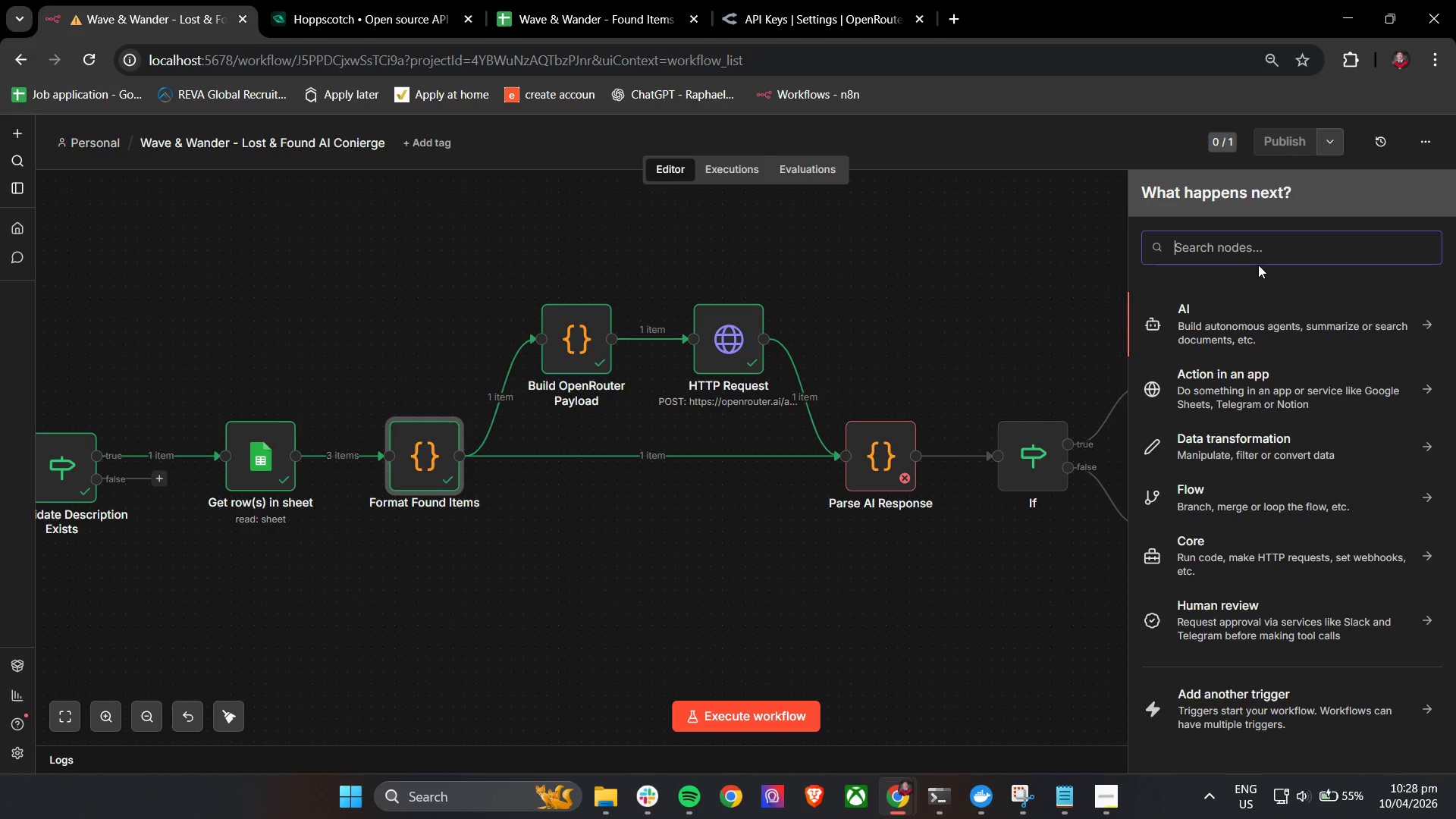 
type(merg)
 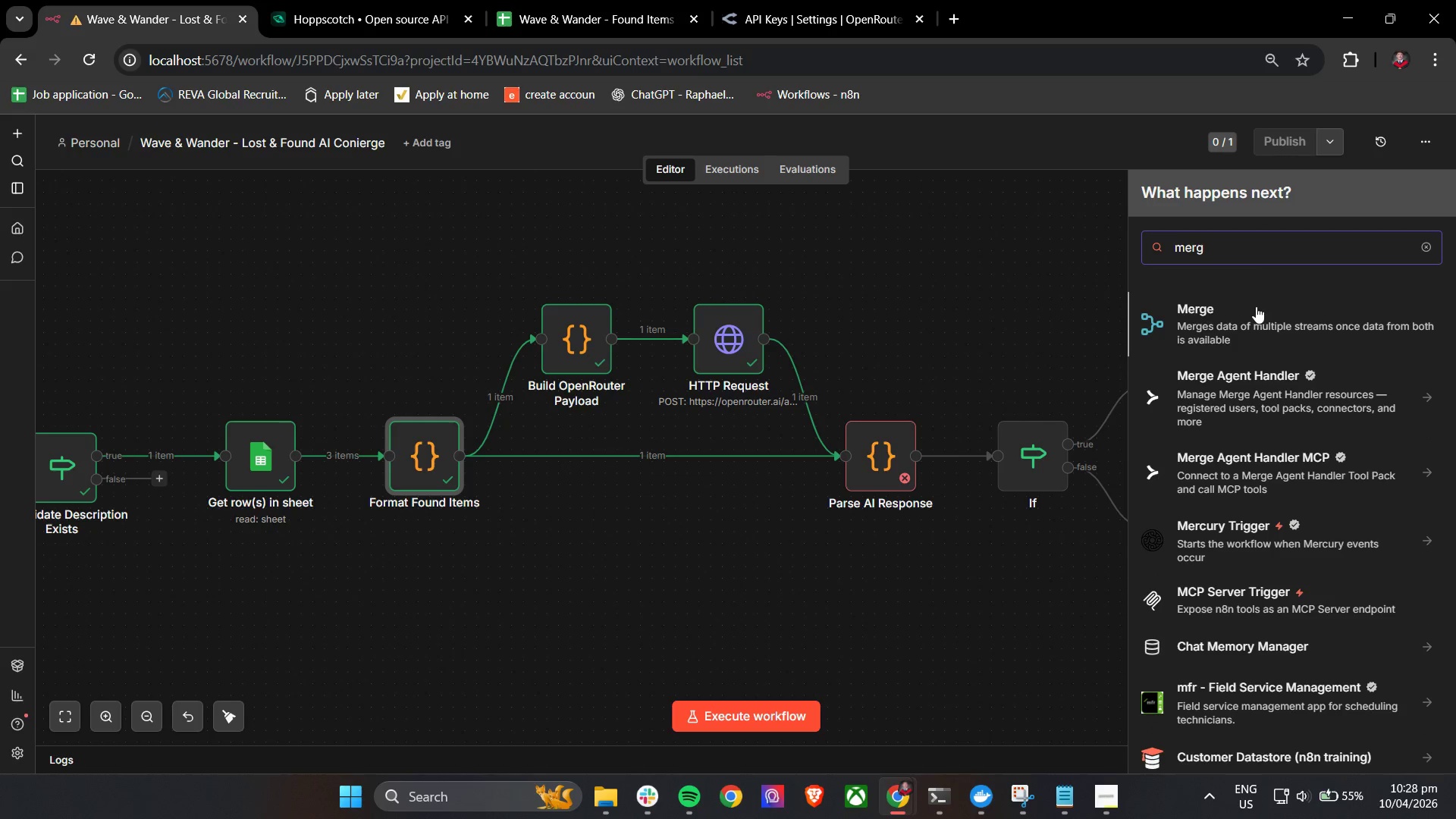 
left_click([1253, 318])
 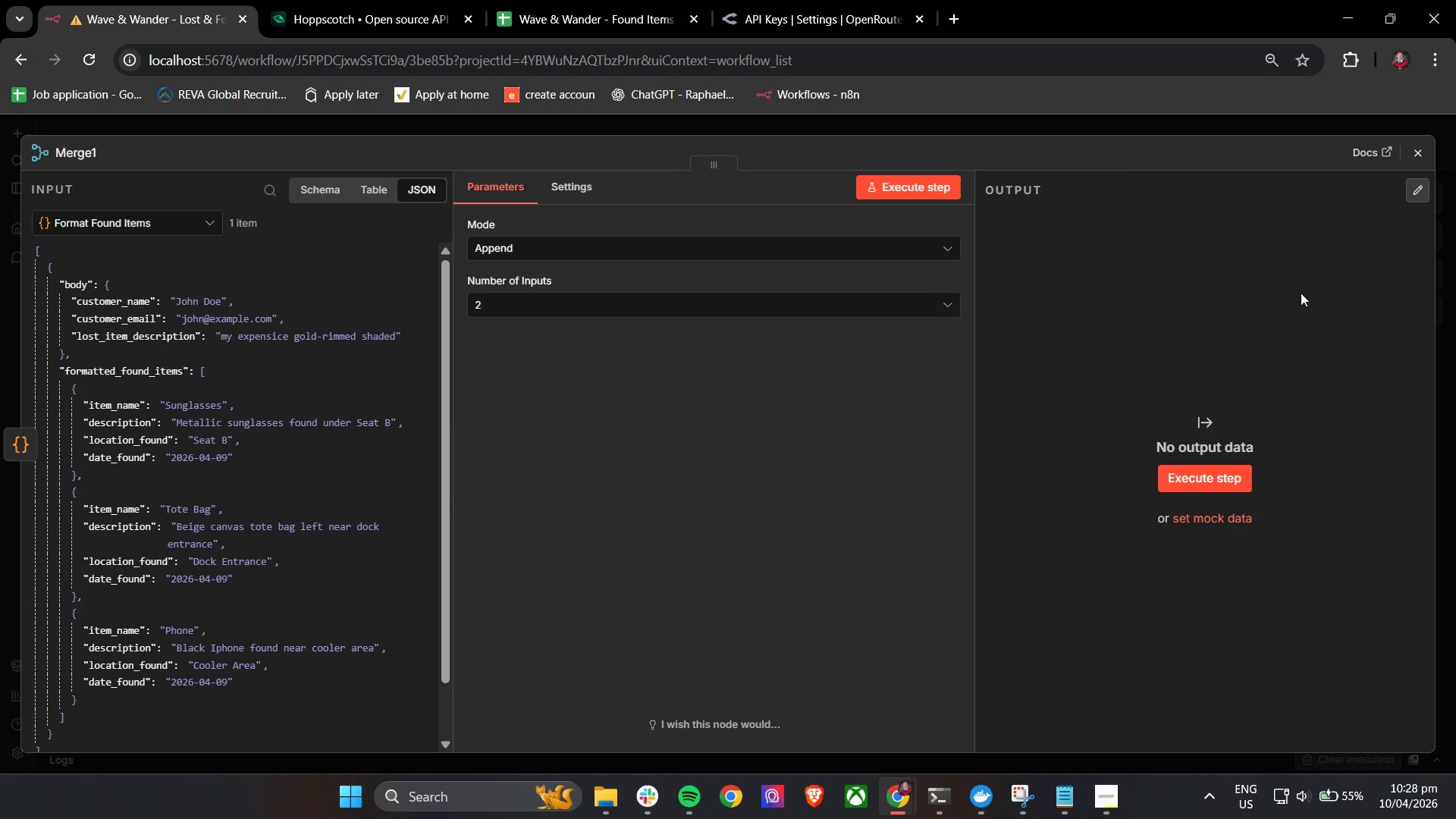 
left_click([1420, 158])
 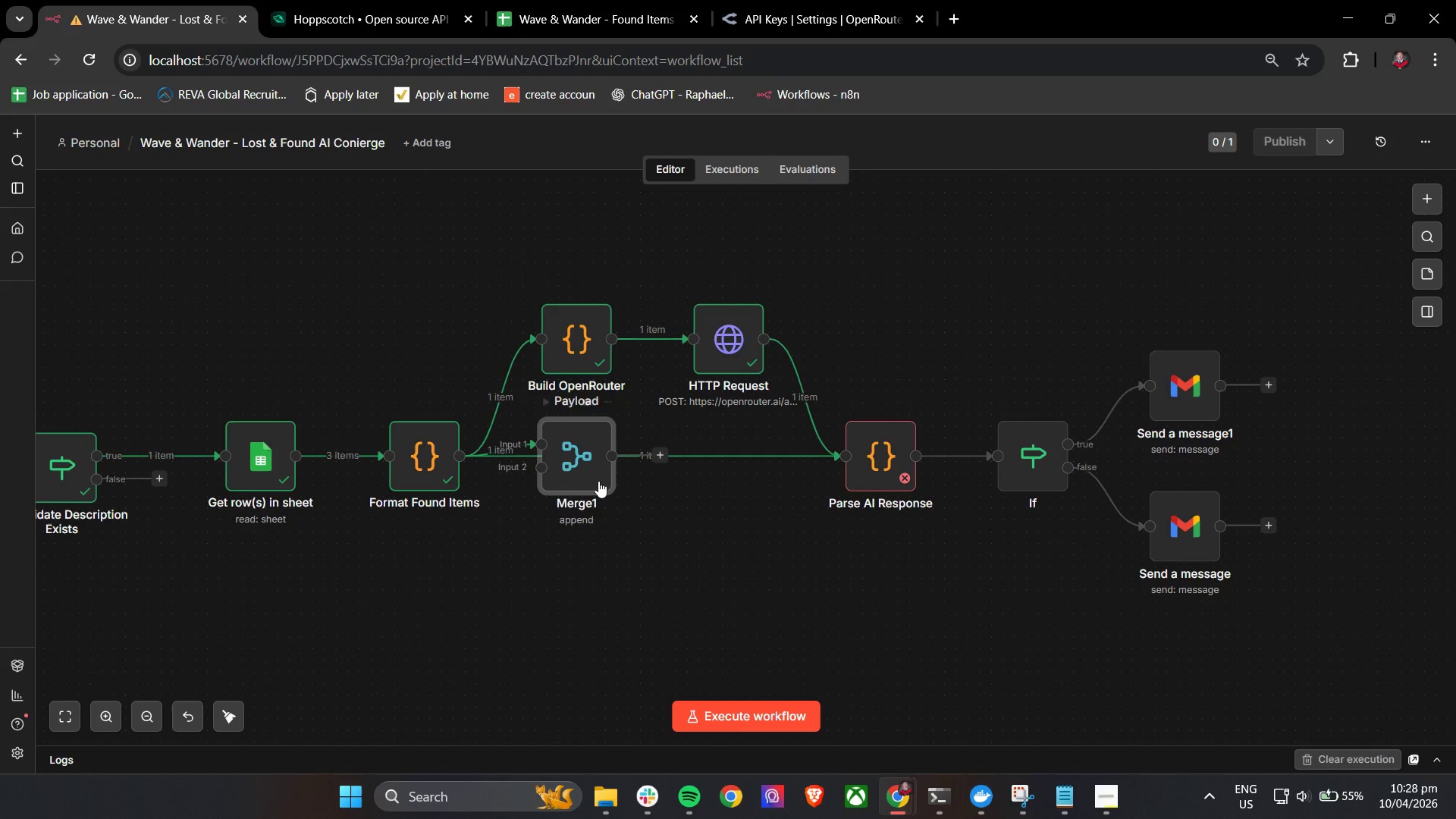 
left_click_drag(start_coordinate=[584, 463], to_coordinate=[718, 528])
 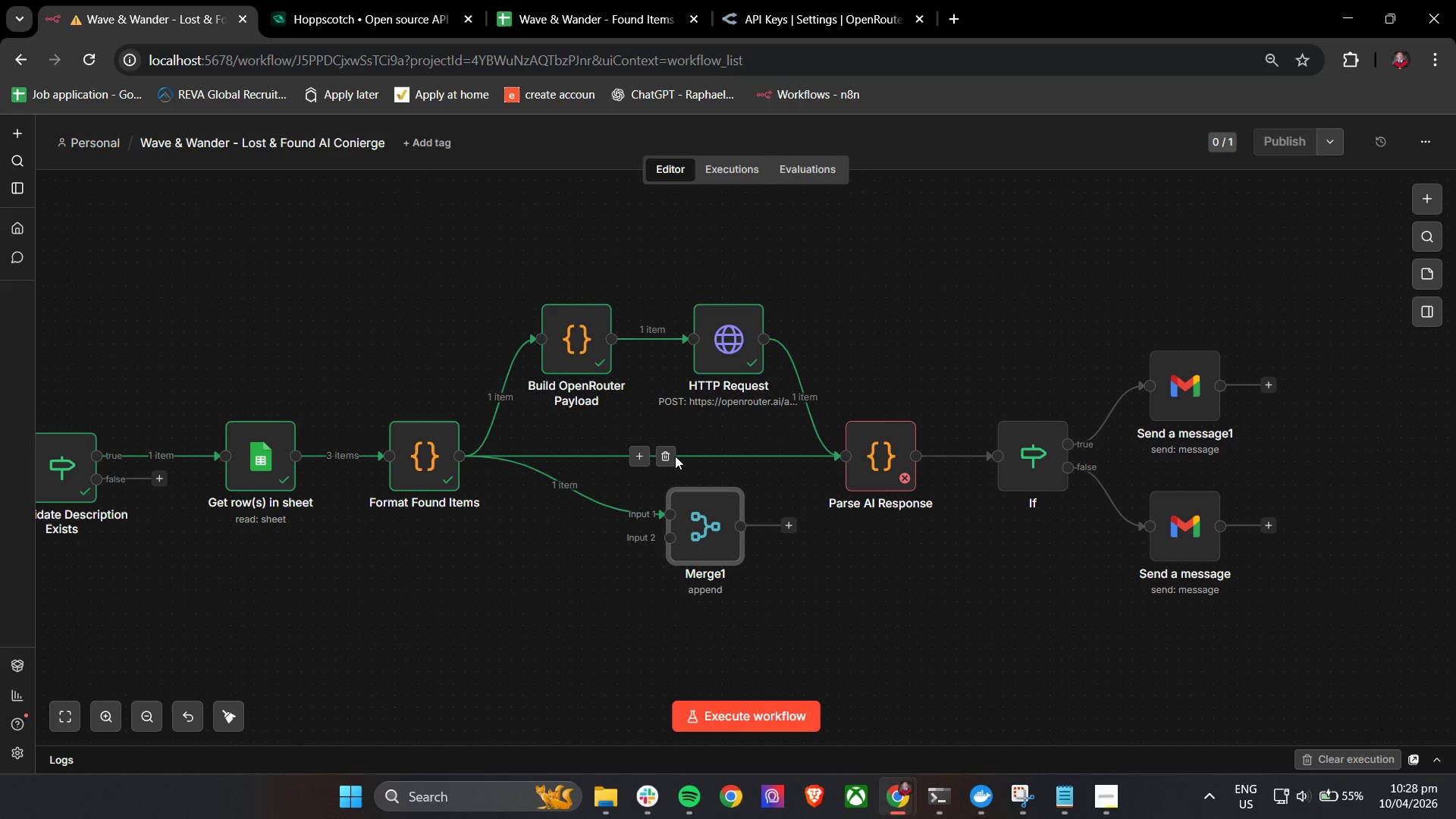 
left_click([663, 455])
 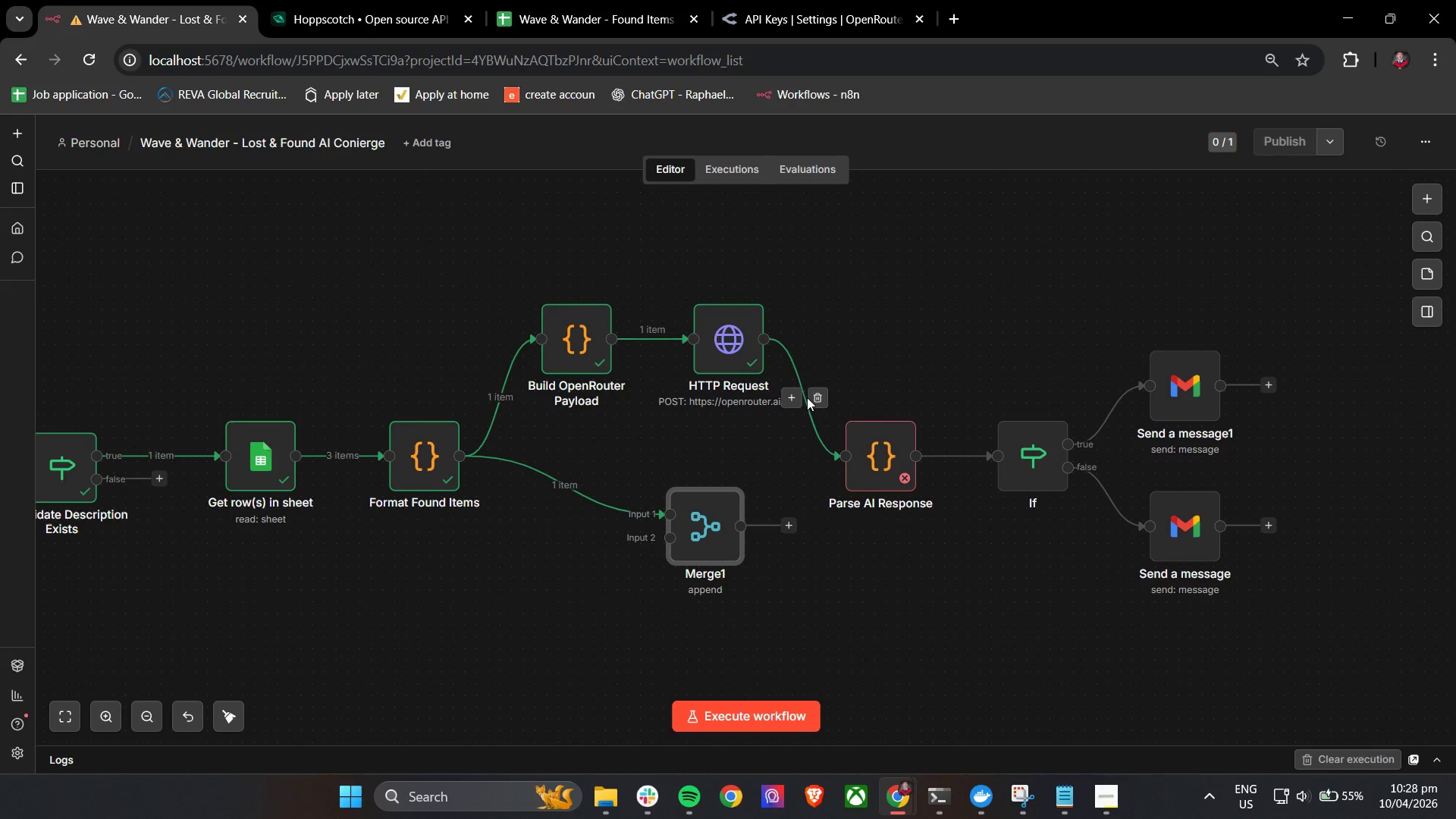 
left_click([819, 397])
 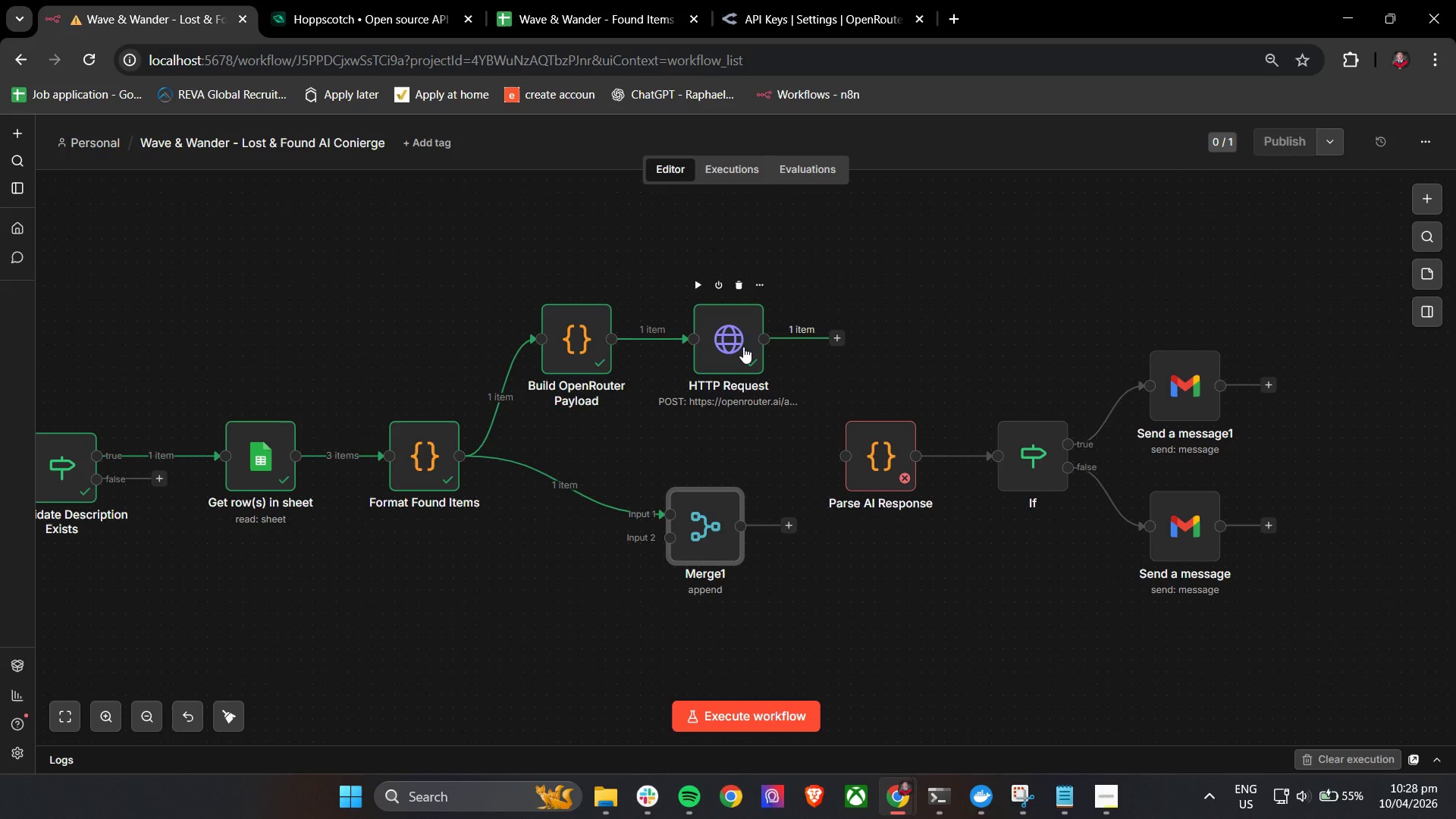 
left_click([743, 347])
 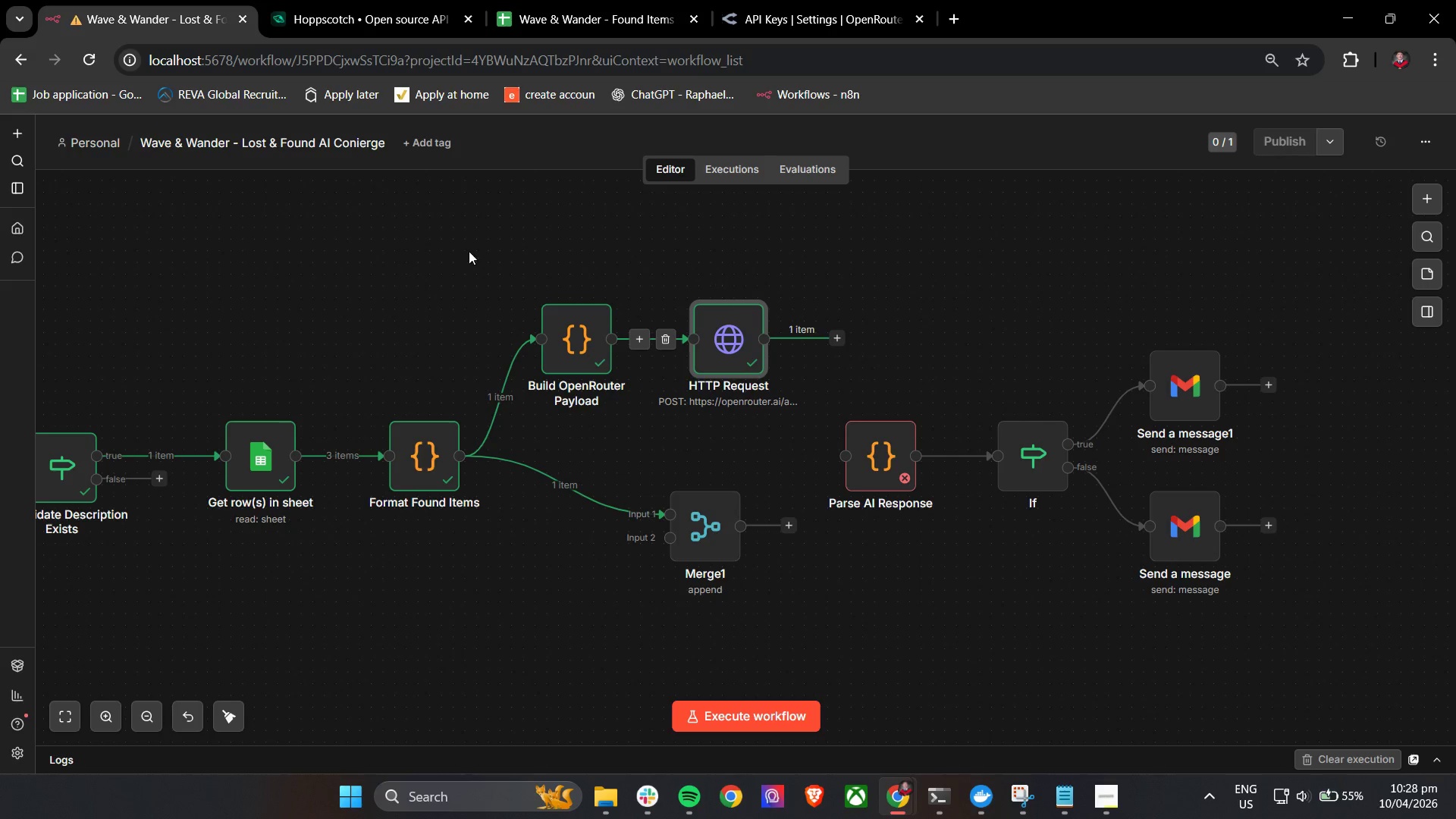 
left_click_drag(start_coordinate=[453, 244], to_coordinate=[820, 428])
 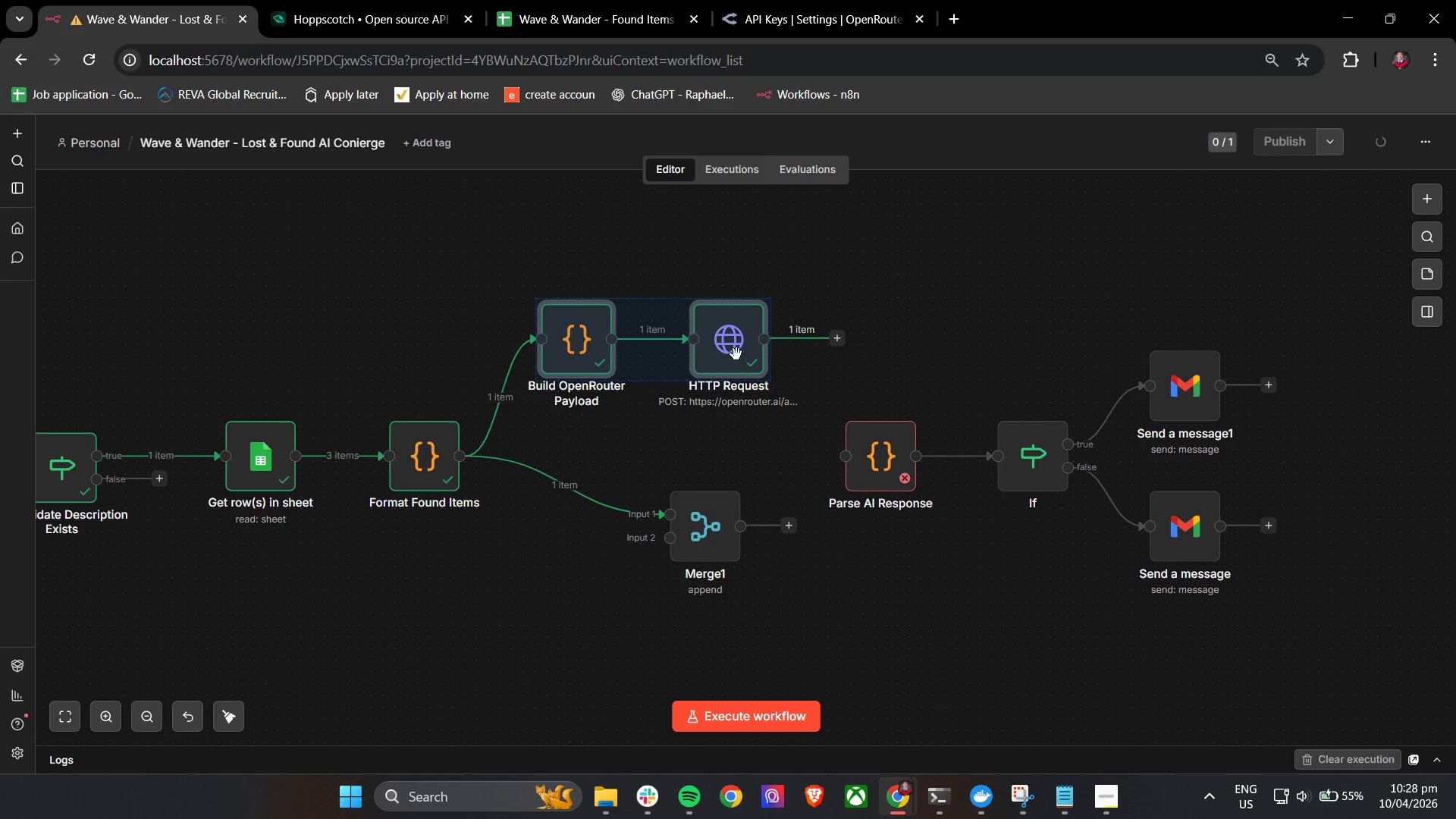 
left_click_drag(start_coordinate=[735, 354], to_coordinate=[689, 281])
 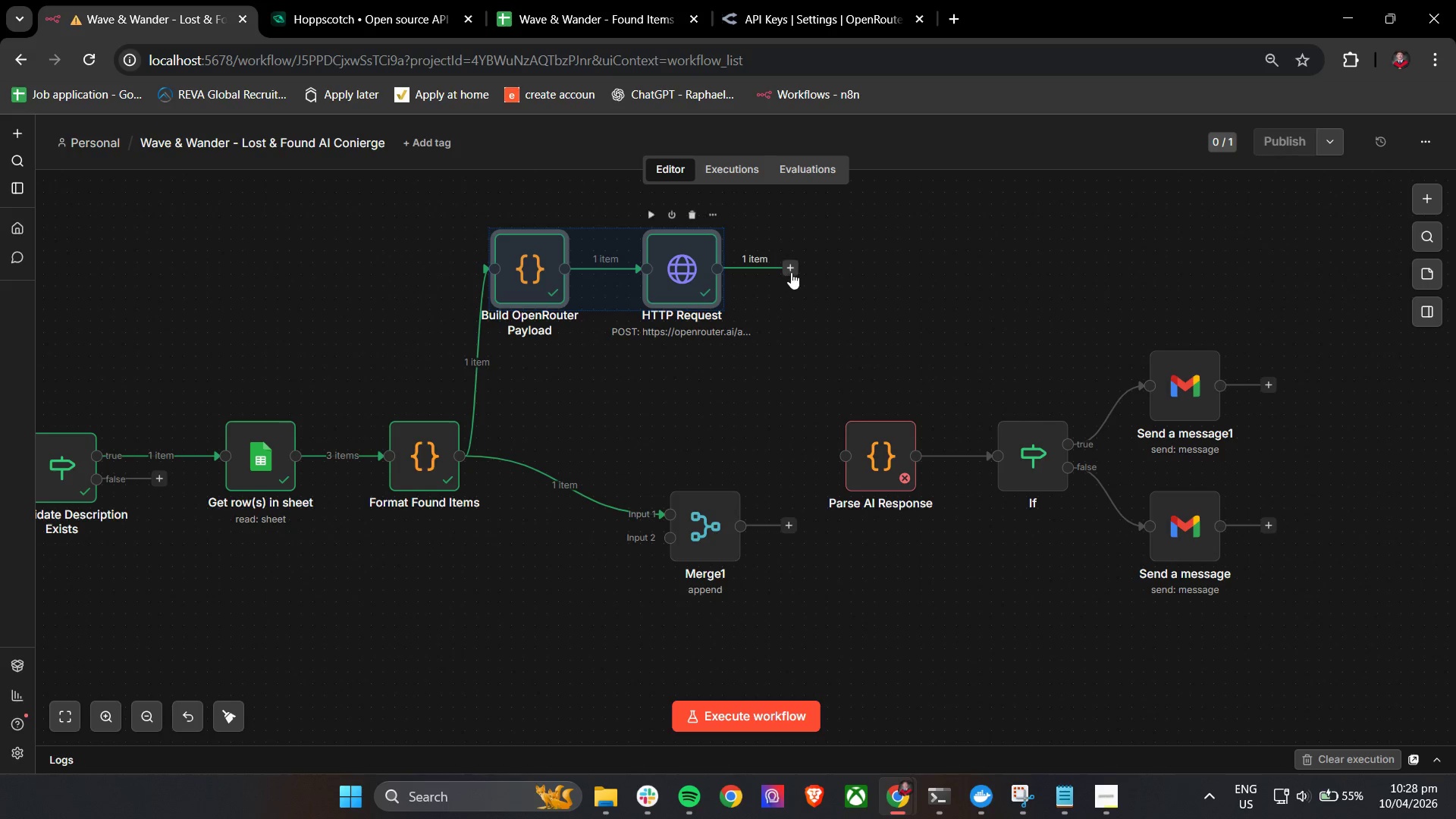 
left_click_drag(start_coordinate=[791, 272], to_coordinate=[648, 544])
 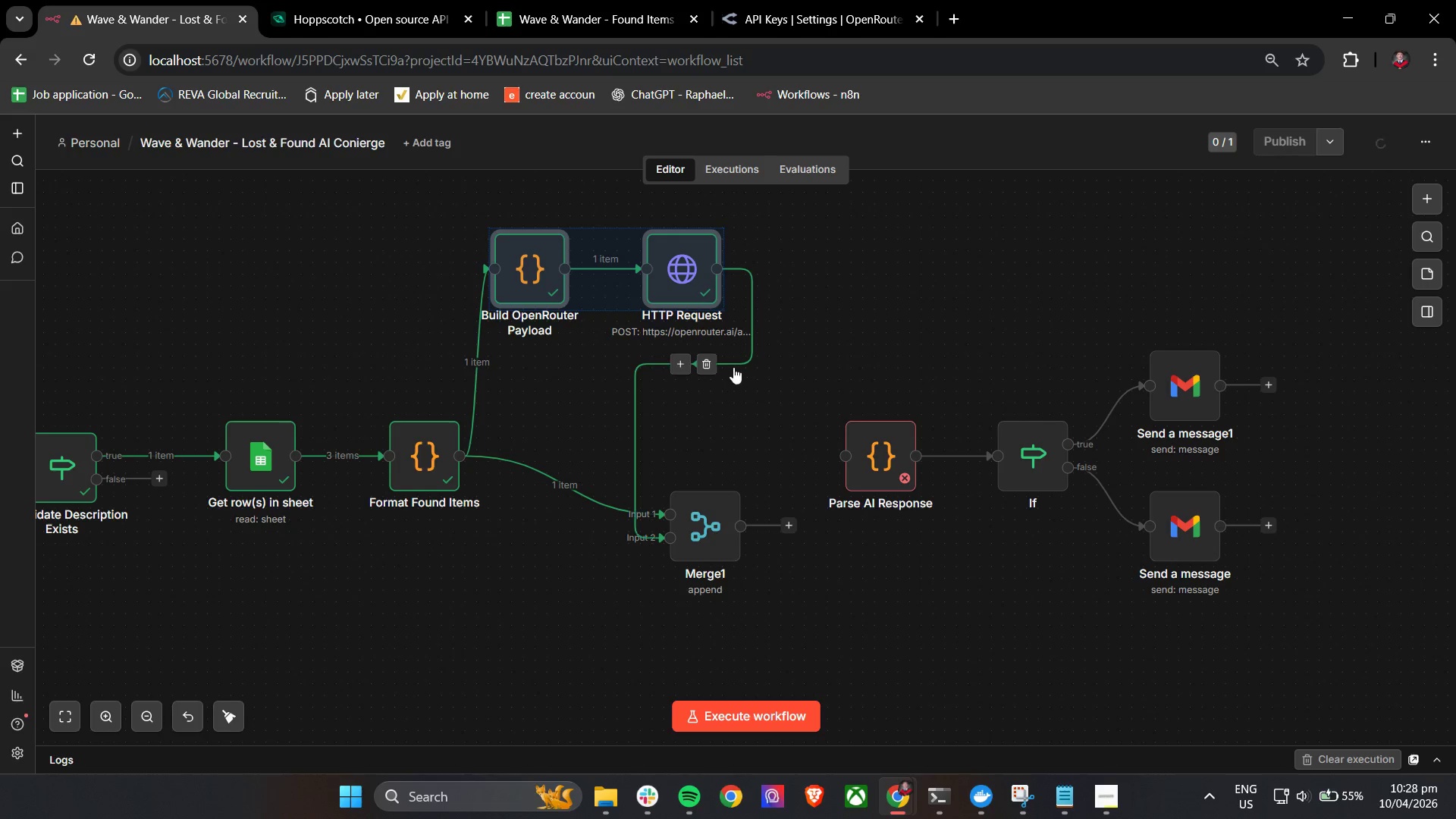 
left_click([711, 362])
 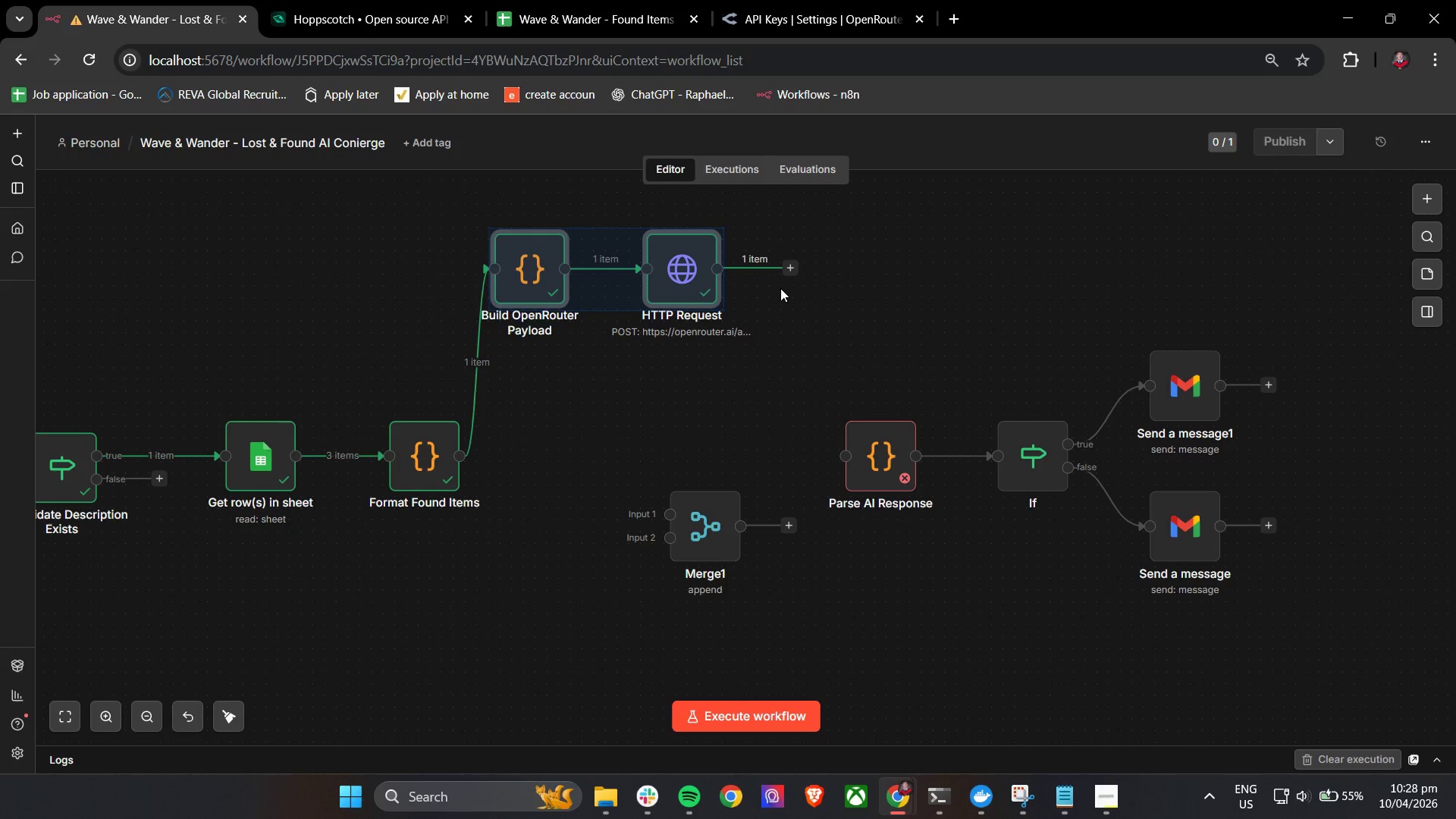 
left_click_drag(start_coordinate=[789, 270], to_coordinate=[657, 512])
 